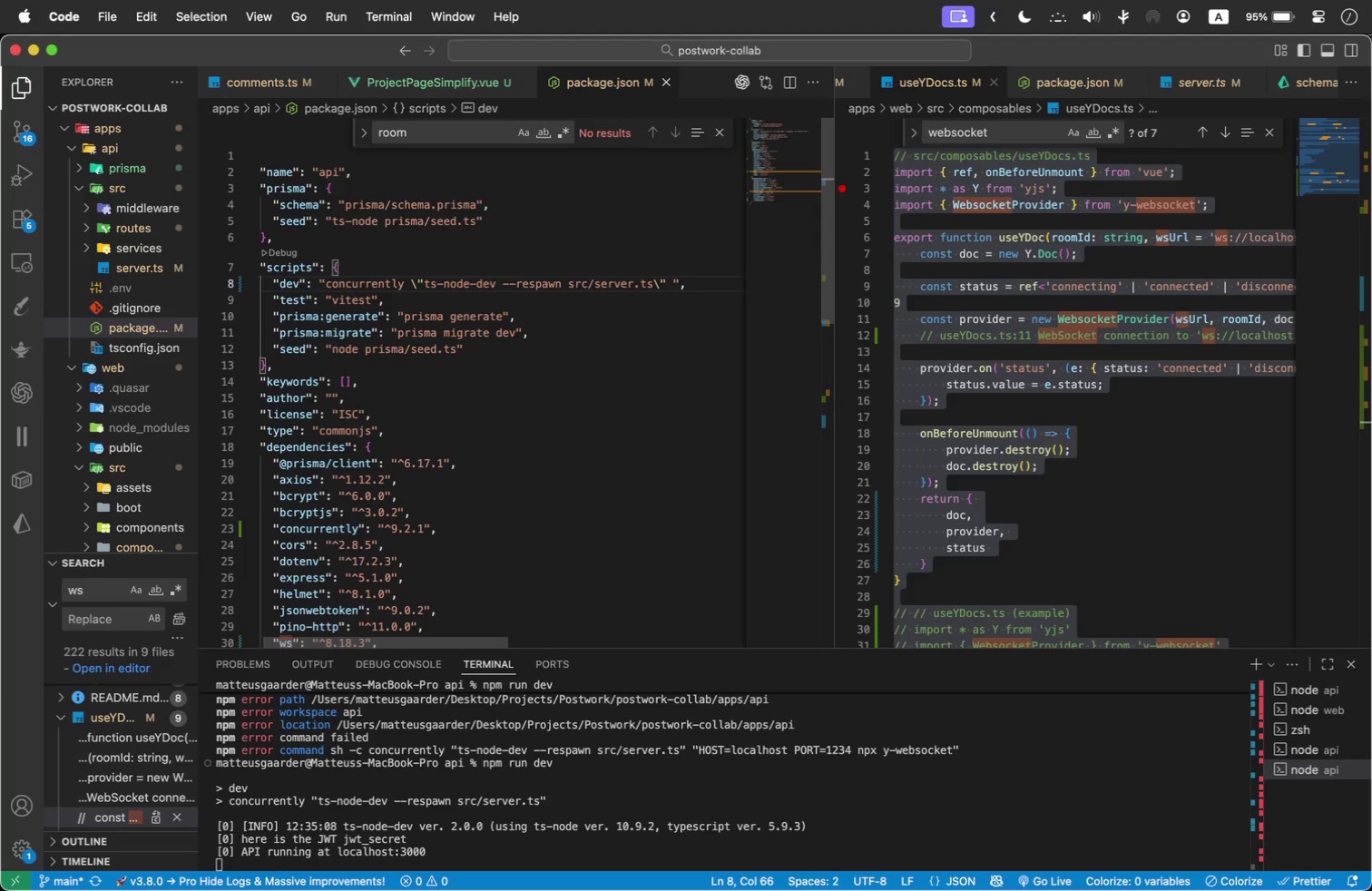 
key(Meta+V)
 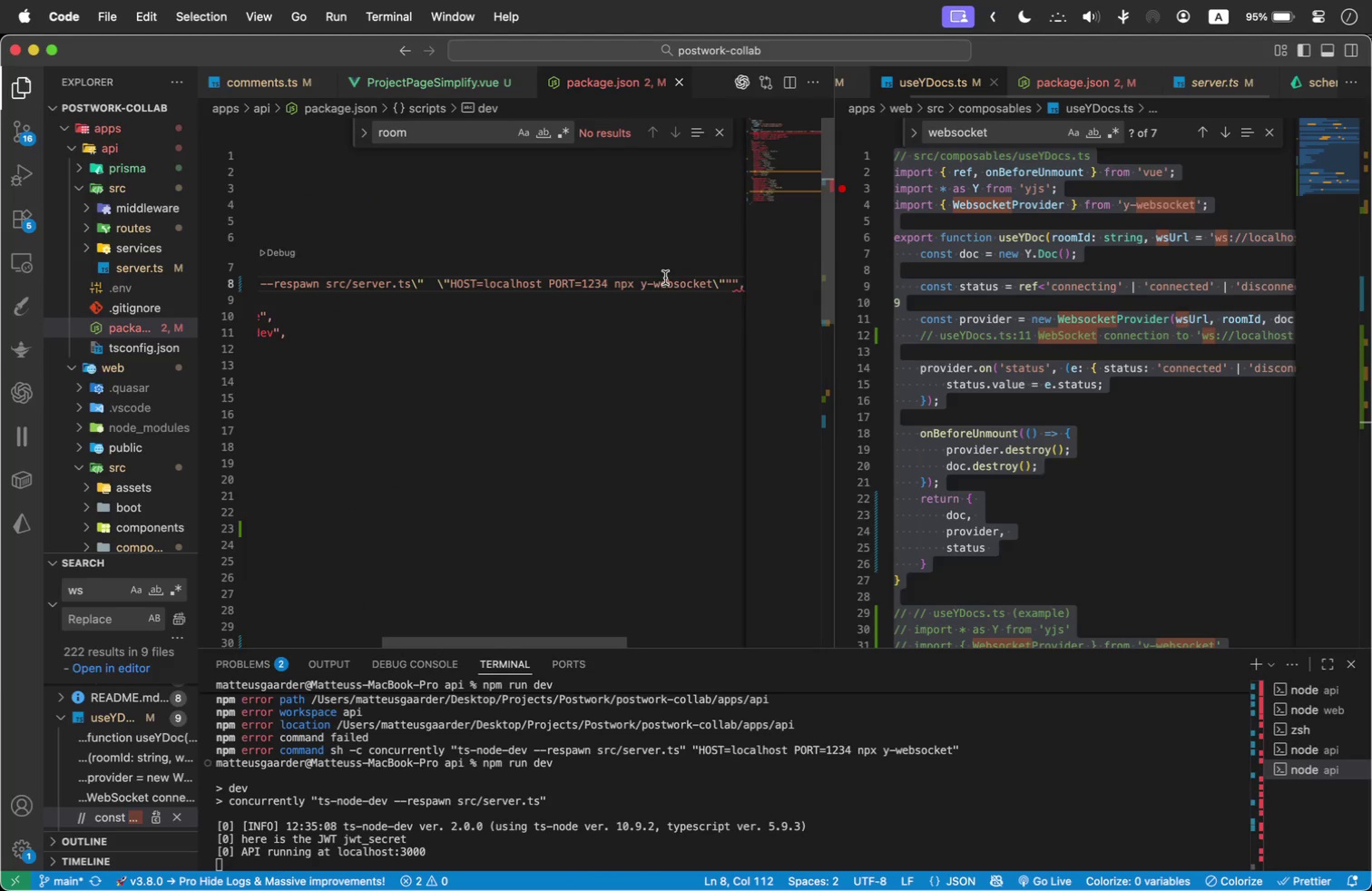 
key(Enter)
 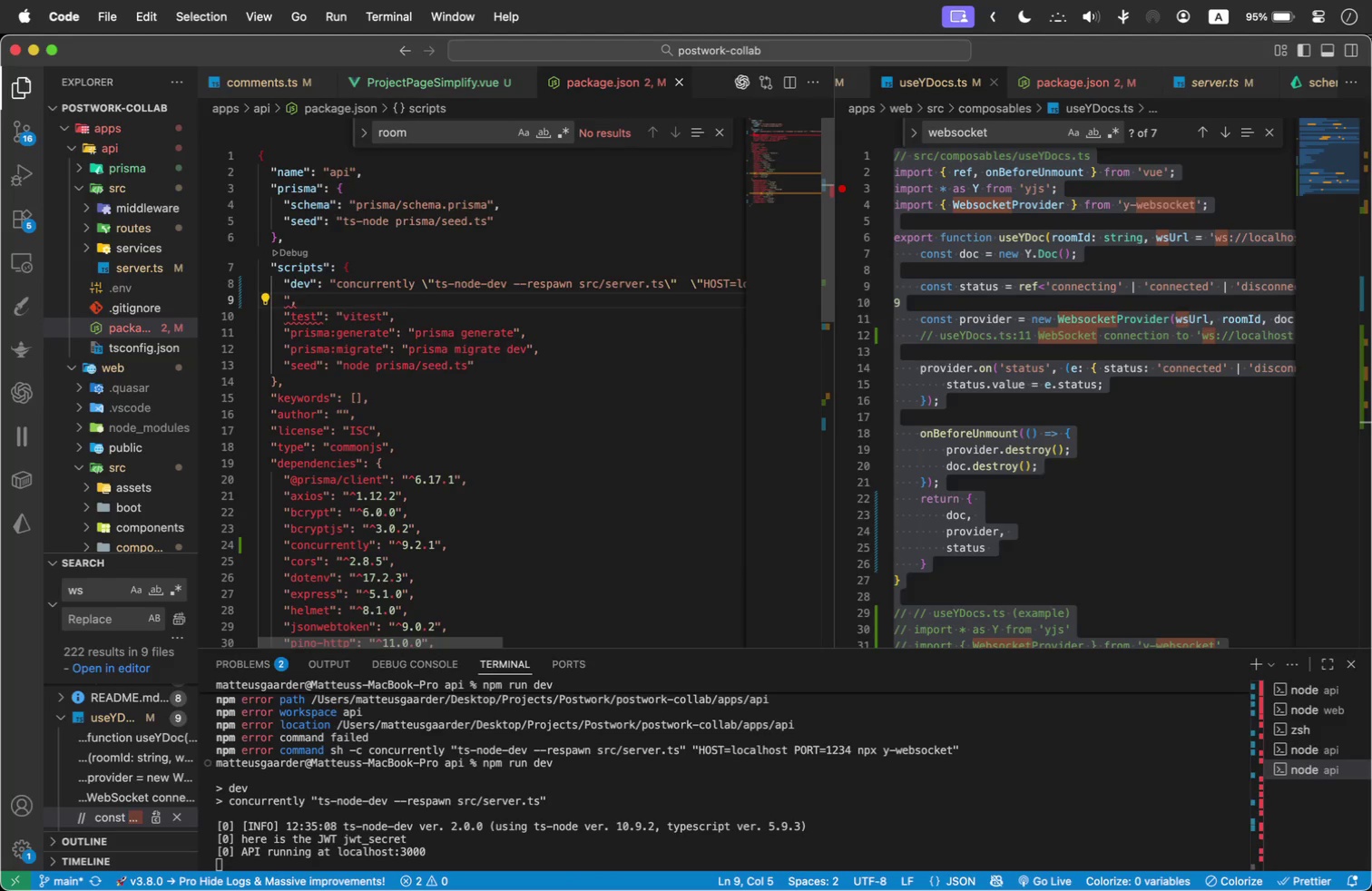 
key(Backspace)
 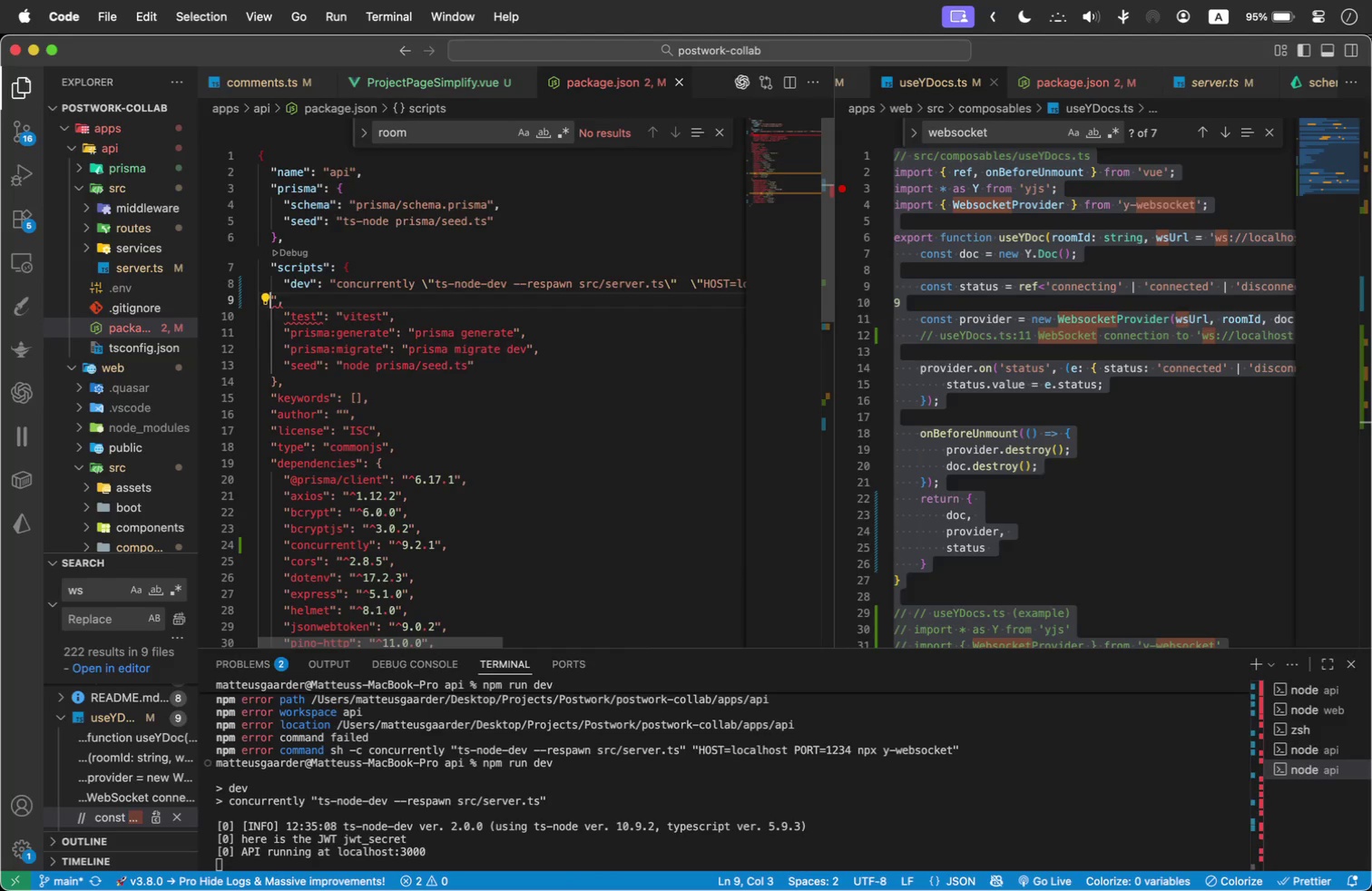 
key(Backspace)
 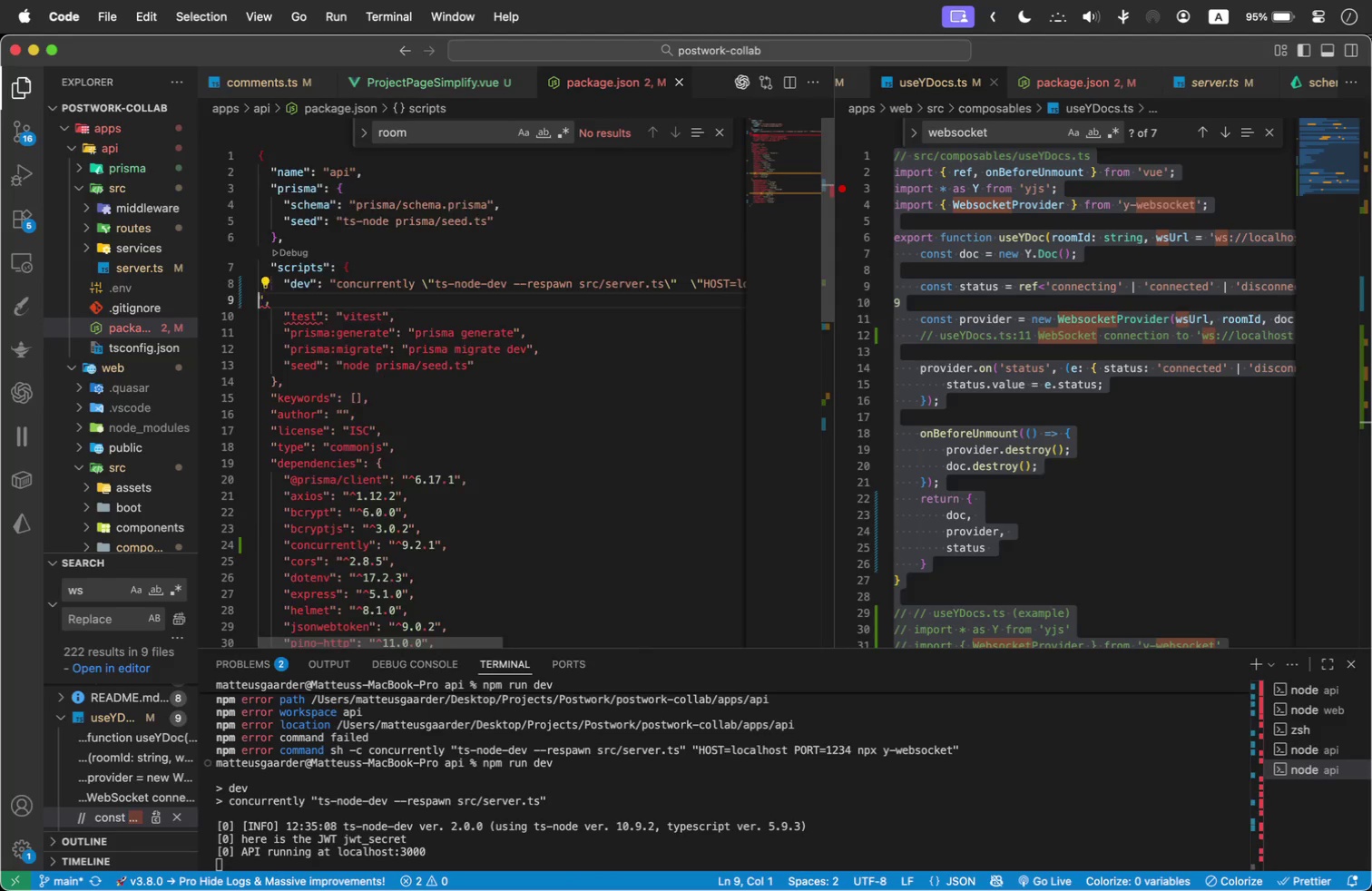 
key(Backspace)
 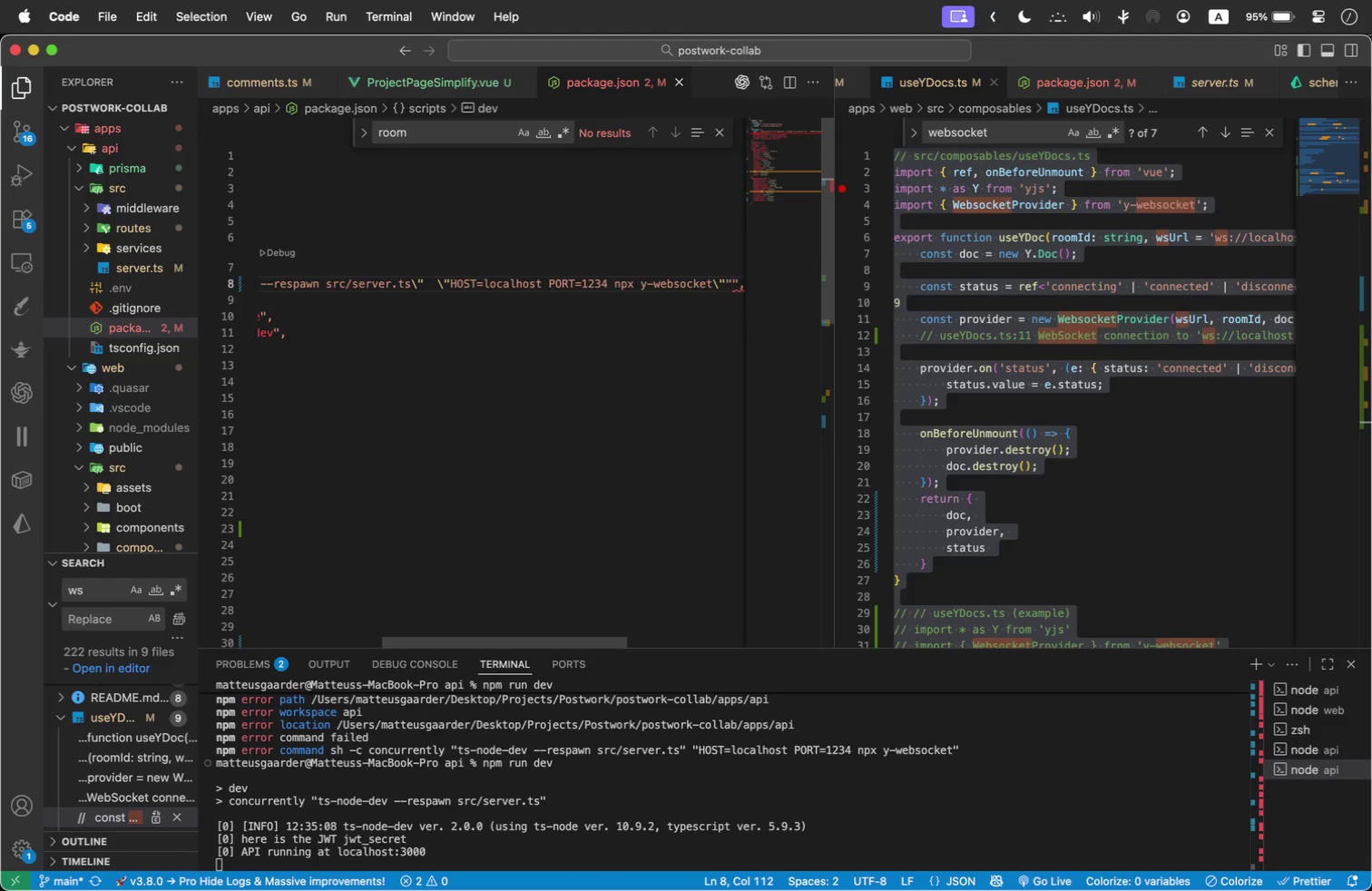 
key(Backspace)
 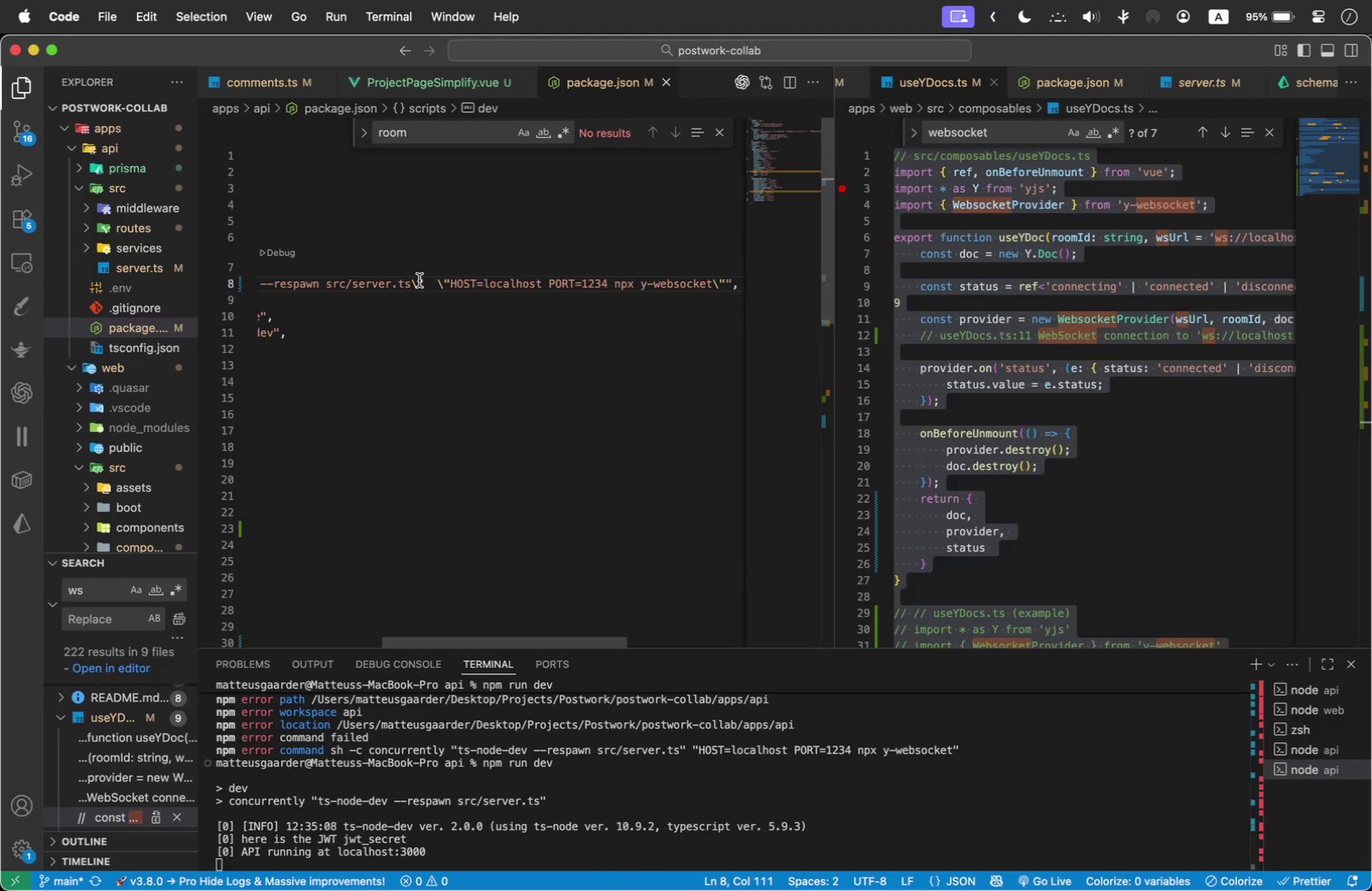 
left_click_drag(start_coordinate=[423, 278], to_coordinate=[330, 279])
 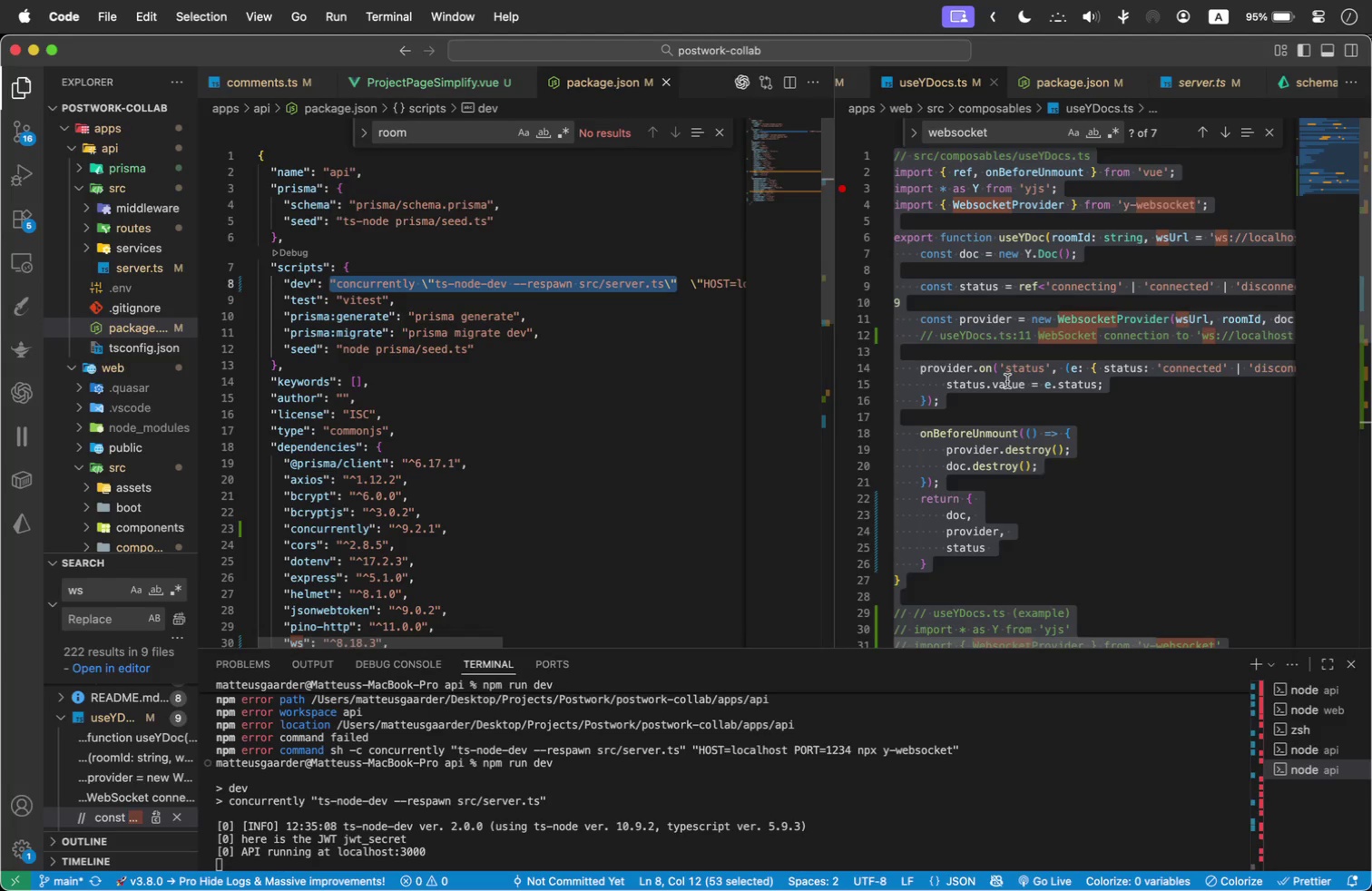 
key(Meta+C)
 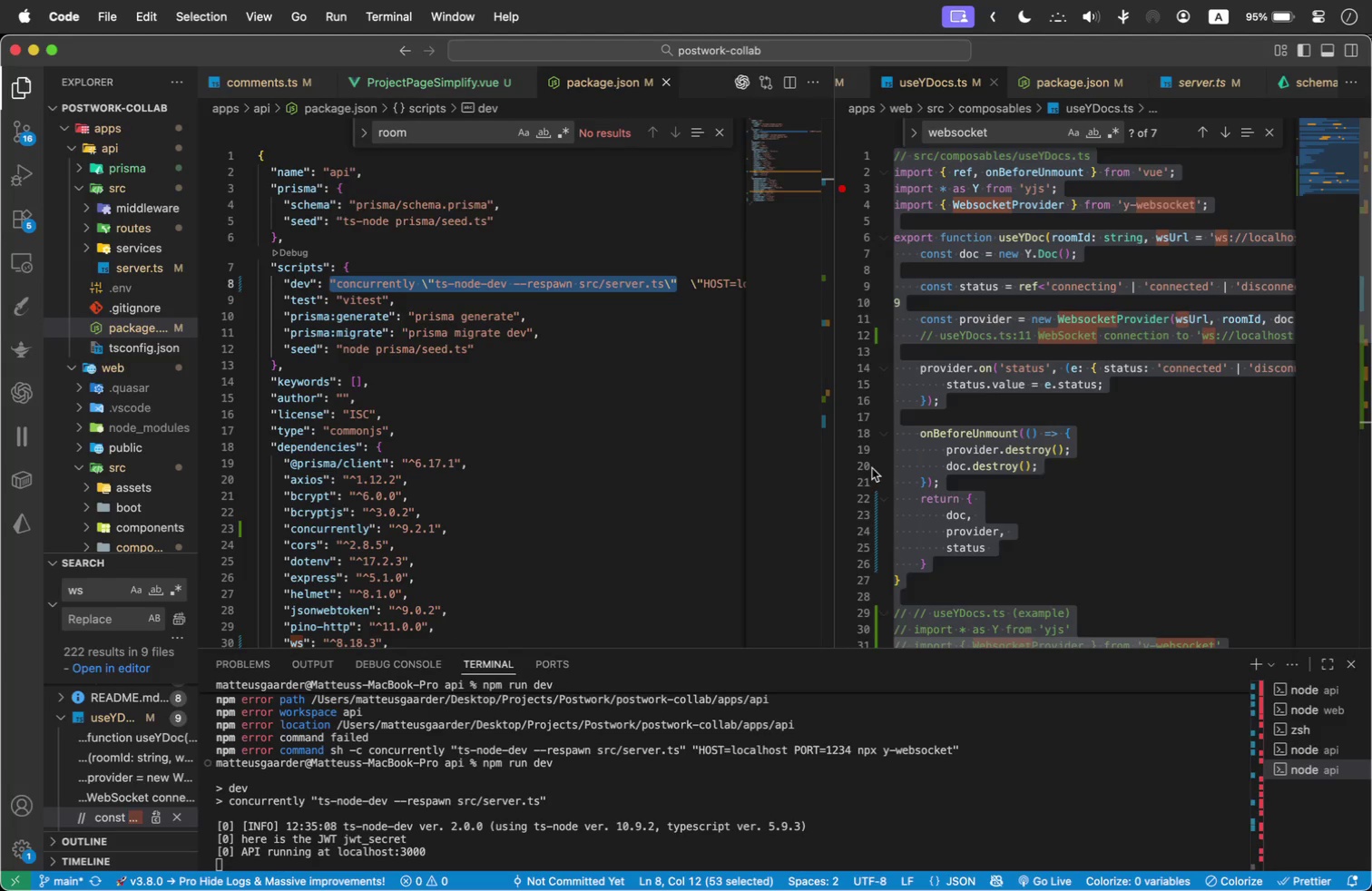 
key(Meta+Tab)
 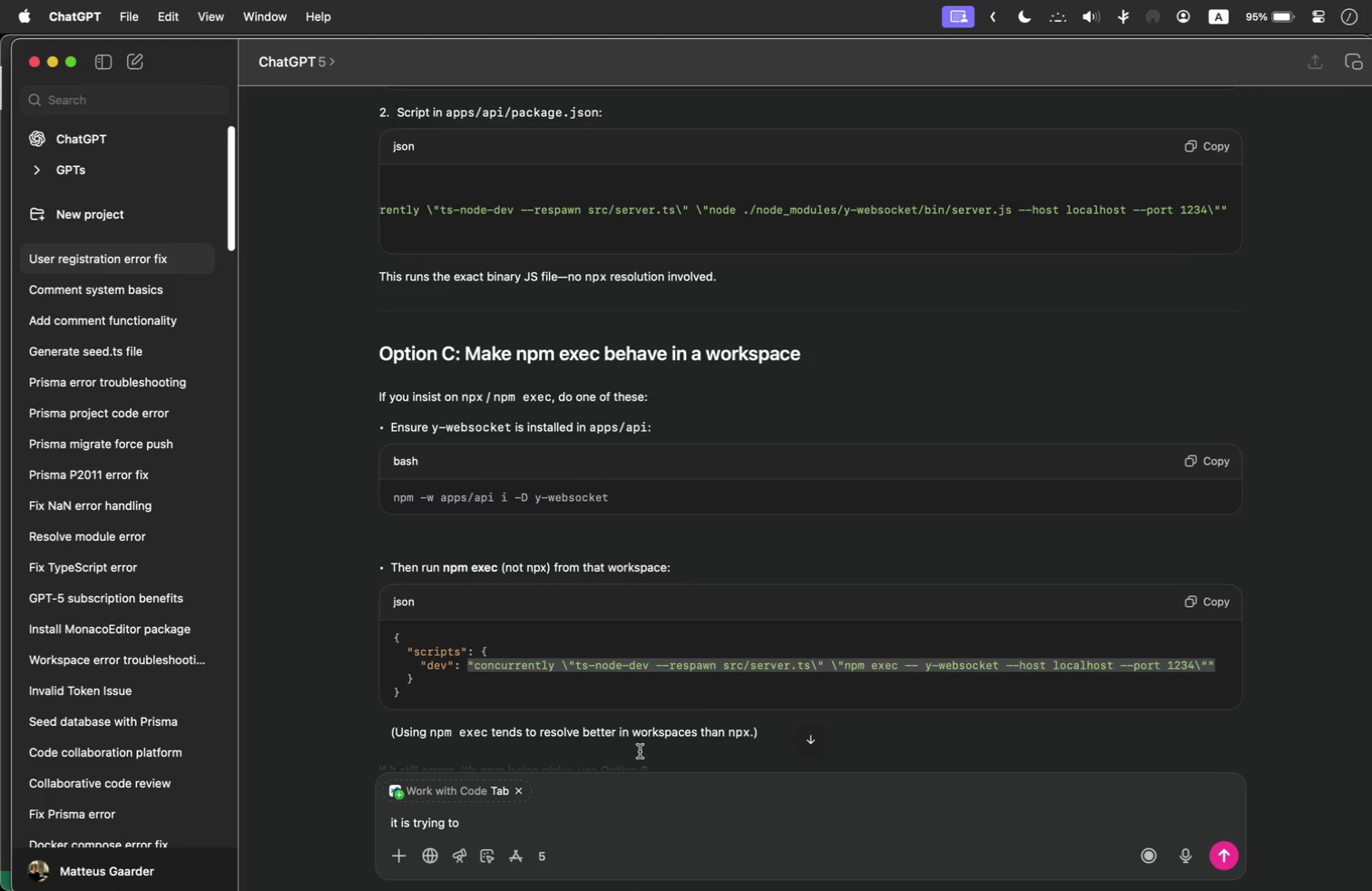 
left_click([517, 794])
 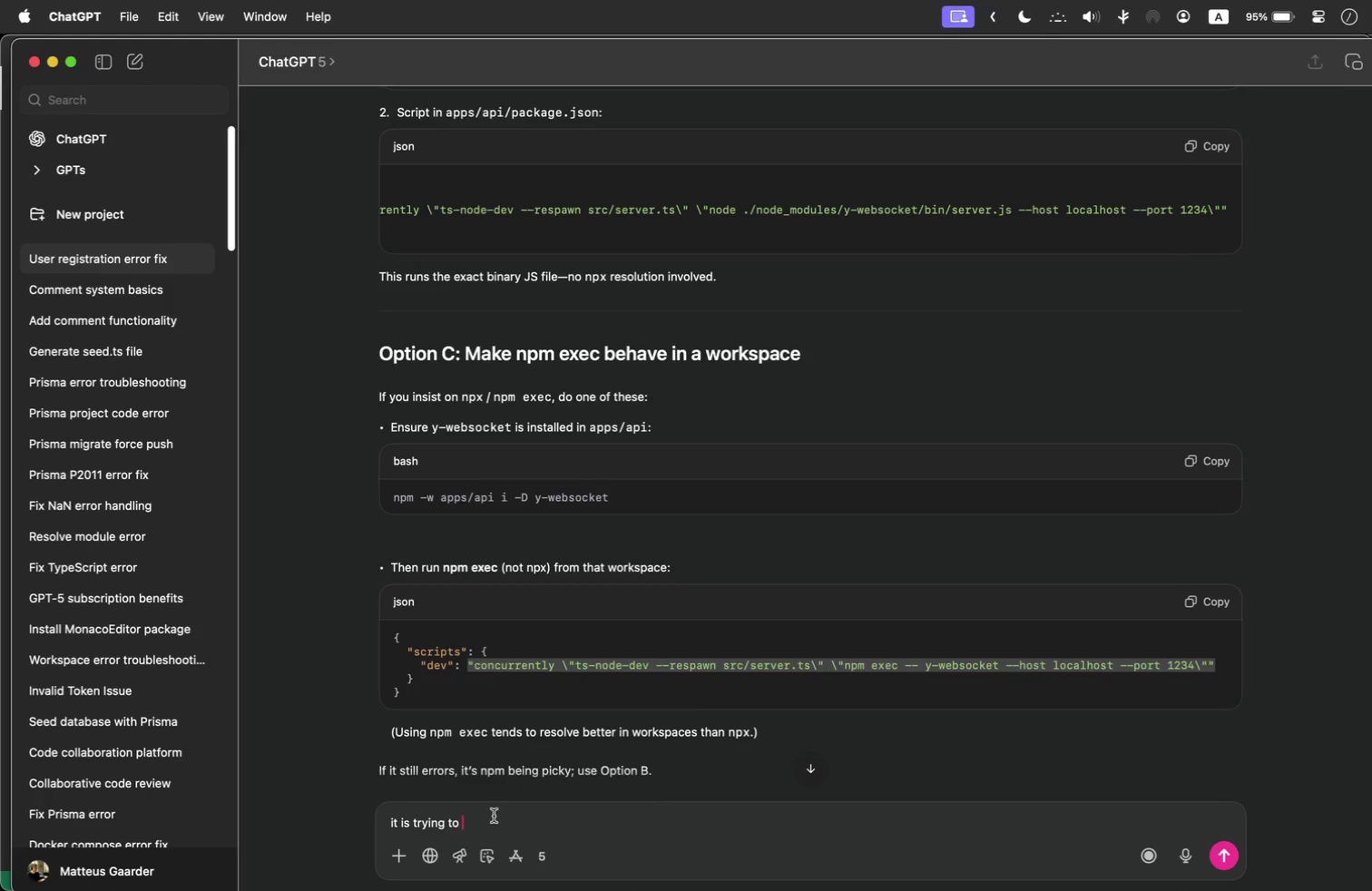 
left_click_drag(start_coordinate=[494, 816], to_coordinate=[382, 825])
 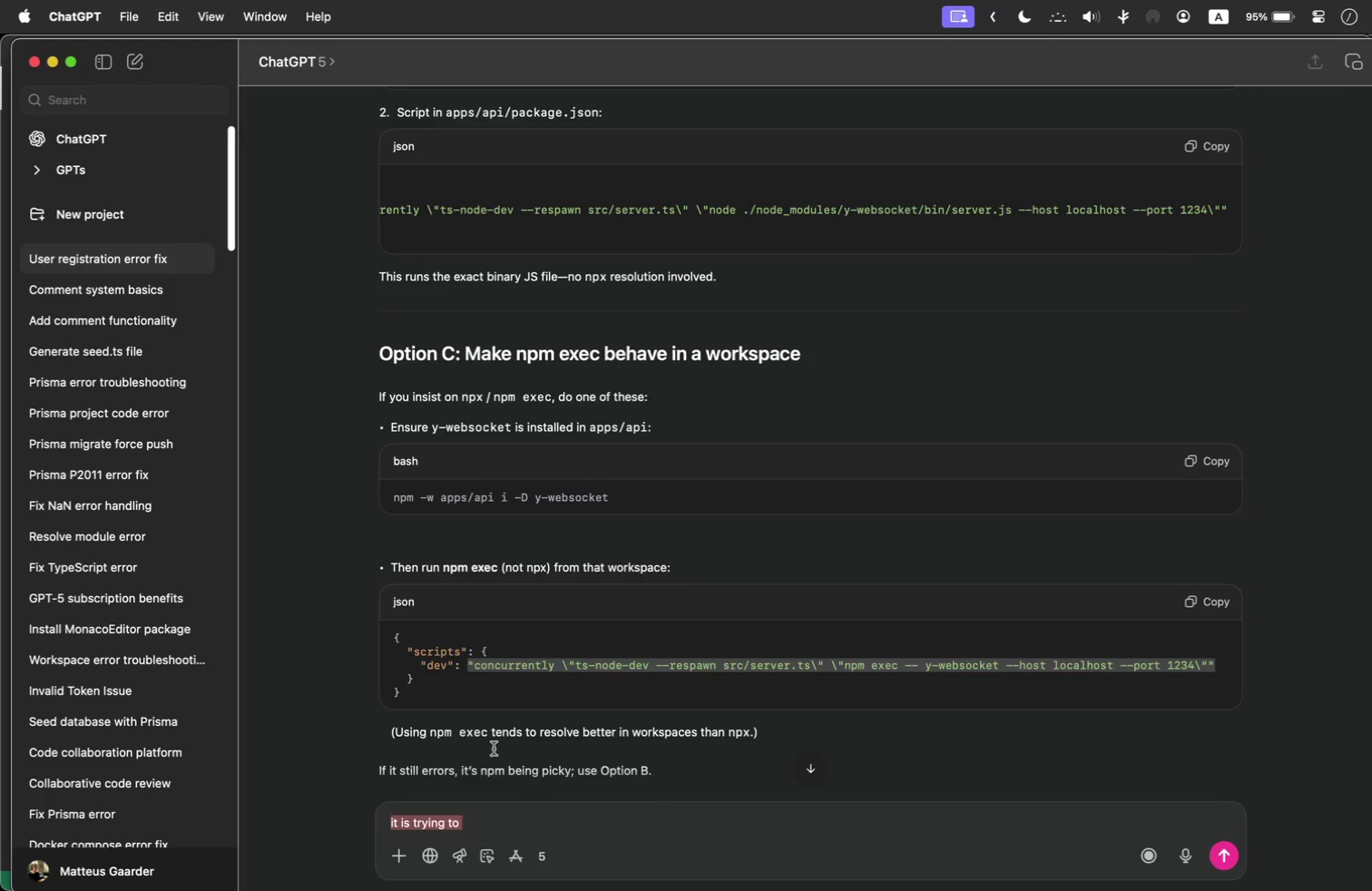 
type(so this part is fine, don't need to change anything ")
 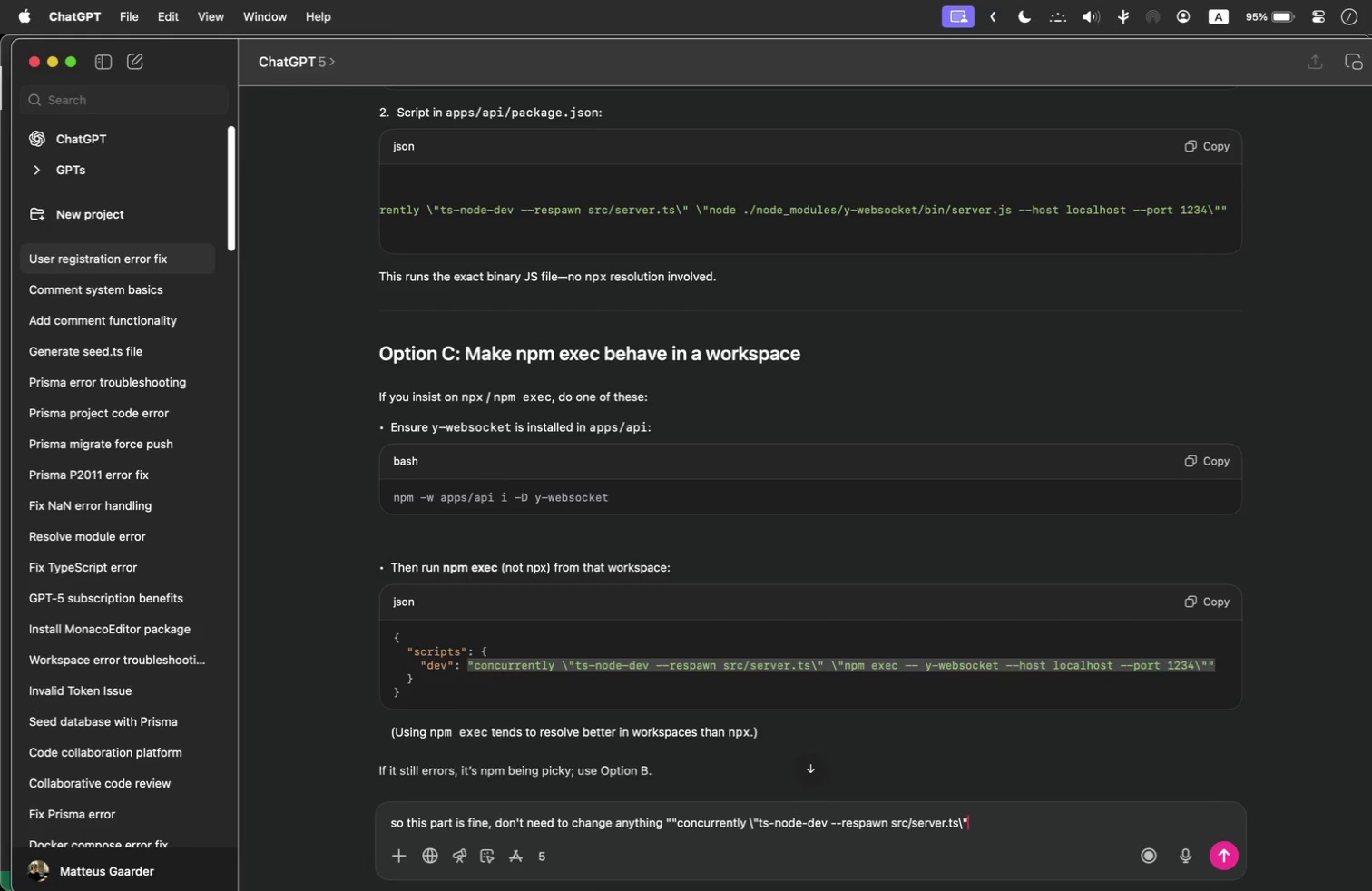 
 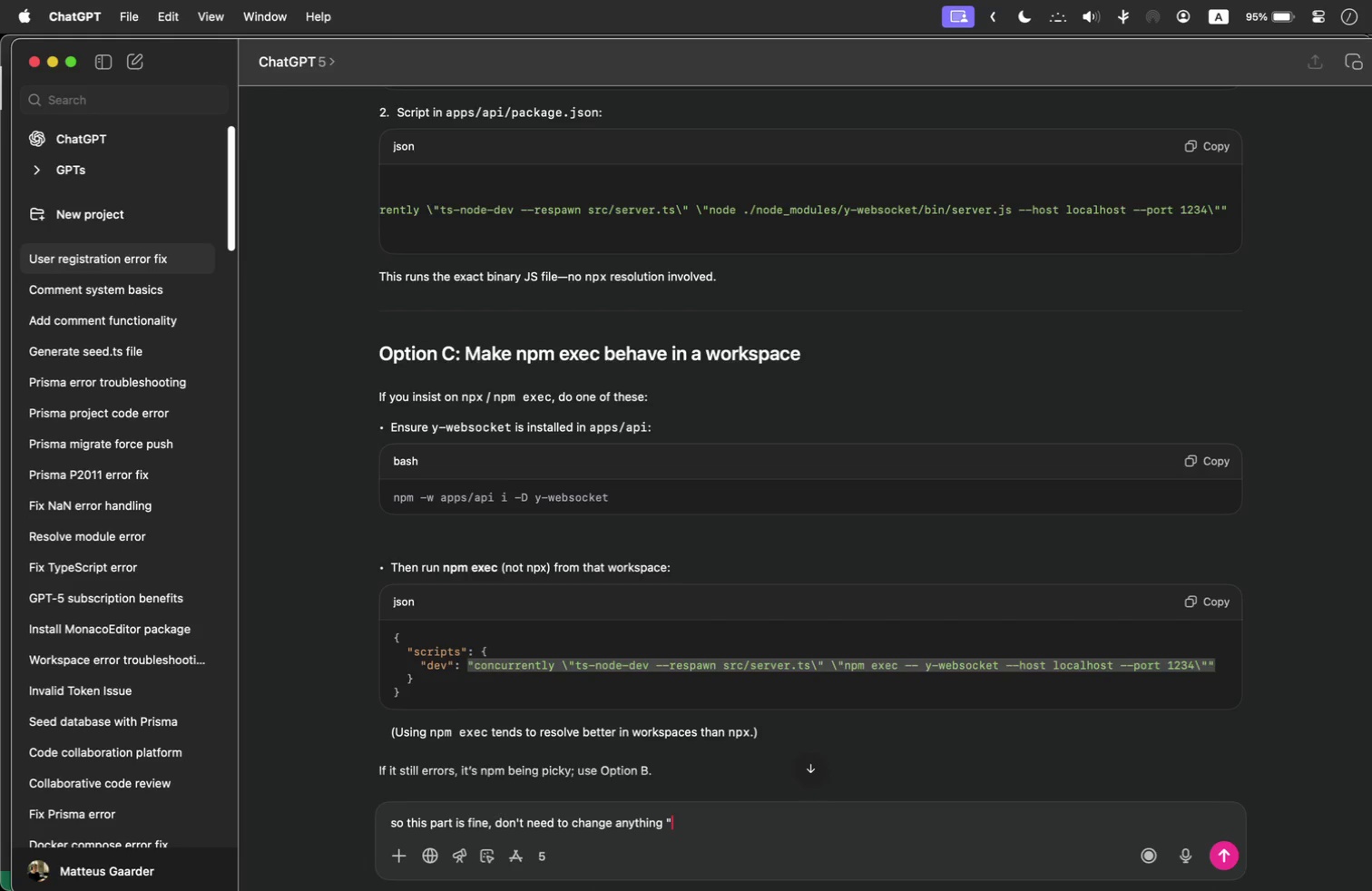 
key(Meta+CommandLeft)
 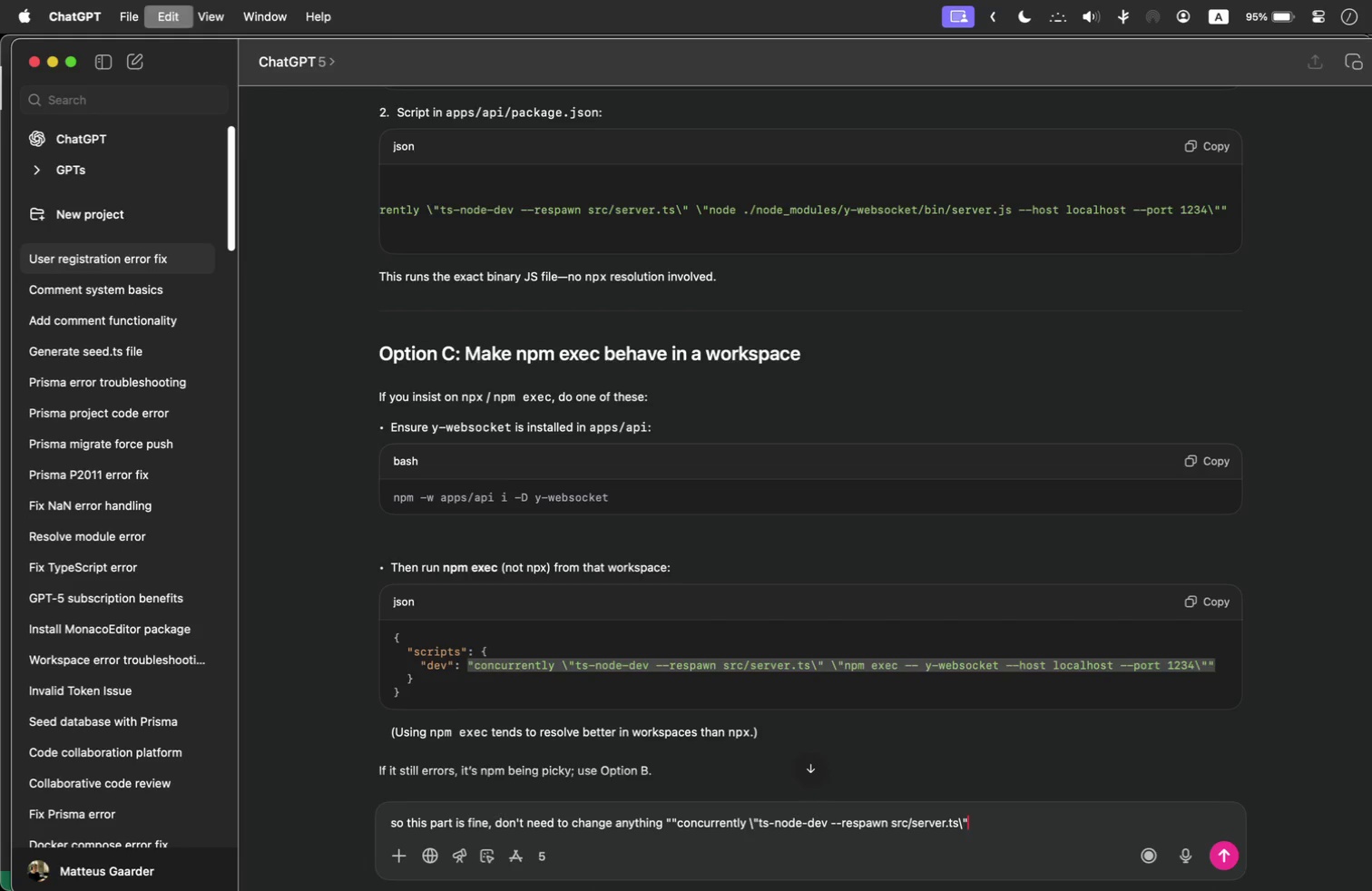 
key(Meta+V)
 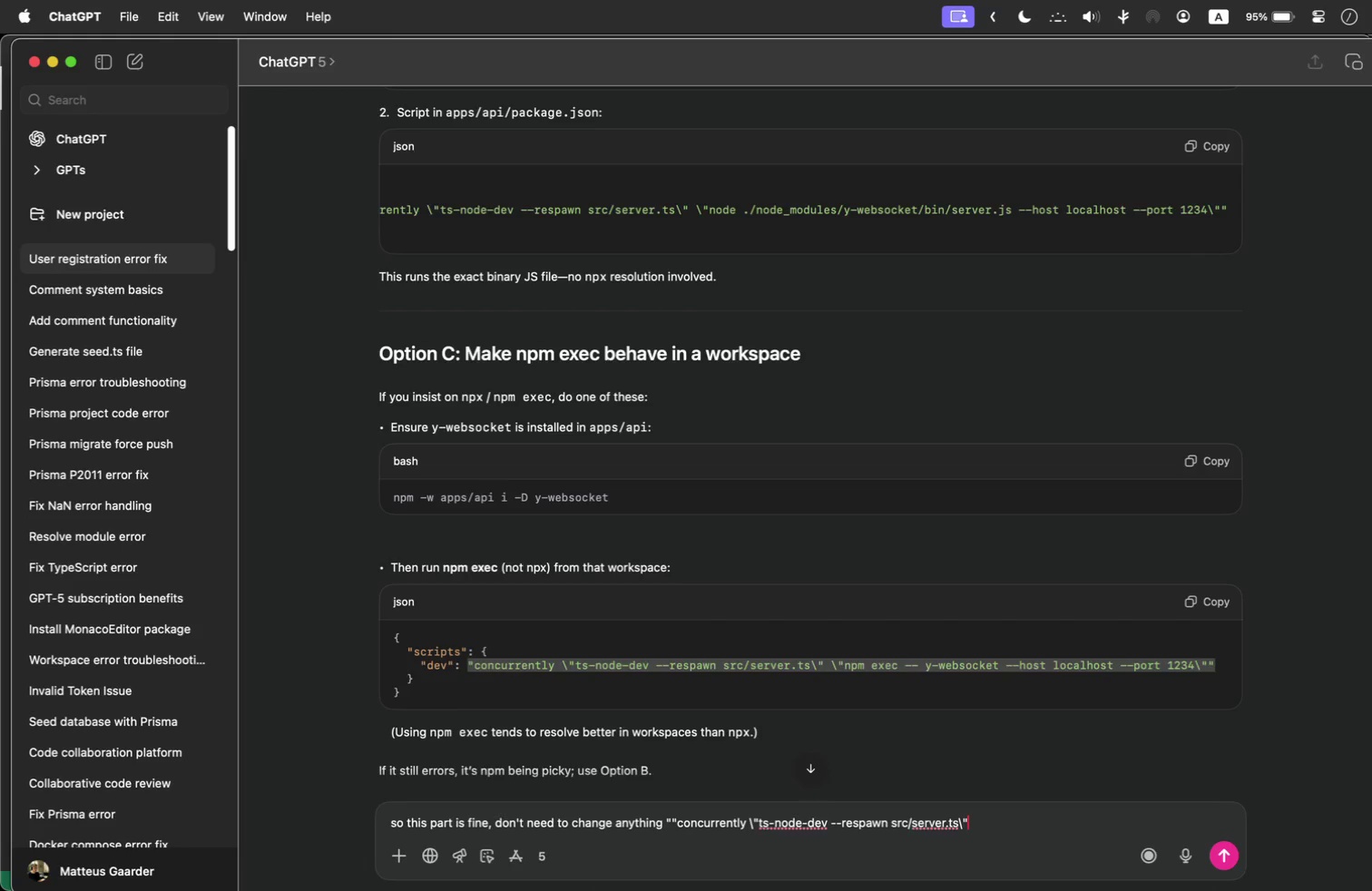 
key(Shift+Quote)
 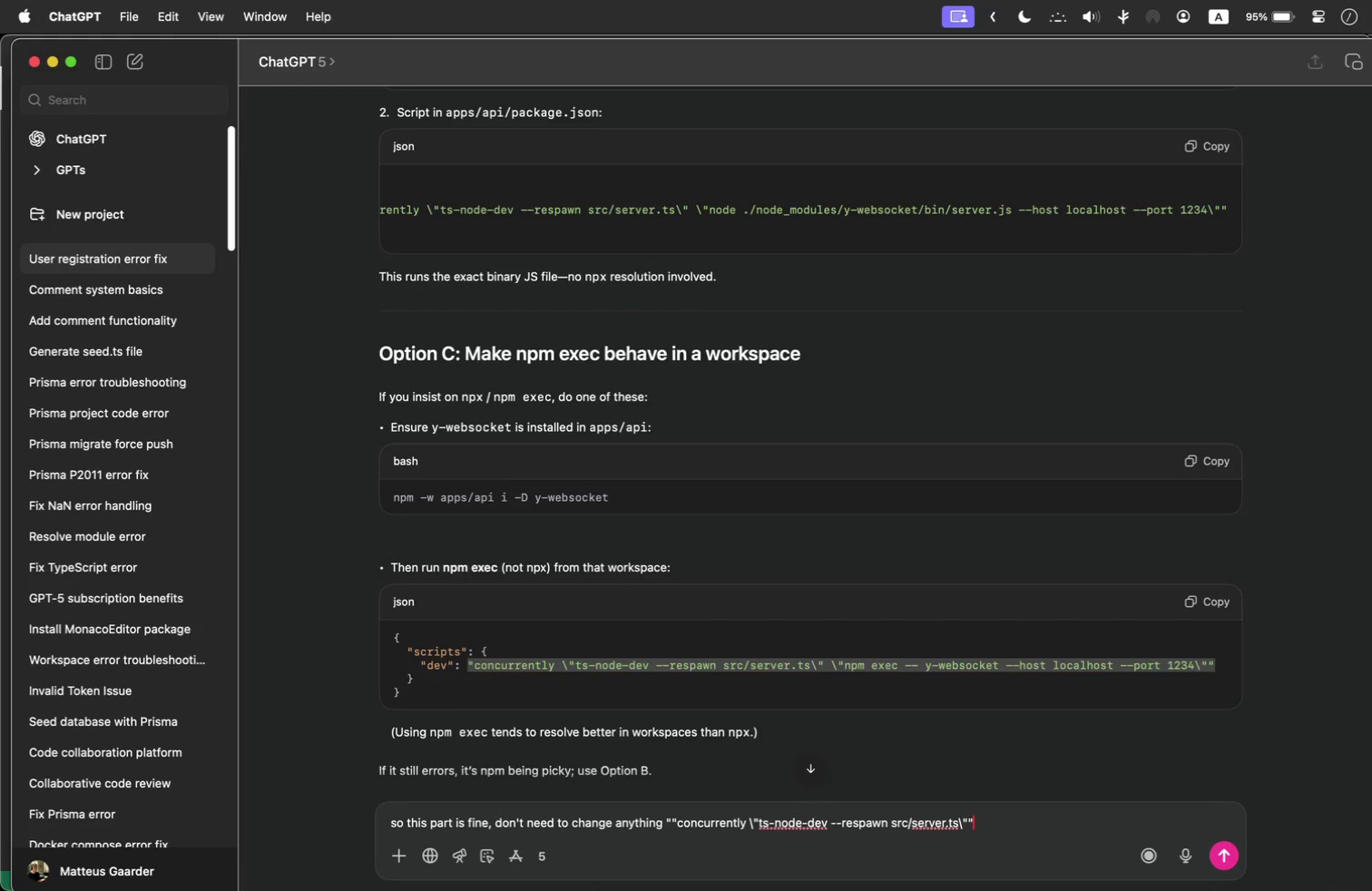 
key(Shift+Enter)
 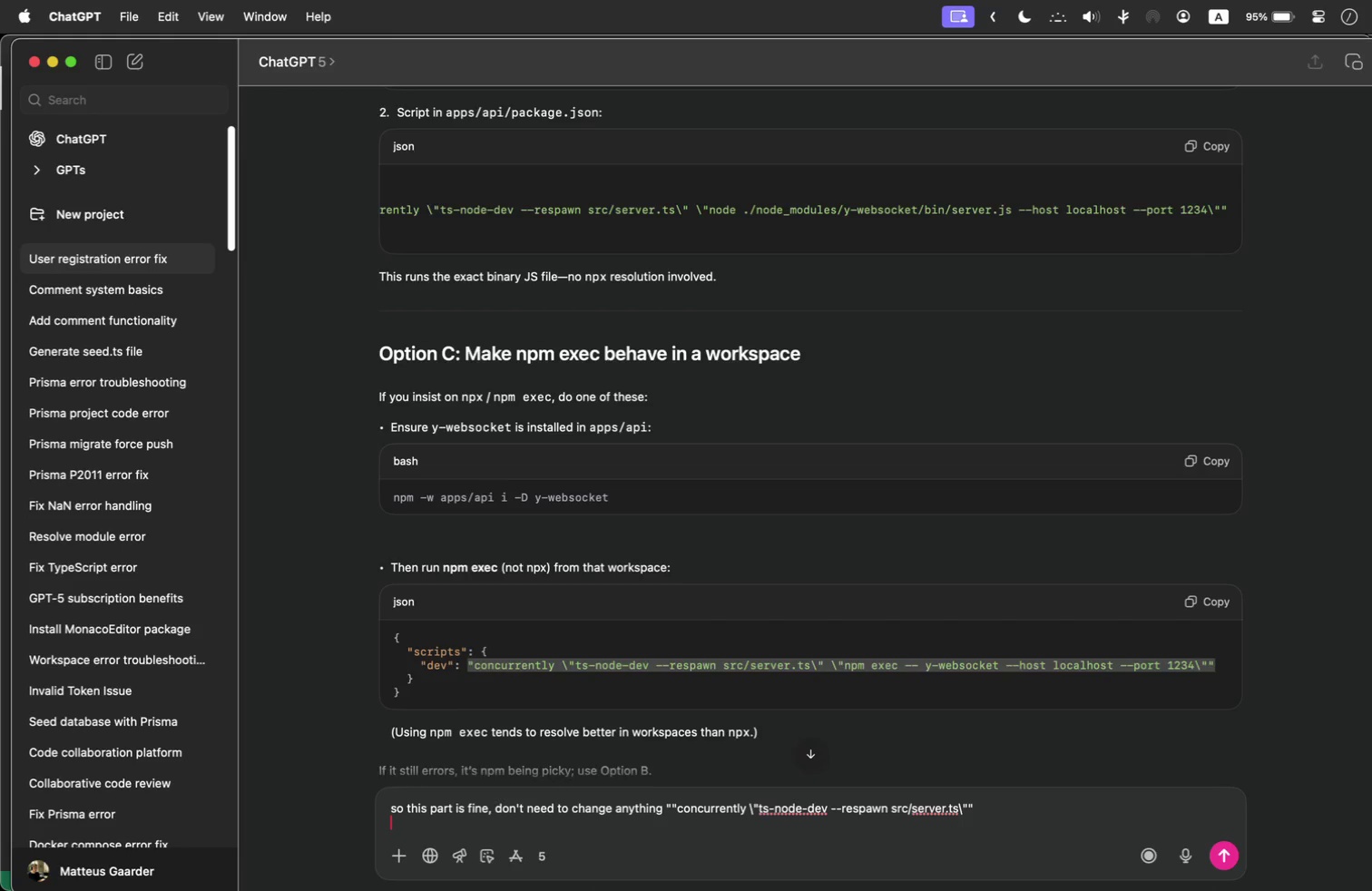 
key(Shift+Enter)
 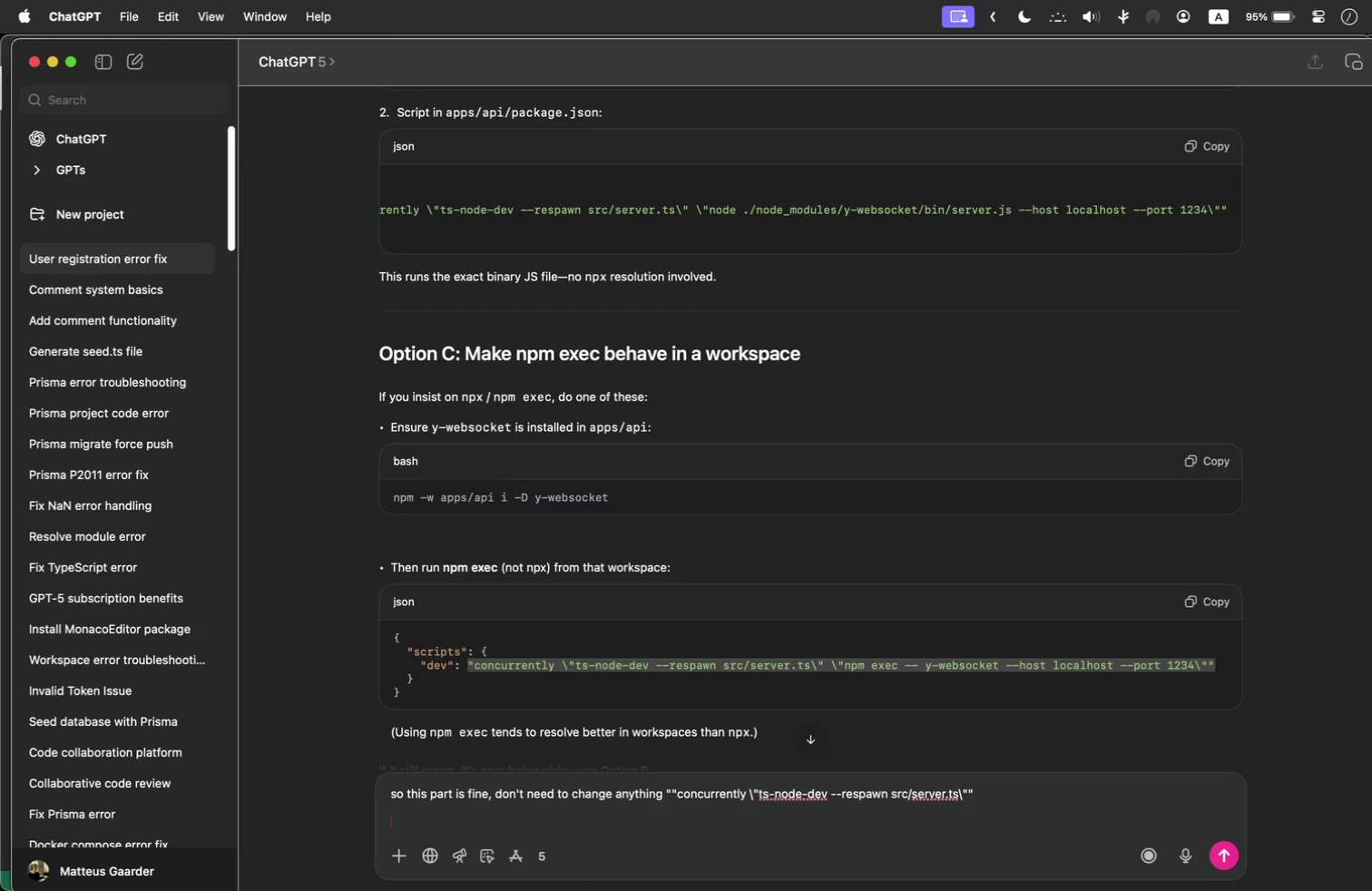 
type(using cross)
 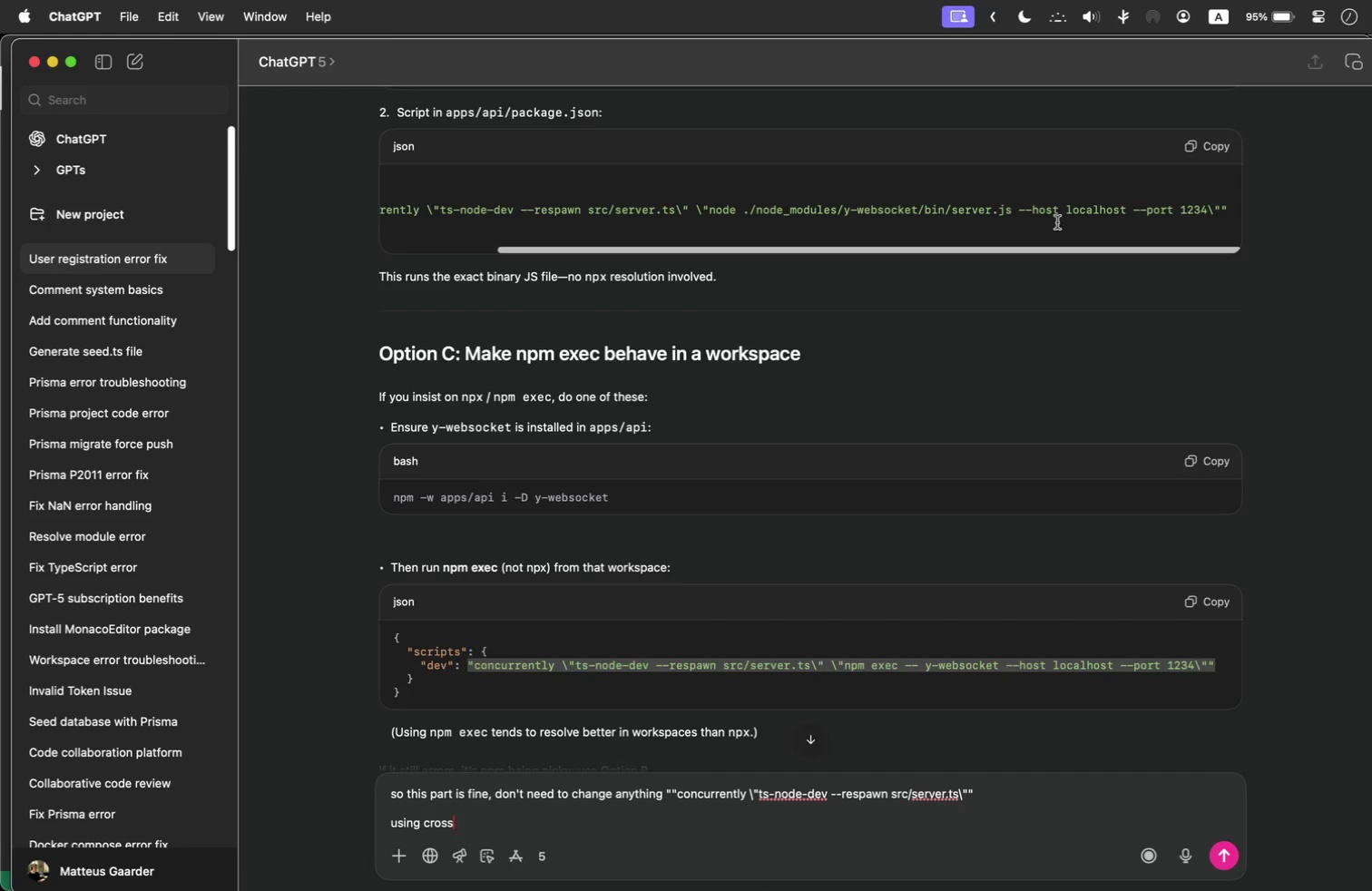 
wait(23.73)
 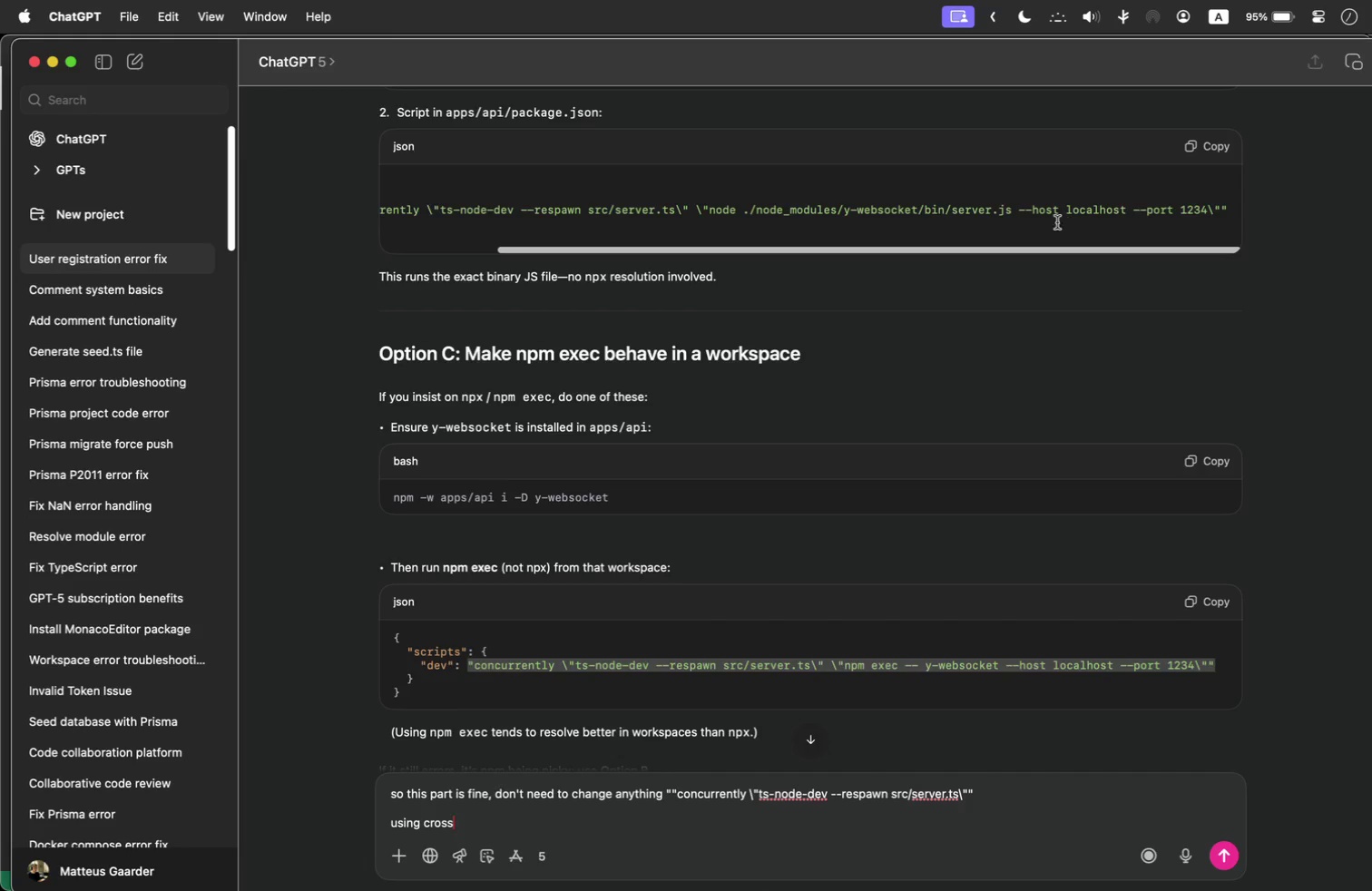 
key(Space)
 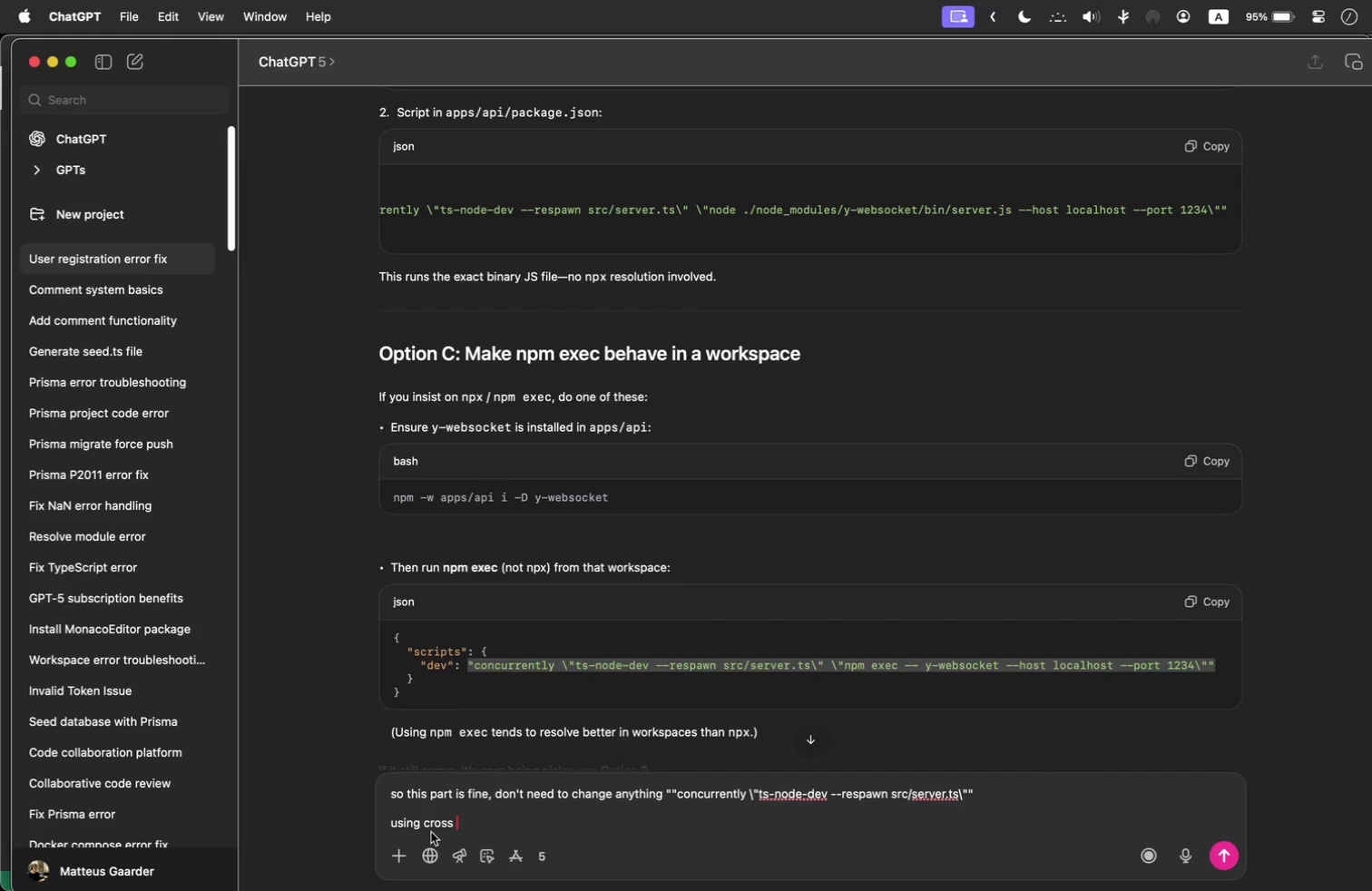 
left_click_drag(start_coordinate=[471, 822], to_coordinate=[384, 822])
 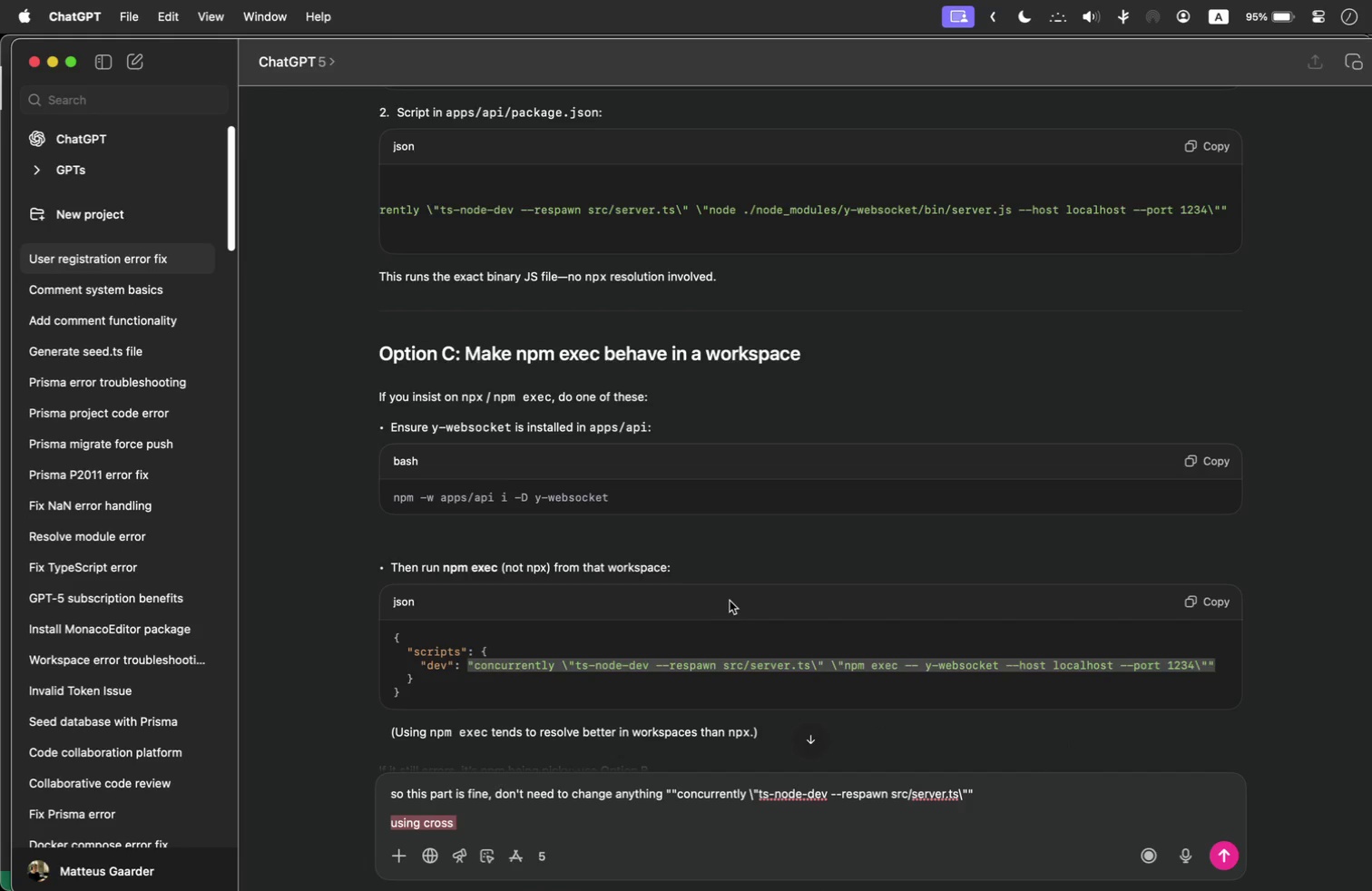 
type(this part though - )
 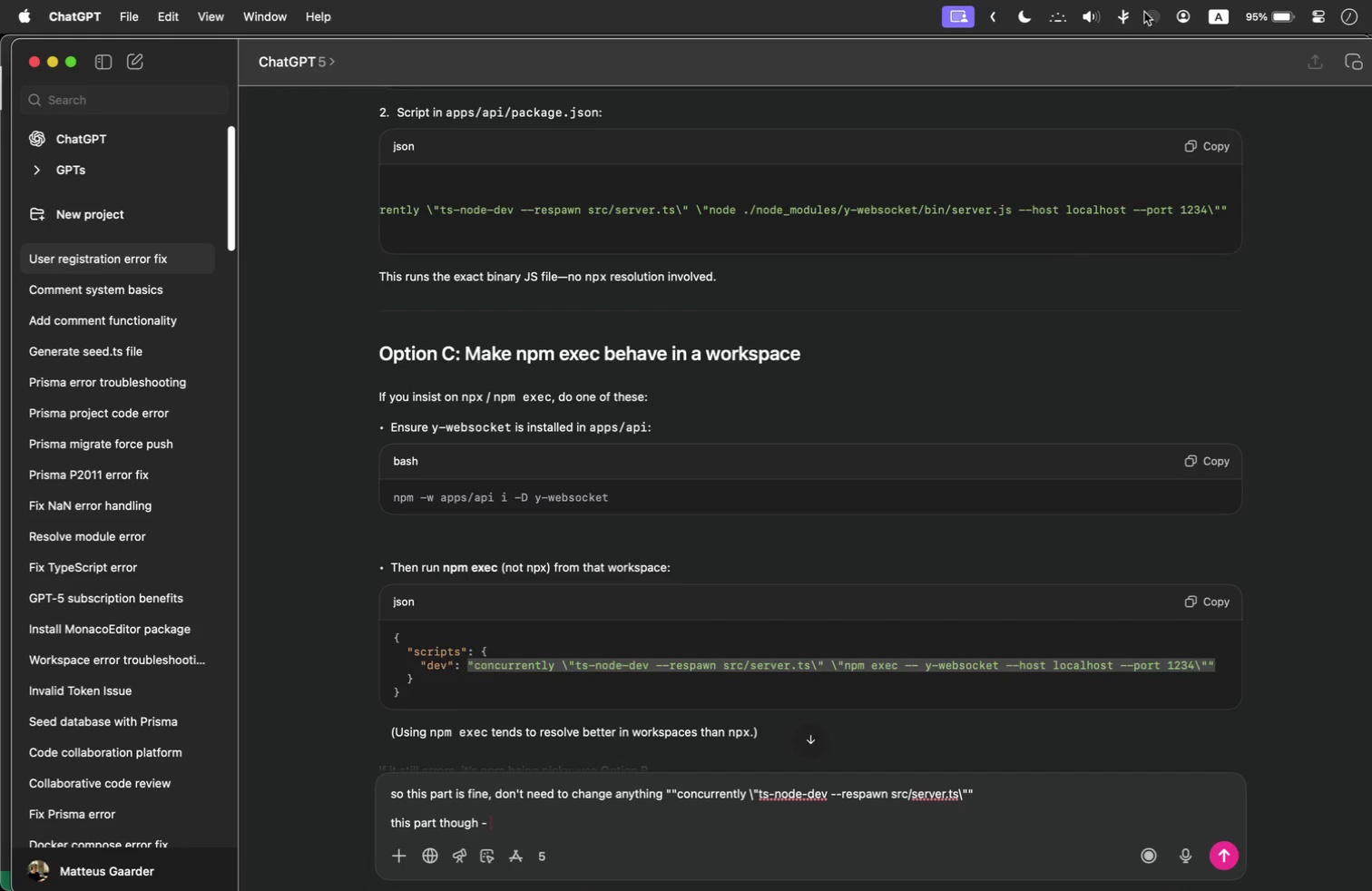 
left_click([999, 12])
 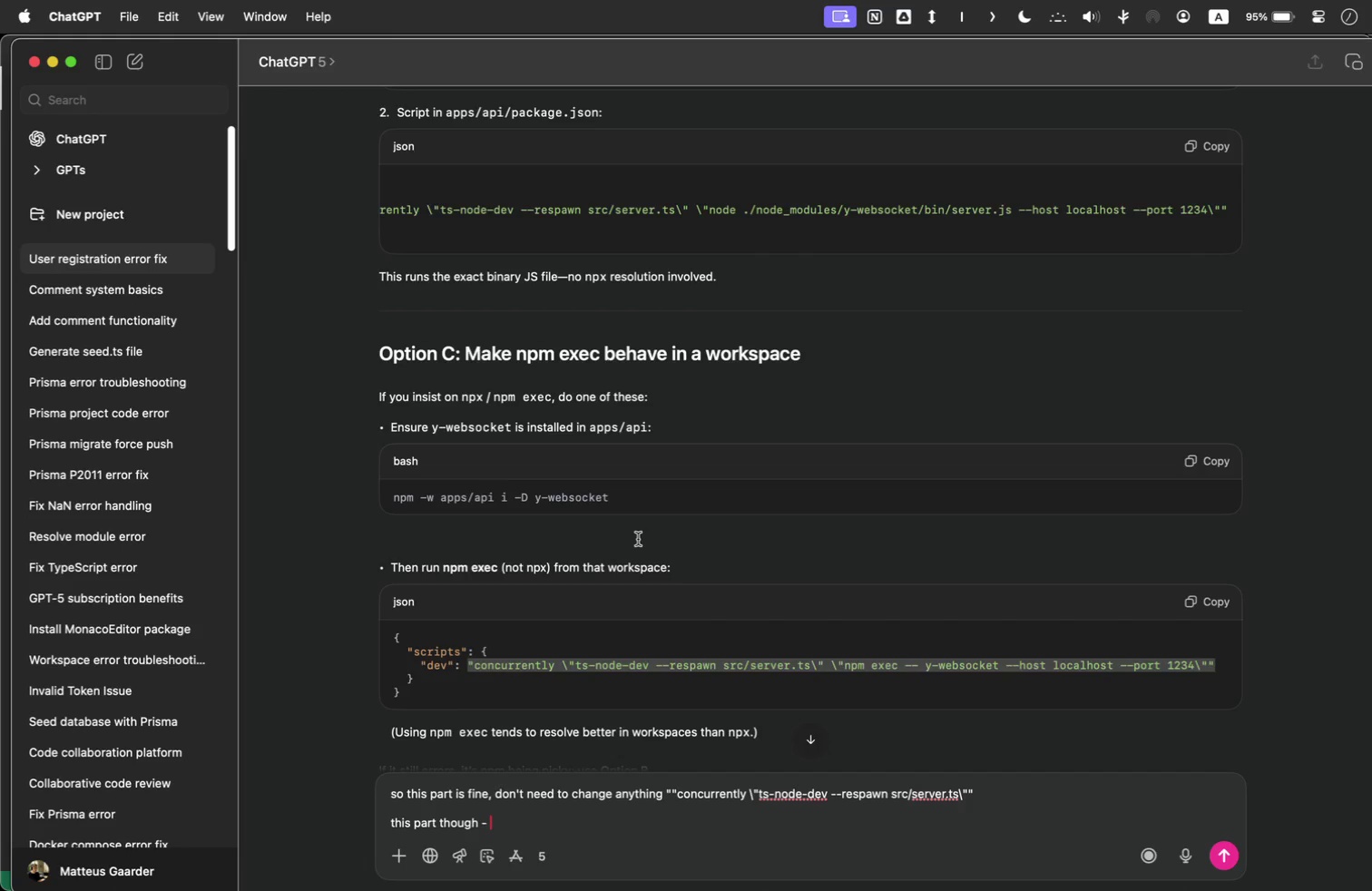 
wait(5.68)
 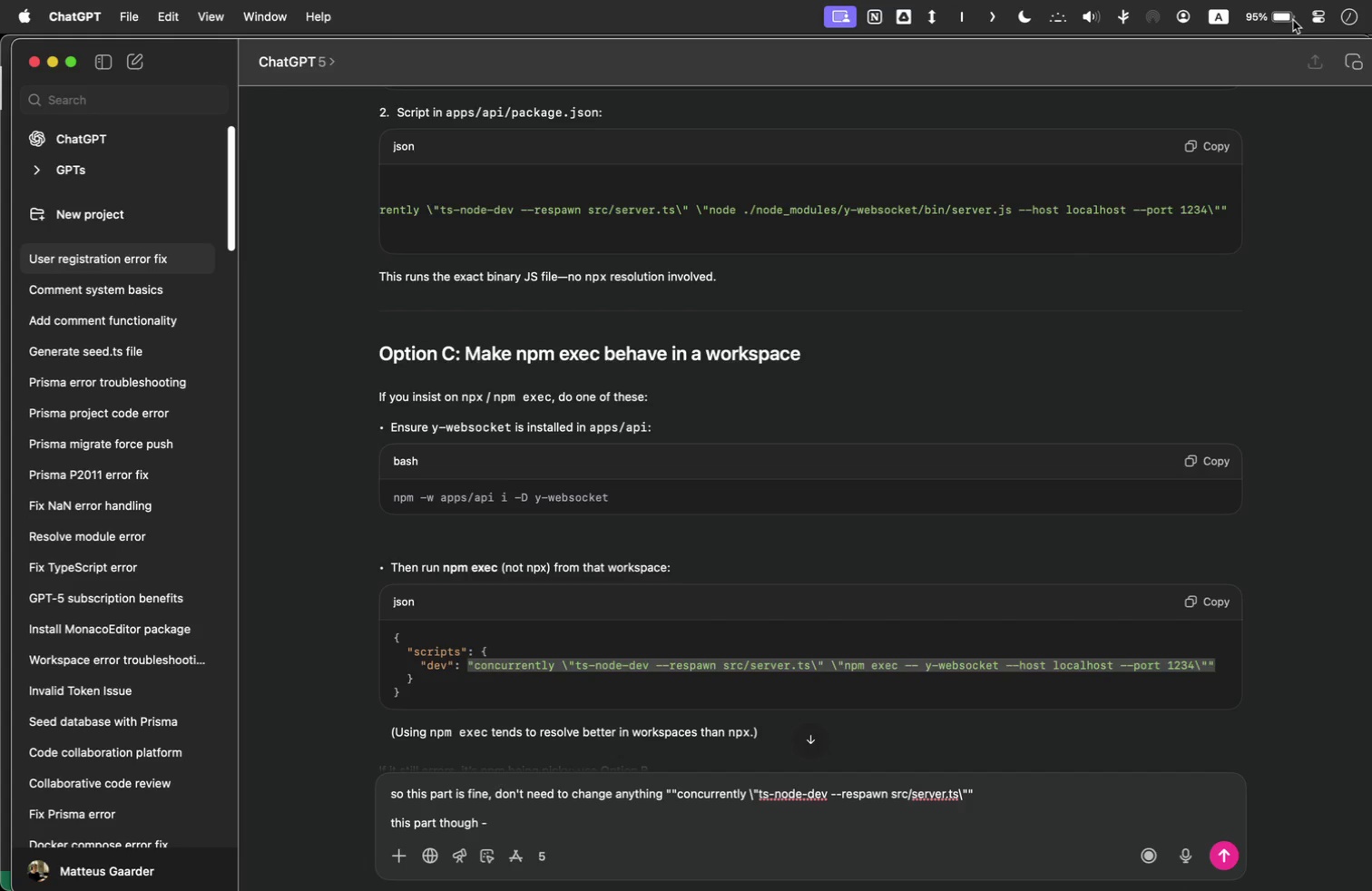 
key(Shift+Quote)
 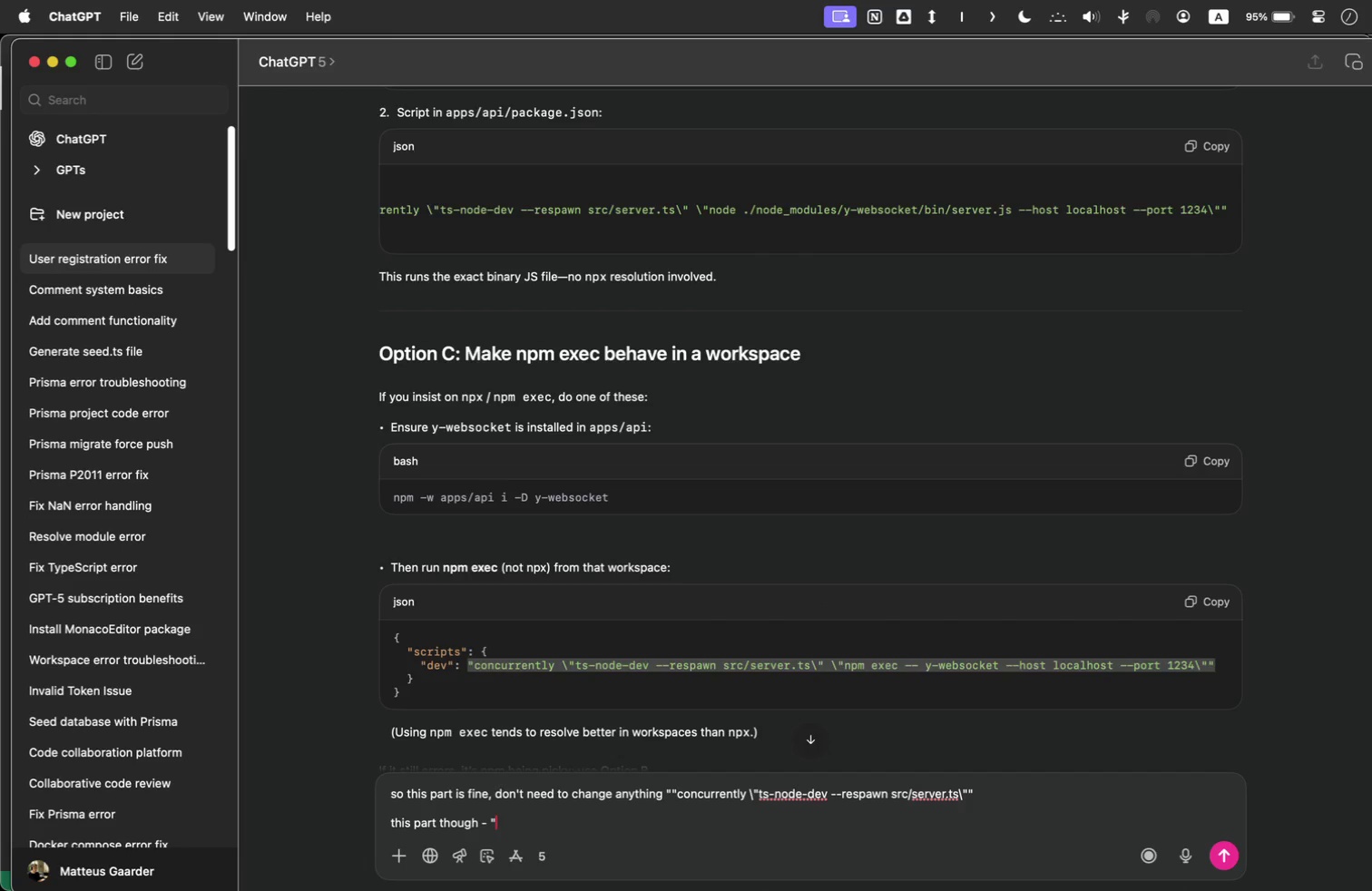 
key(Shift+Quote)
 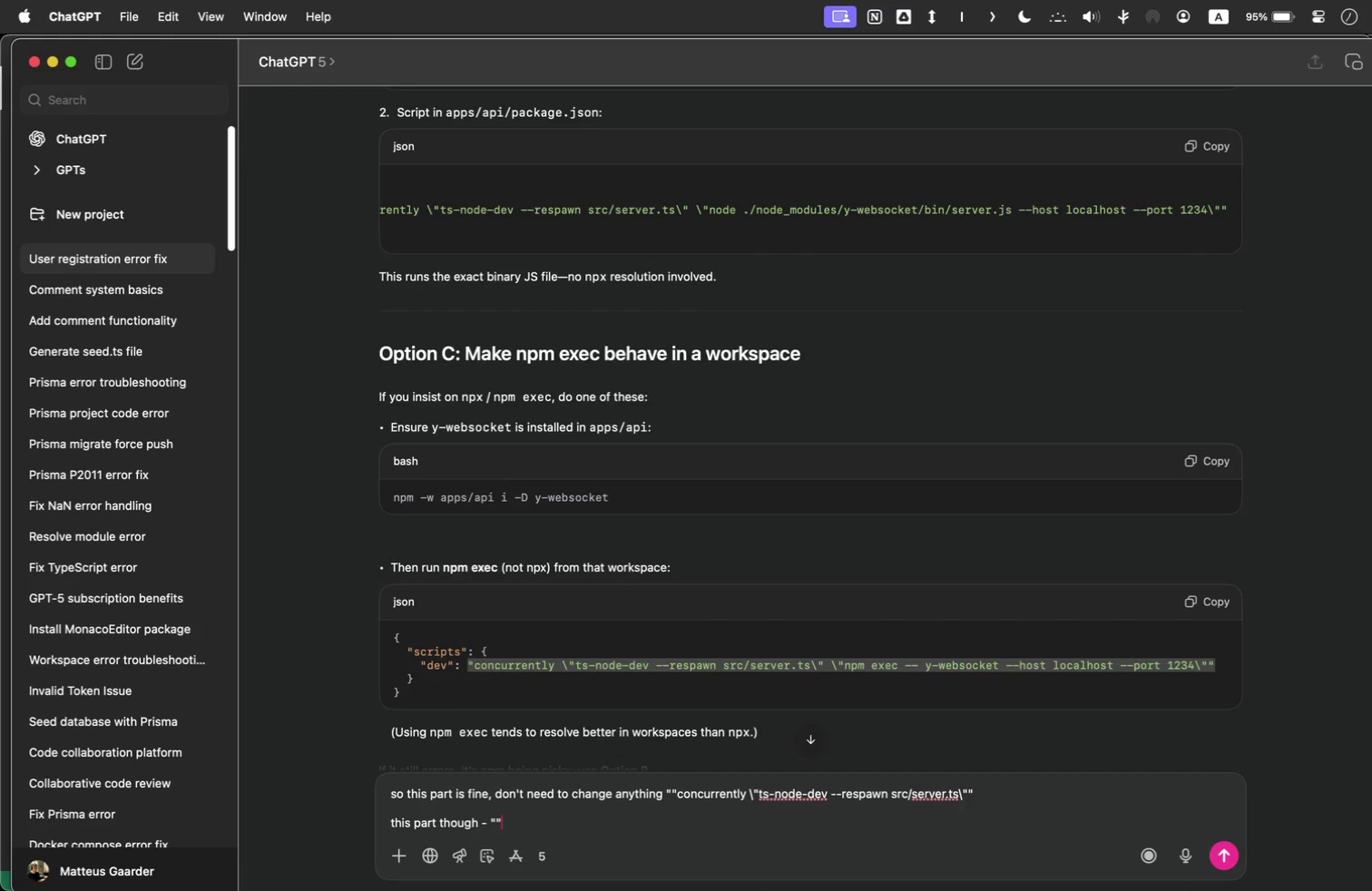 
key(ArrowLeft)
 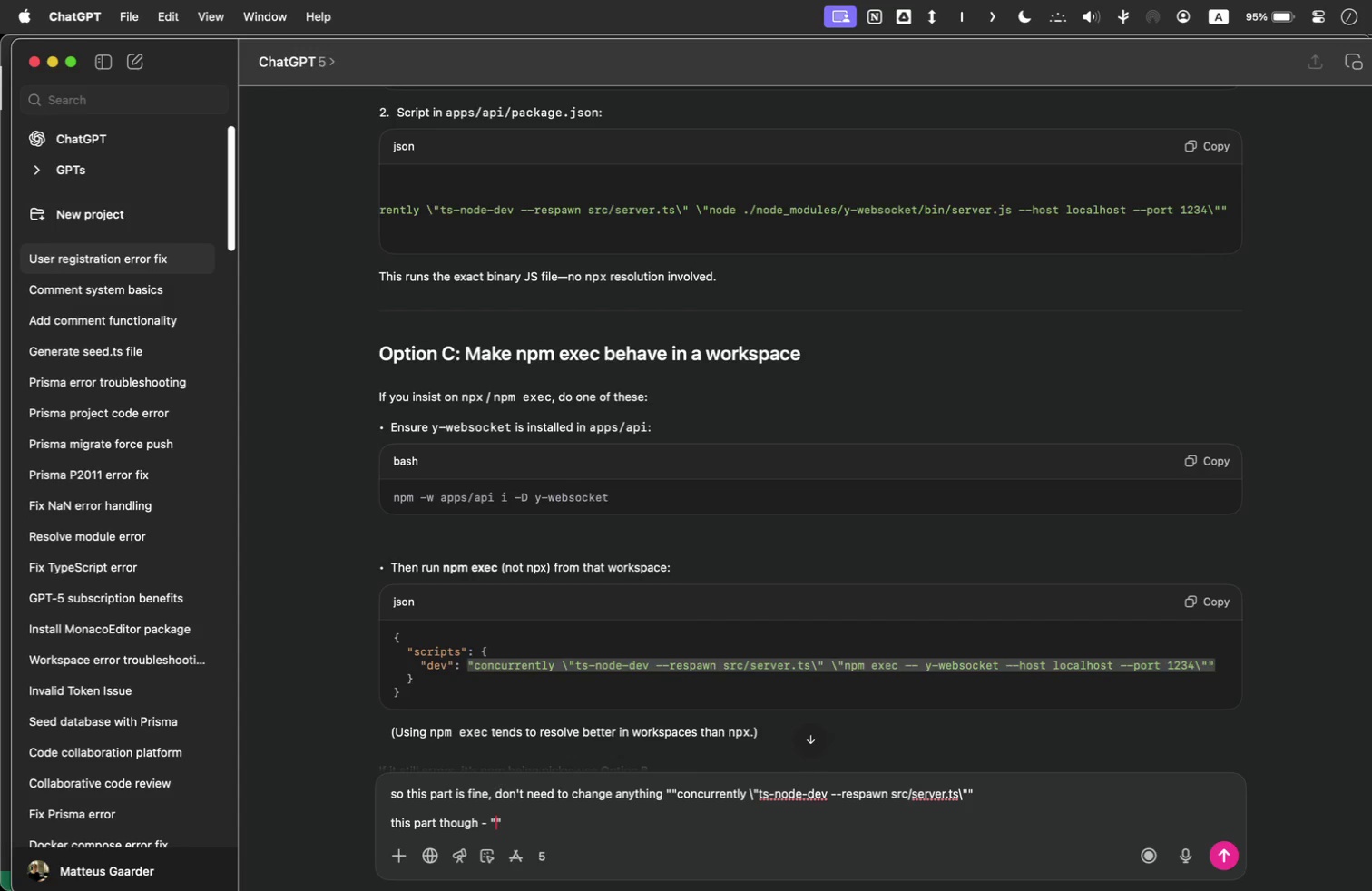 
type(HOST=localhost PORT=1234 npm y-websocket)
 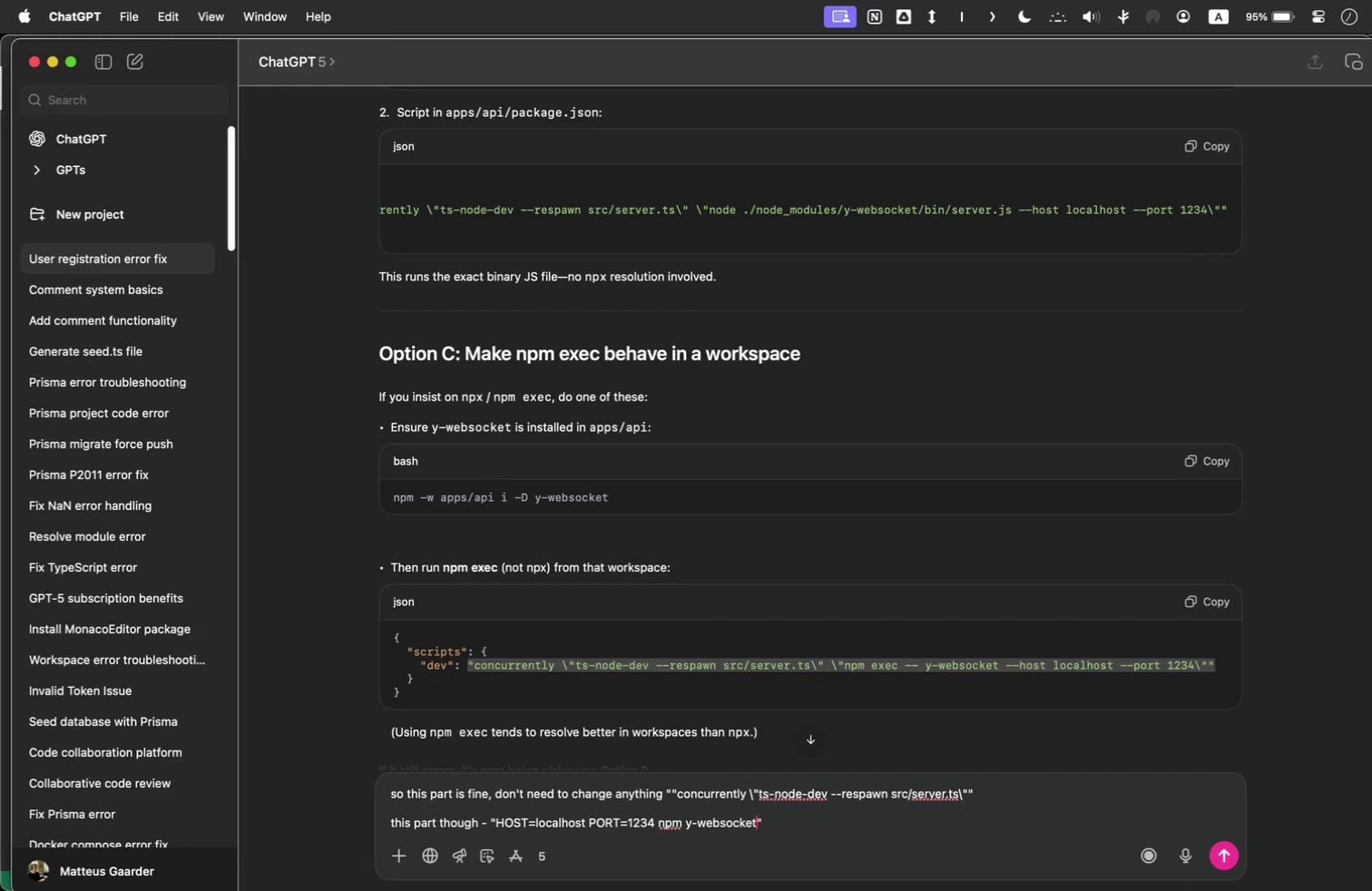 
key(ArrowRight)
 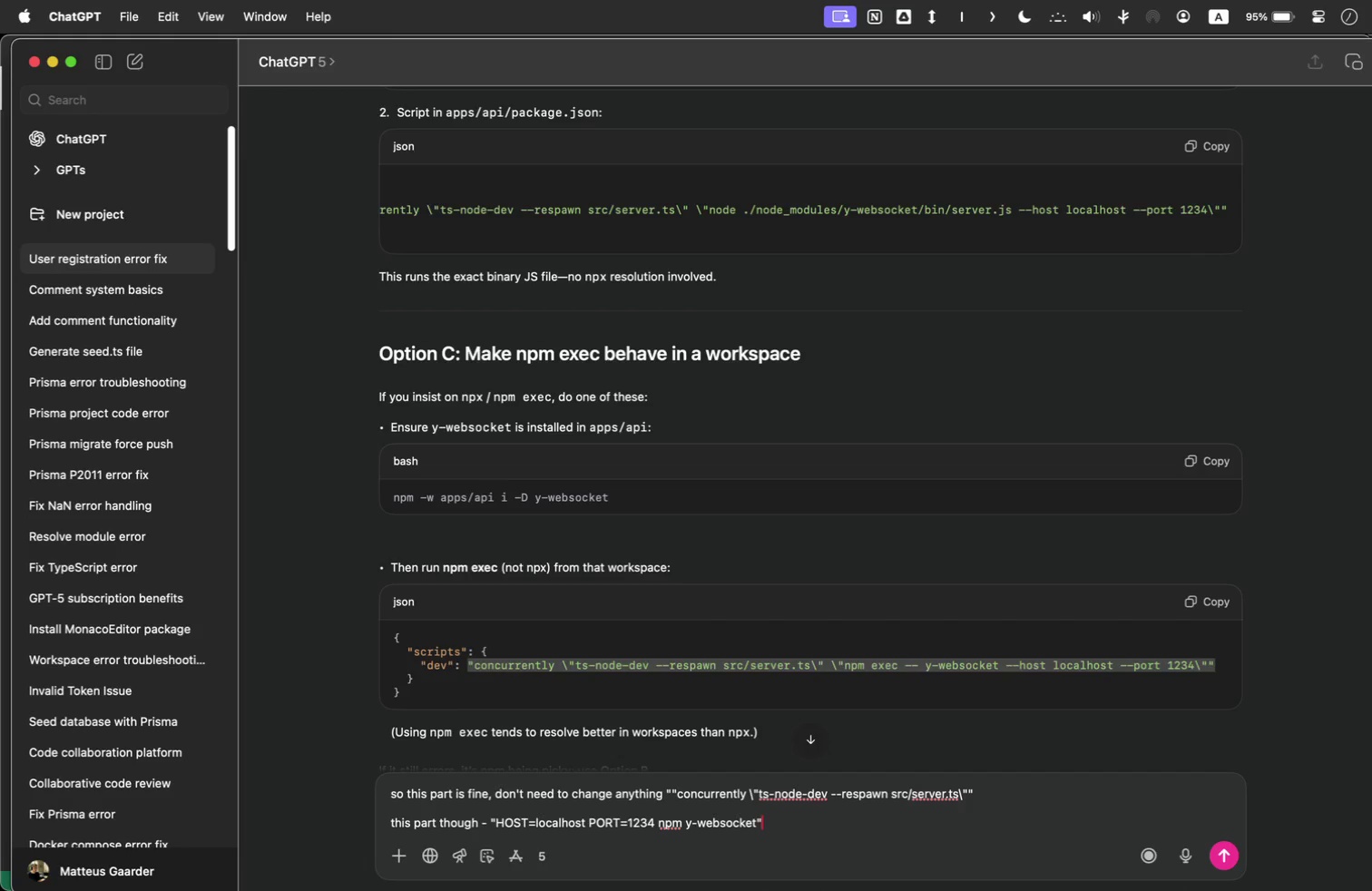 
key(ArrowLeft)
 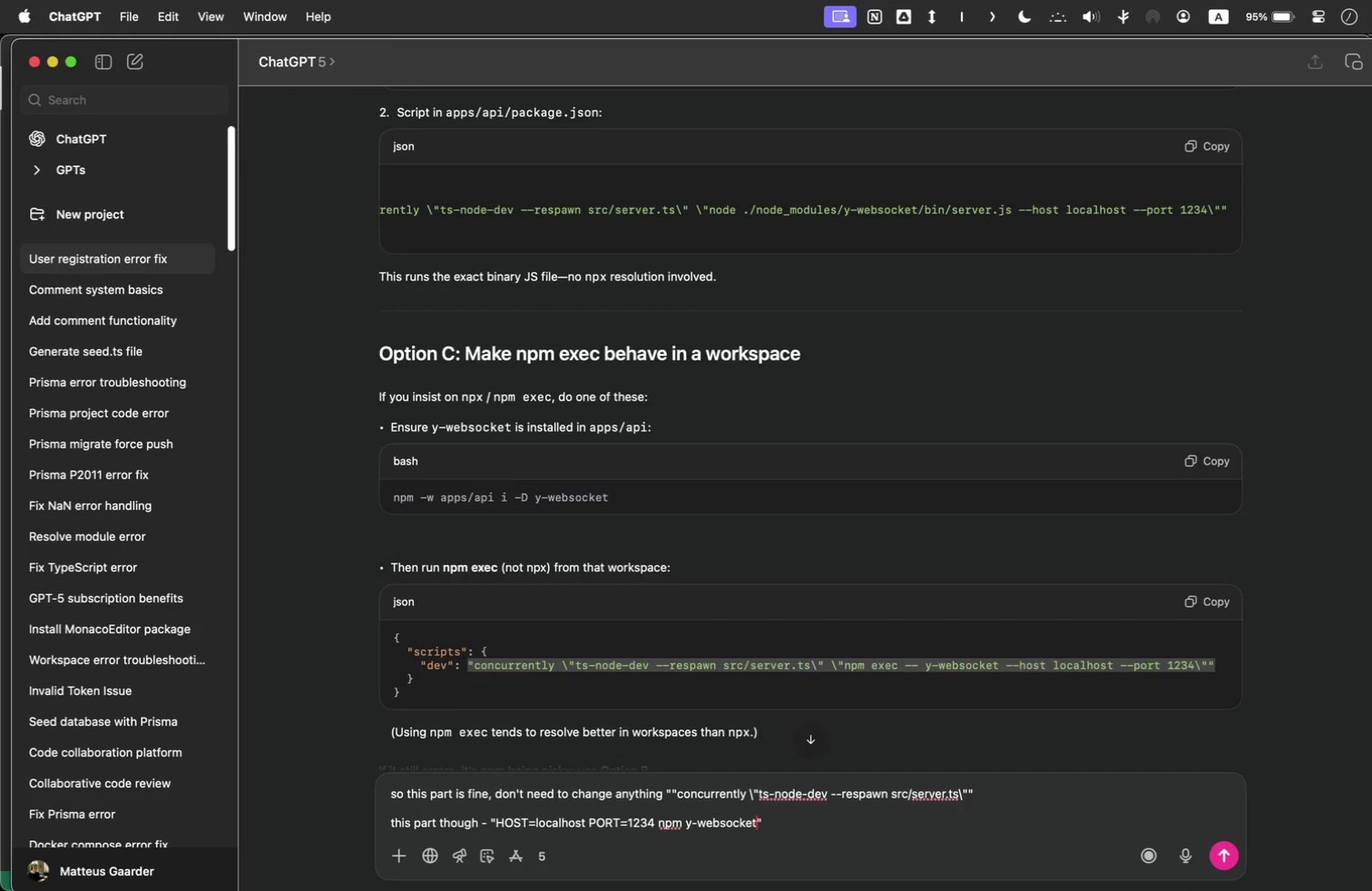 
key(Slash)
 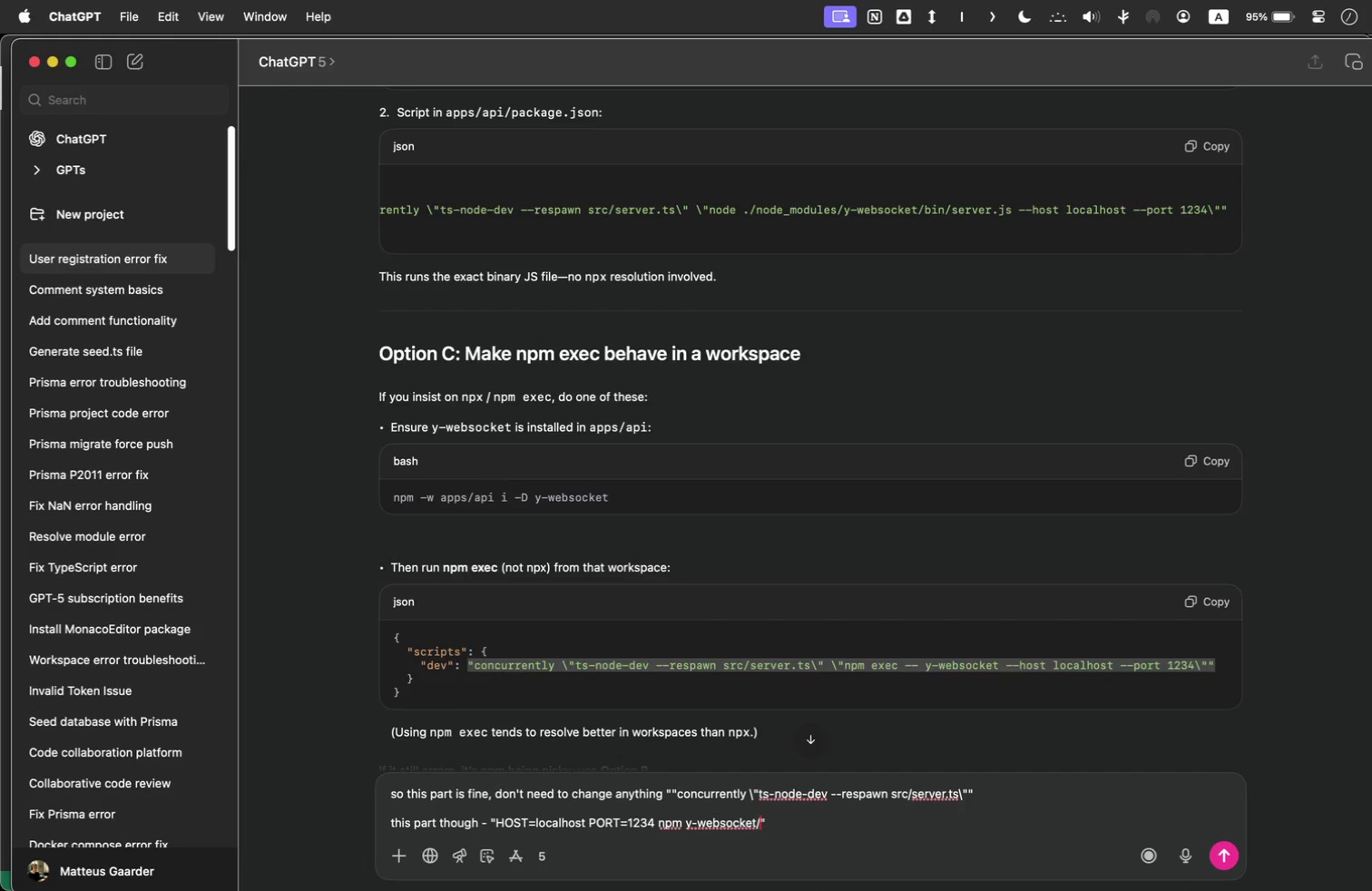 
key(Backspace)
 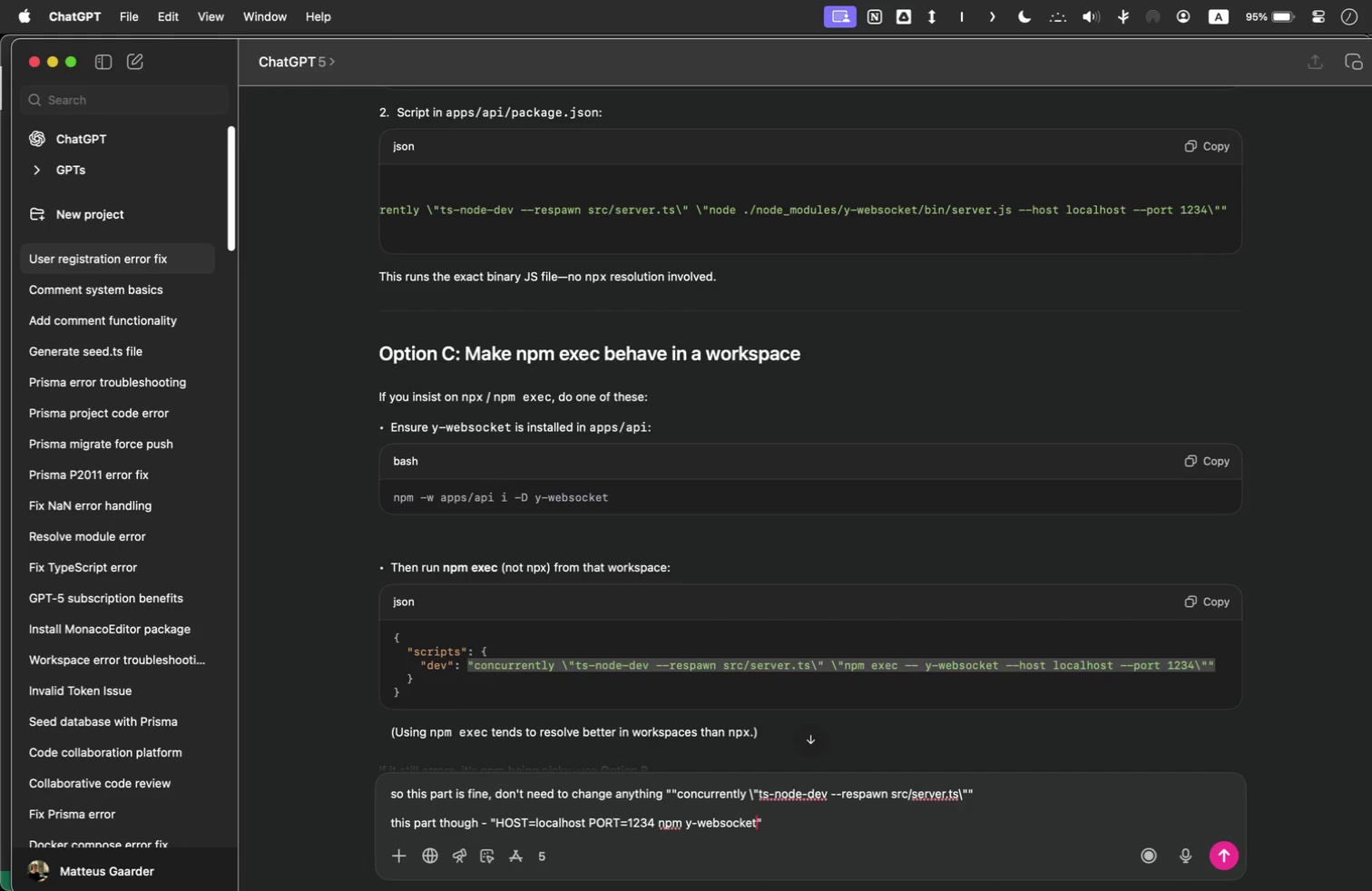 
key(Backslash)
 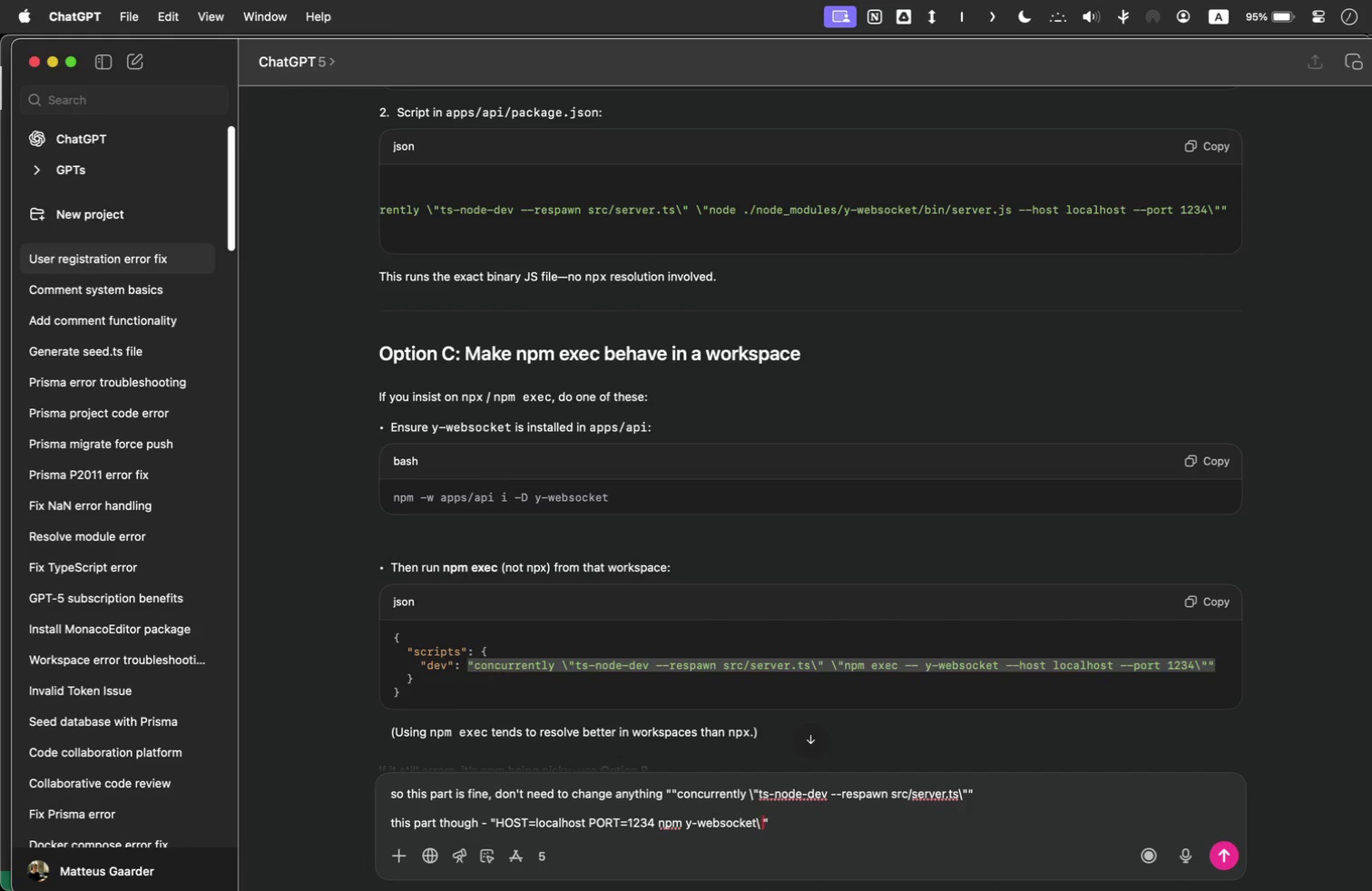 
key(Space)
 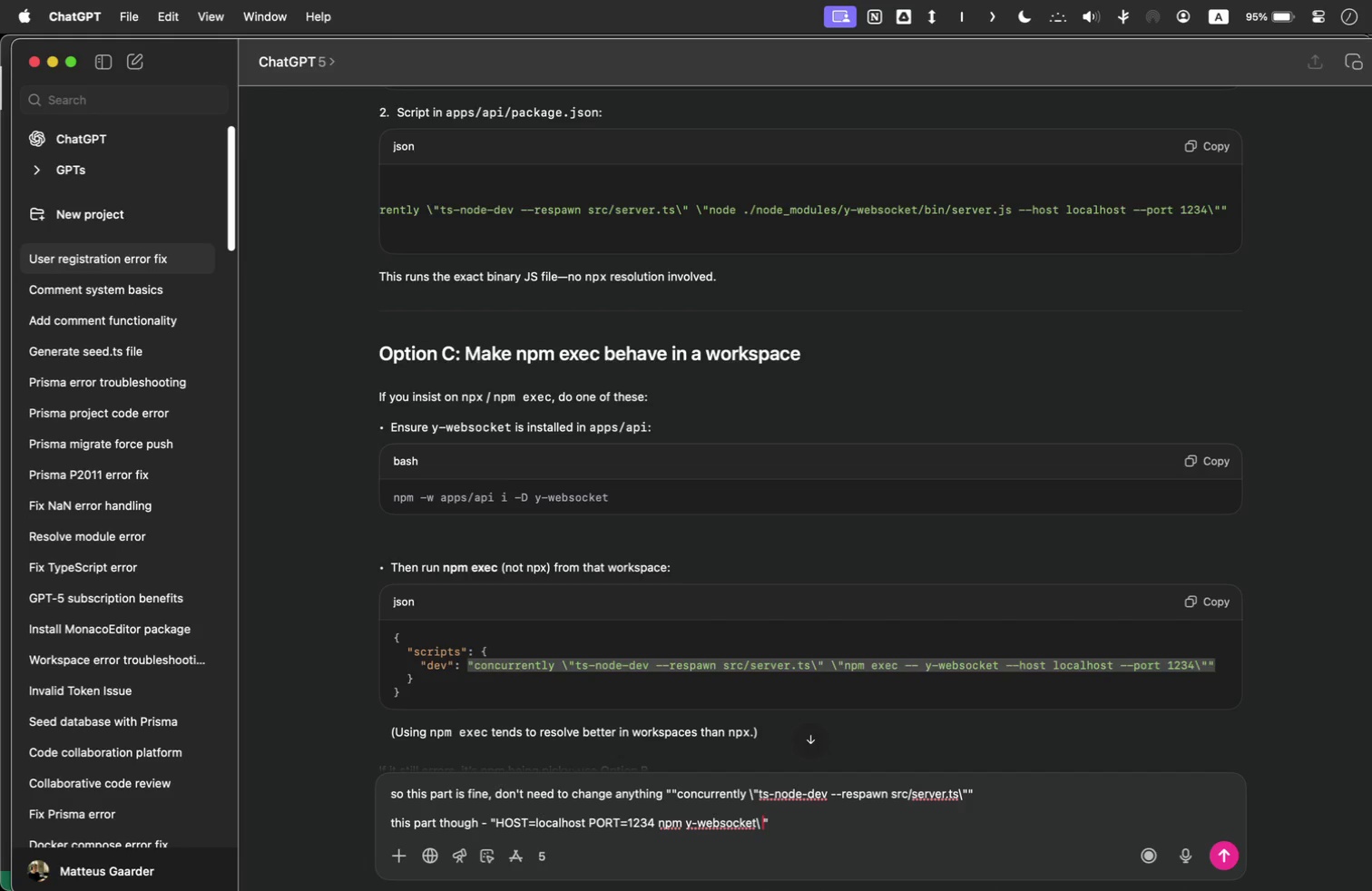 
key(Backspace)
 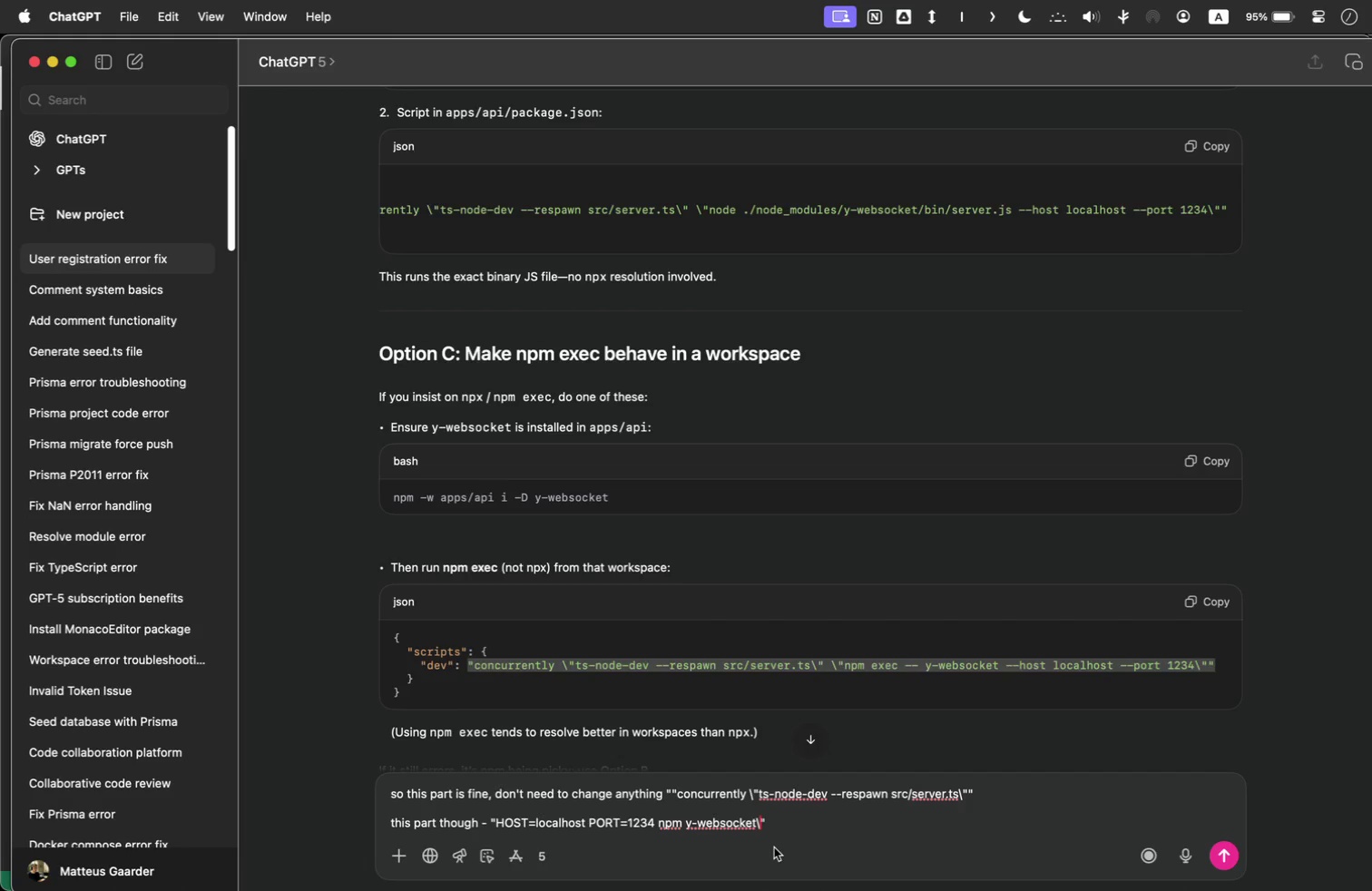 
left_click([792, 823])
 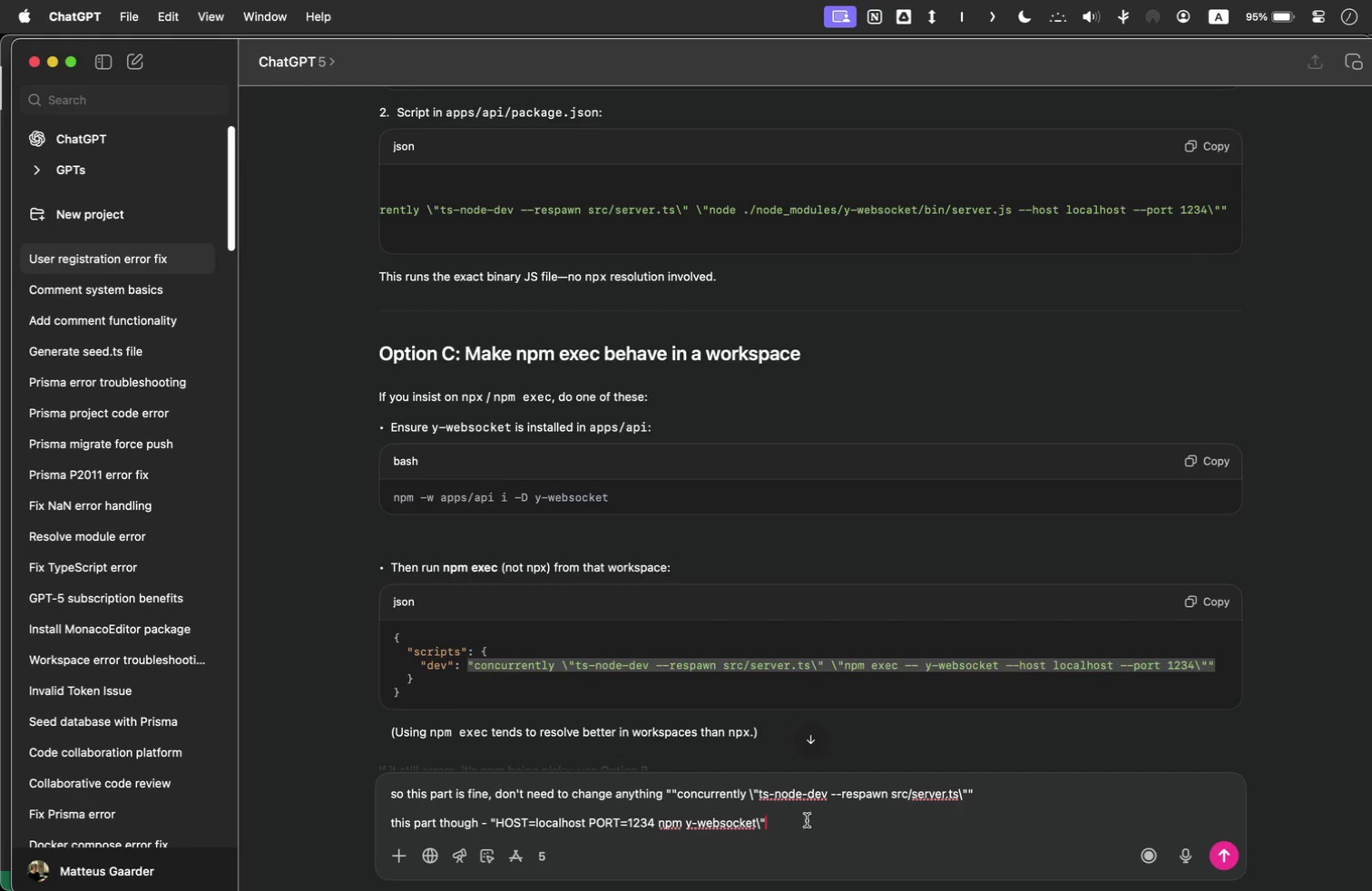 
key(Shift+Enter)
 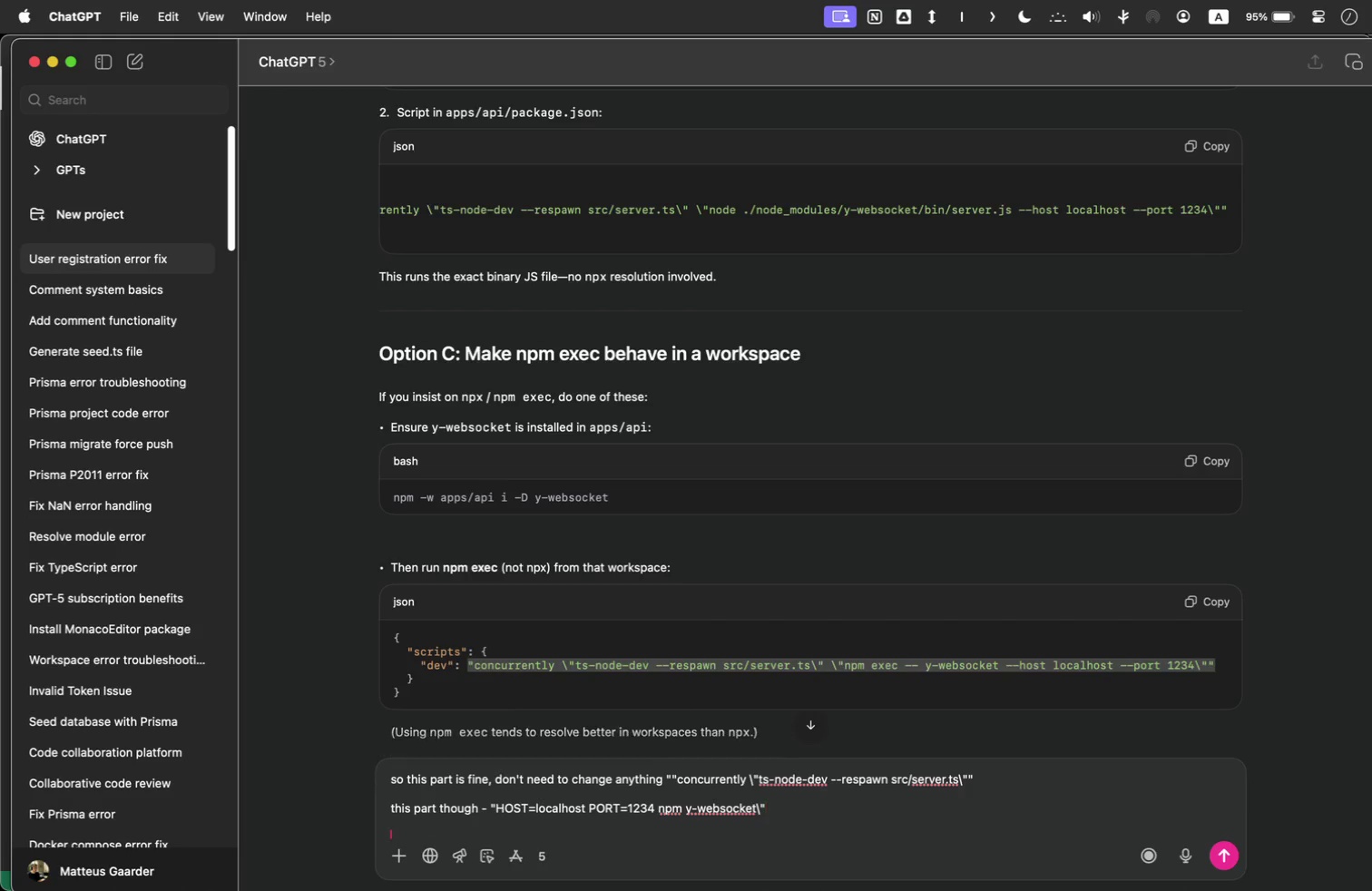 
key(Shift+Enter)
 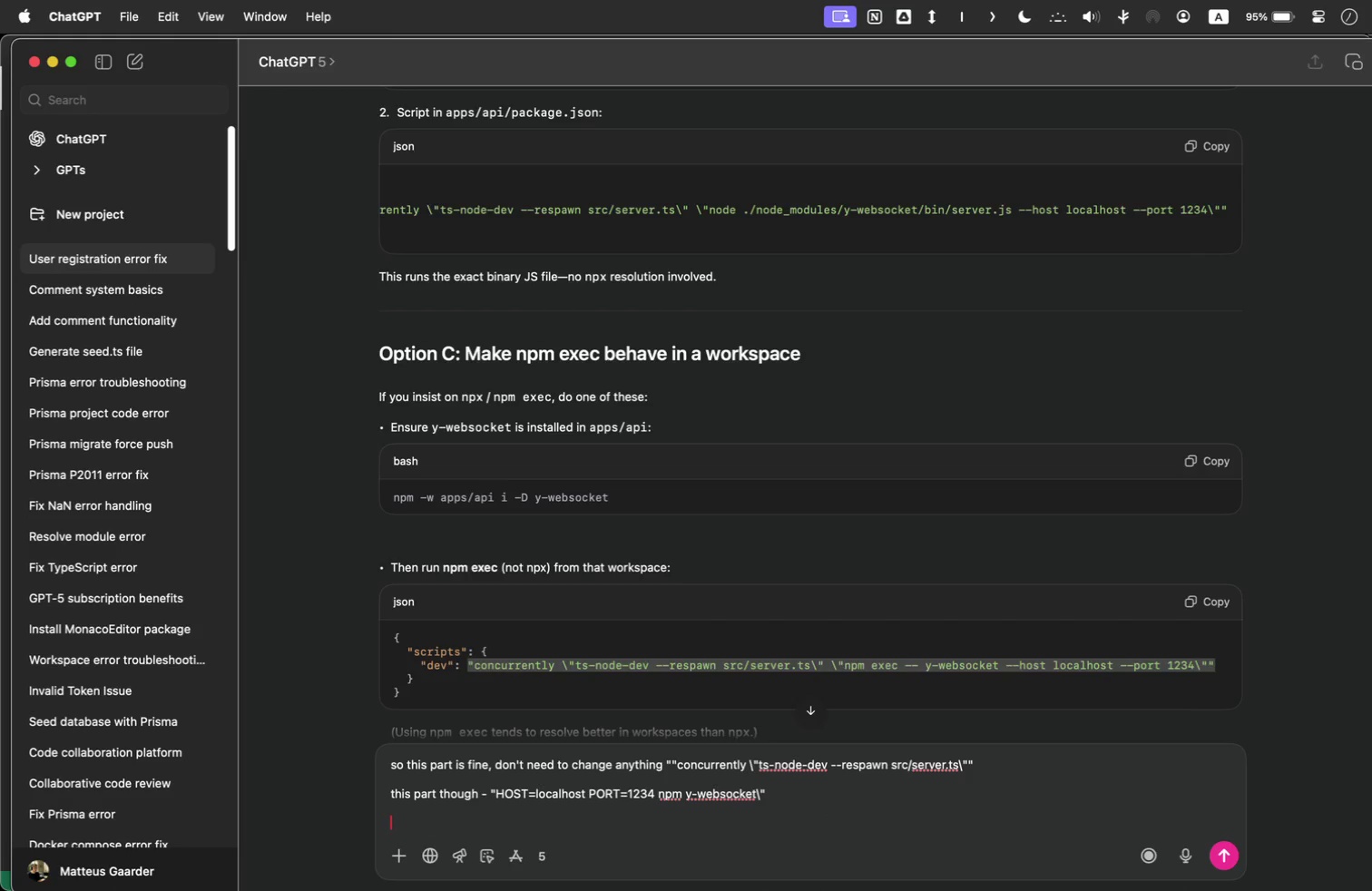 
type(why wouldn't that work? Take it from the top )
 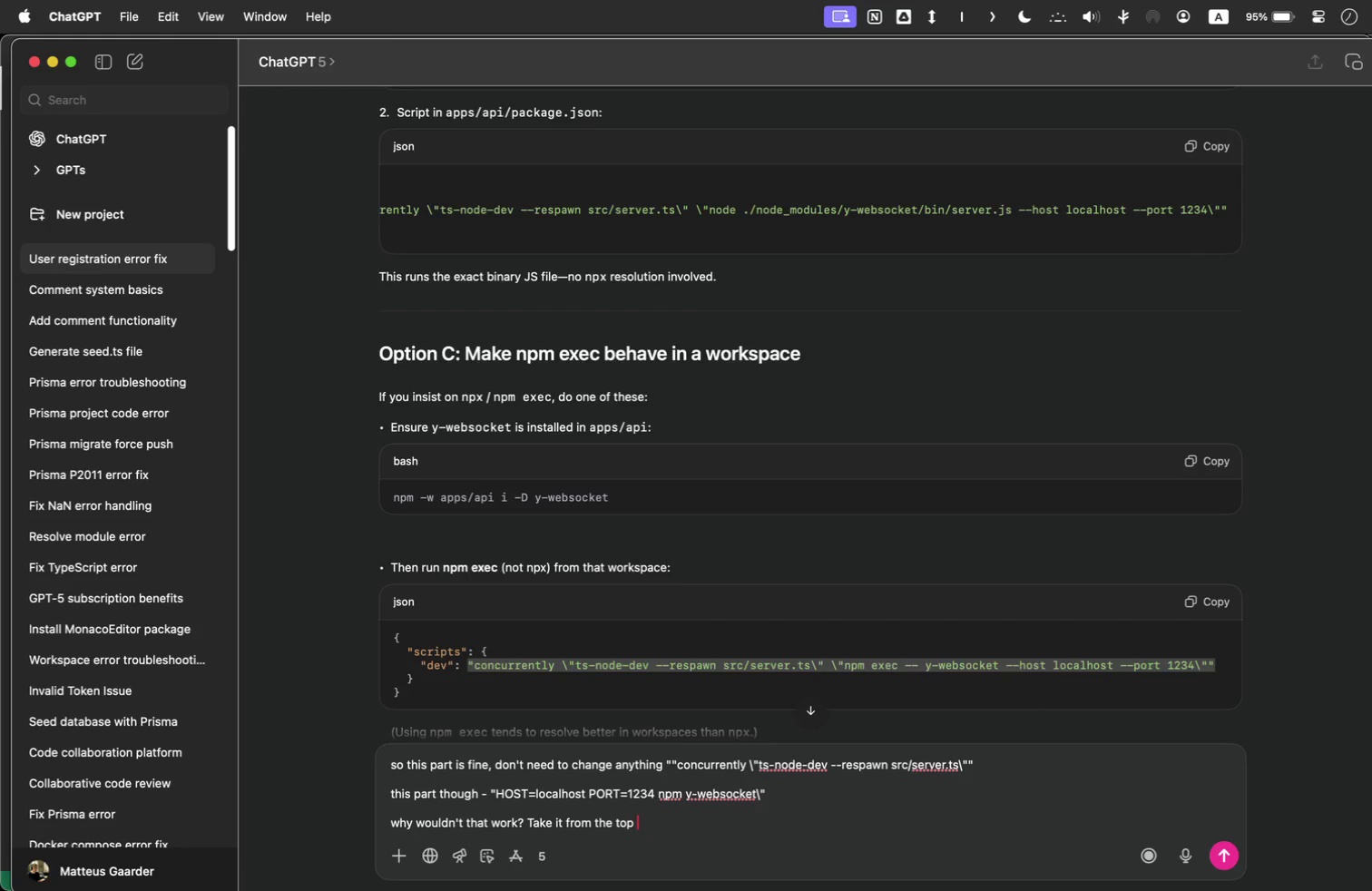 
key(Meta+A)
 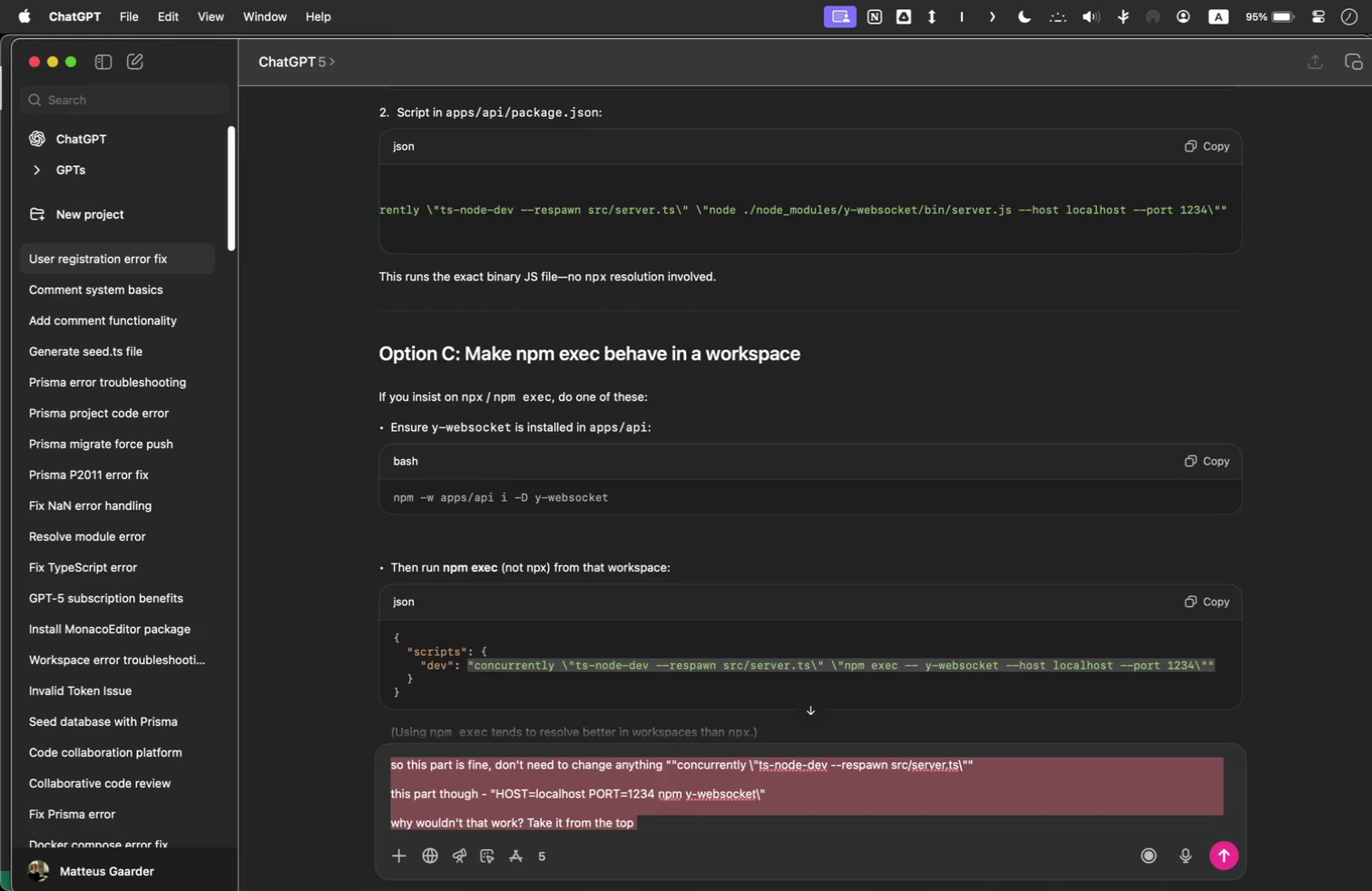 
key(Meta+C)
 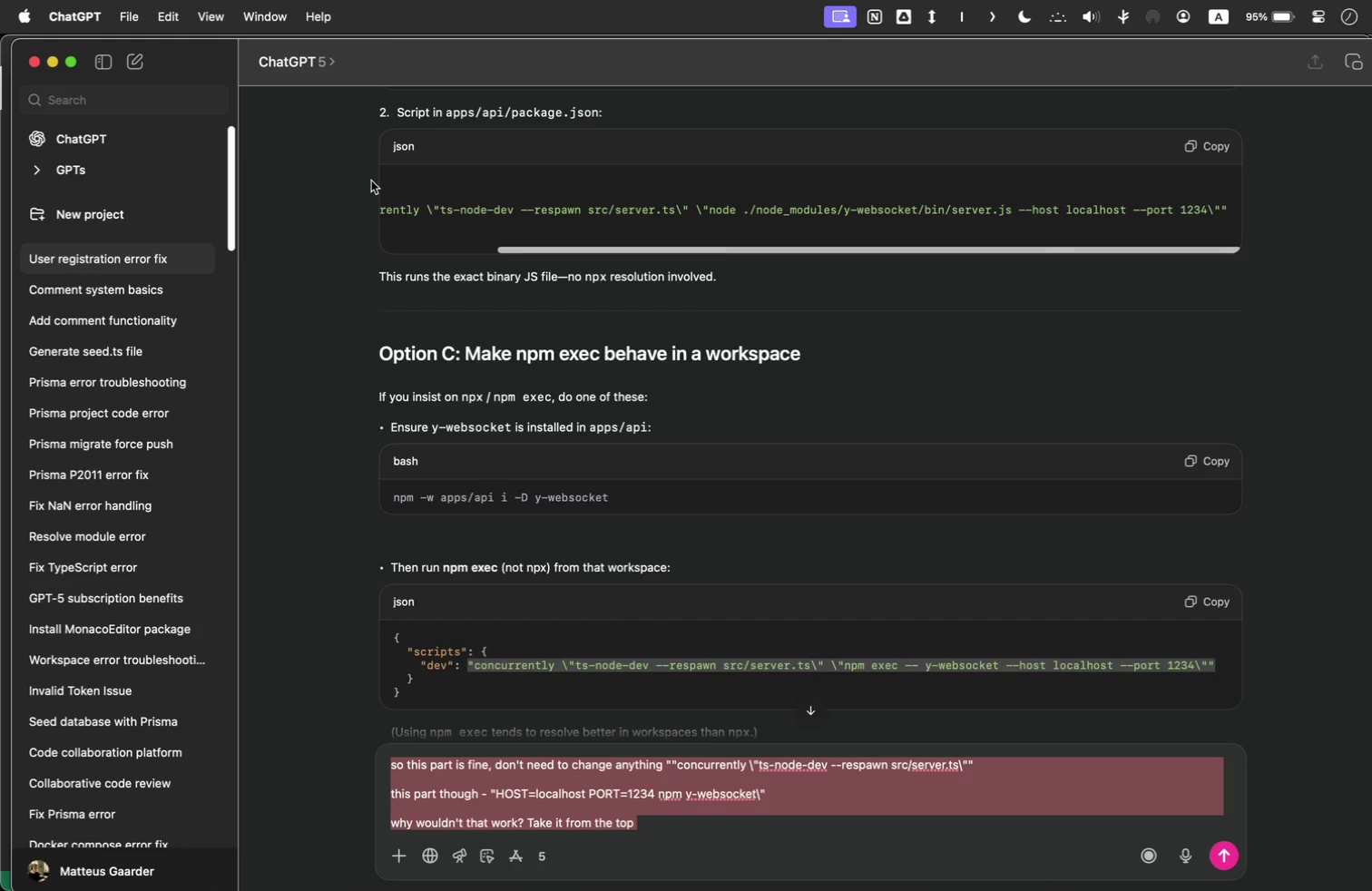 
key(Enter)
 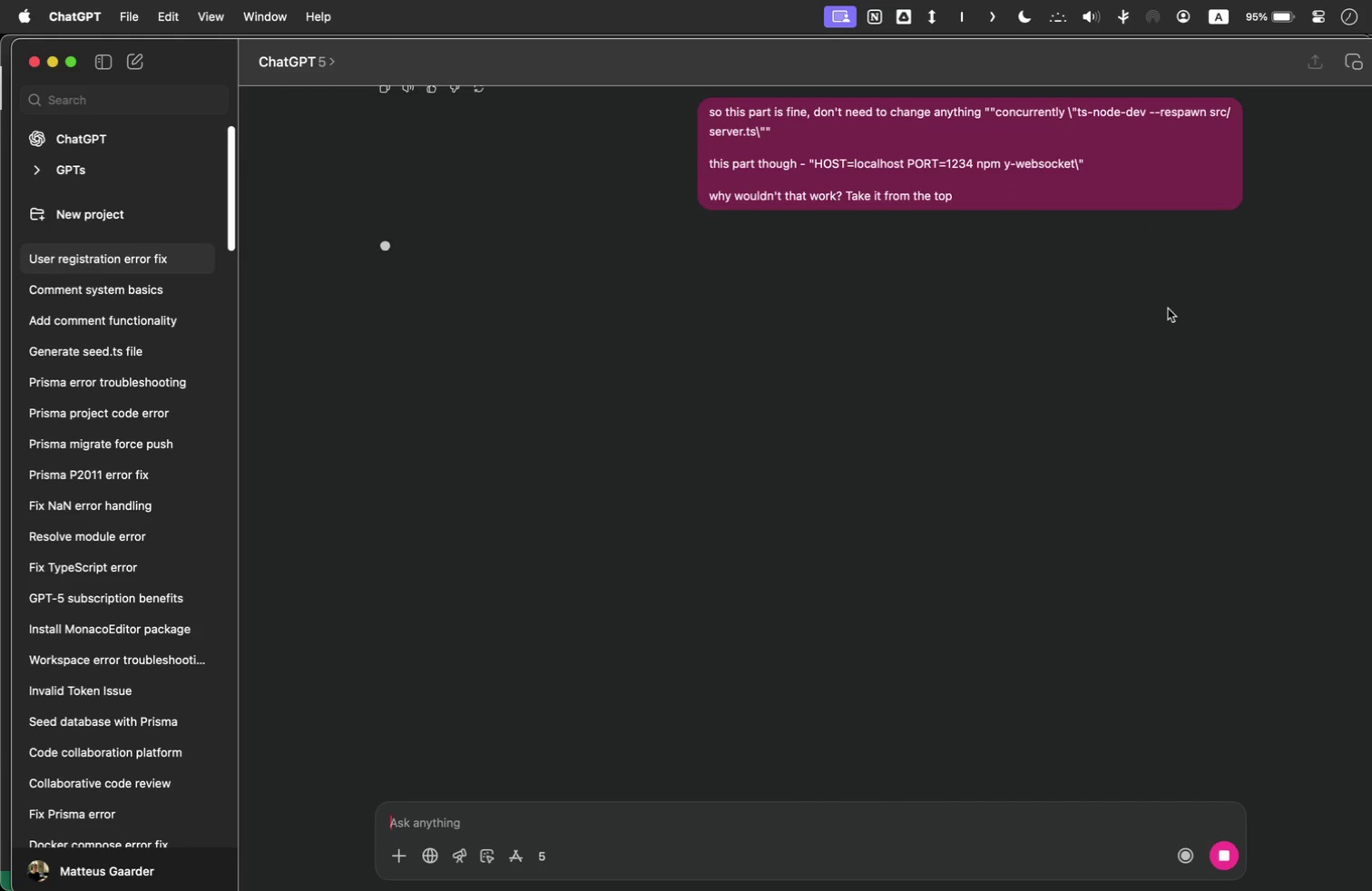 
wait(8.25)
 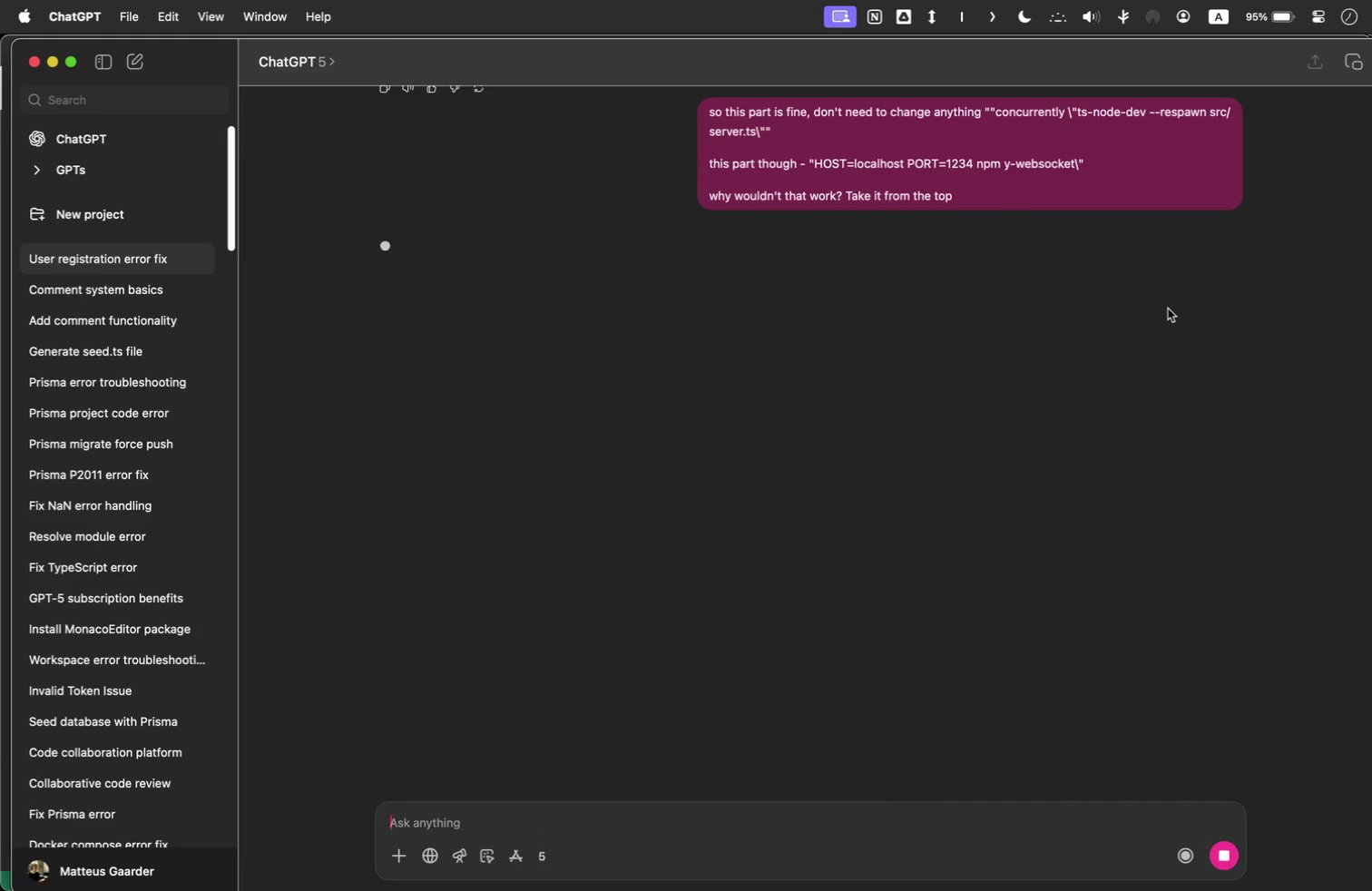 
type(npx)
 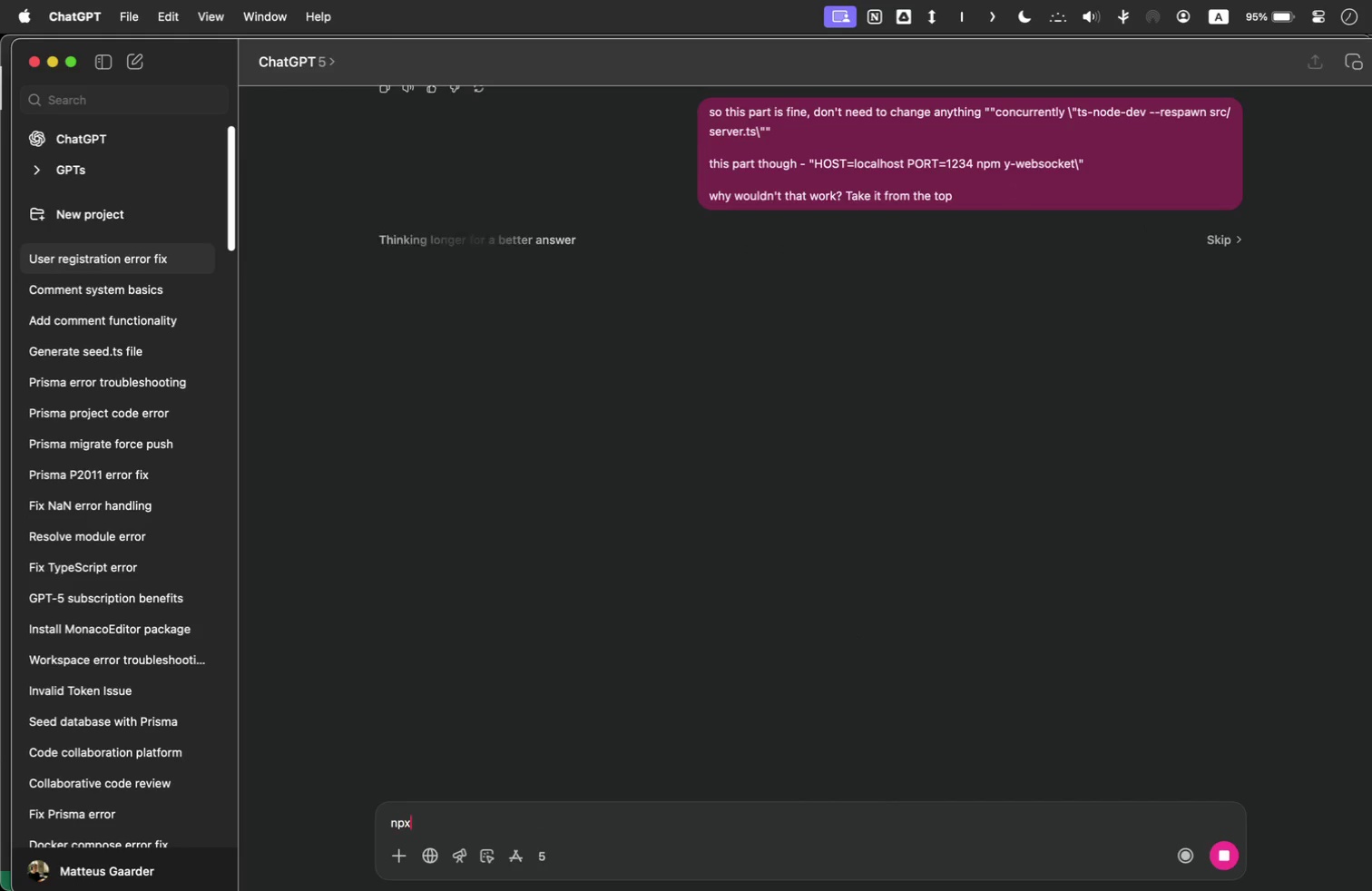 
key(Enter)
 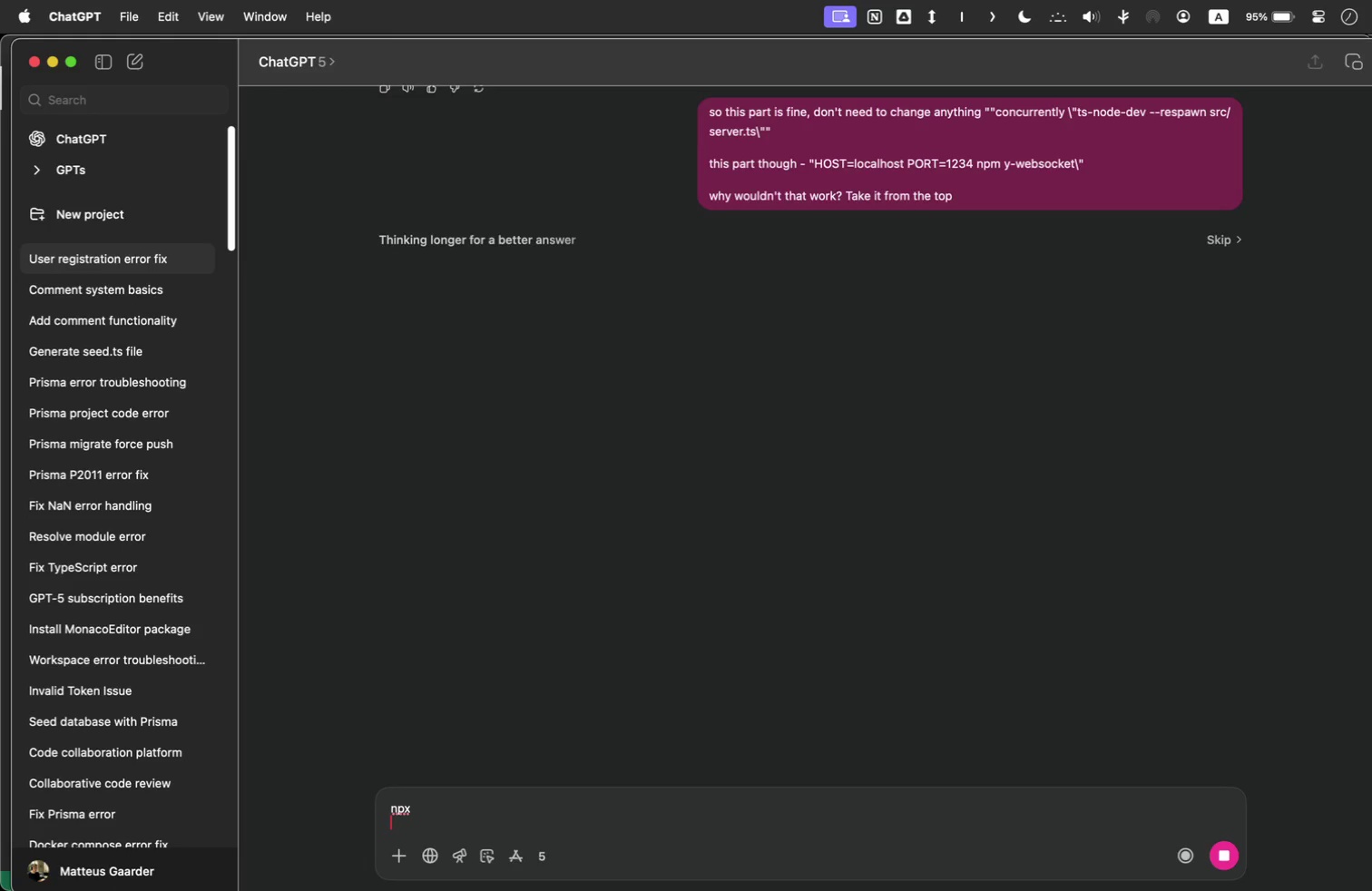 
key(Backspace)
 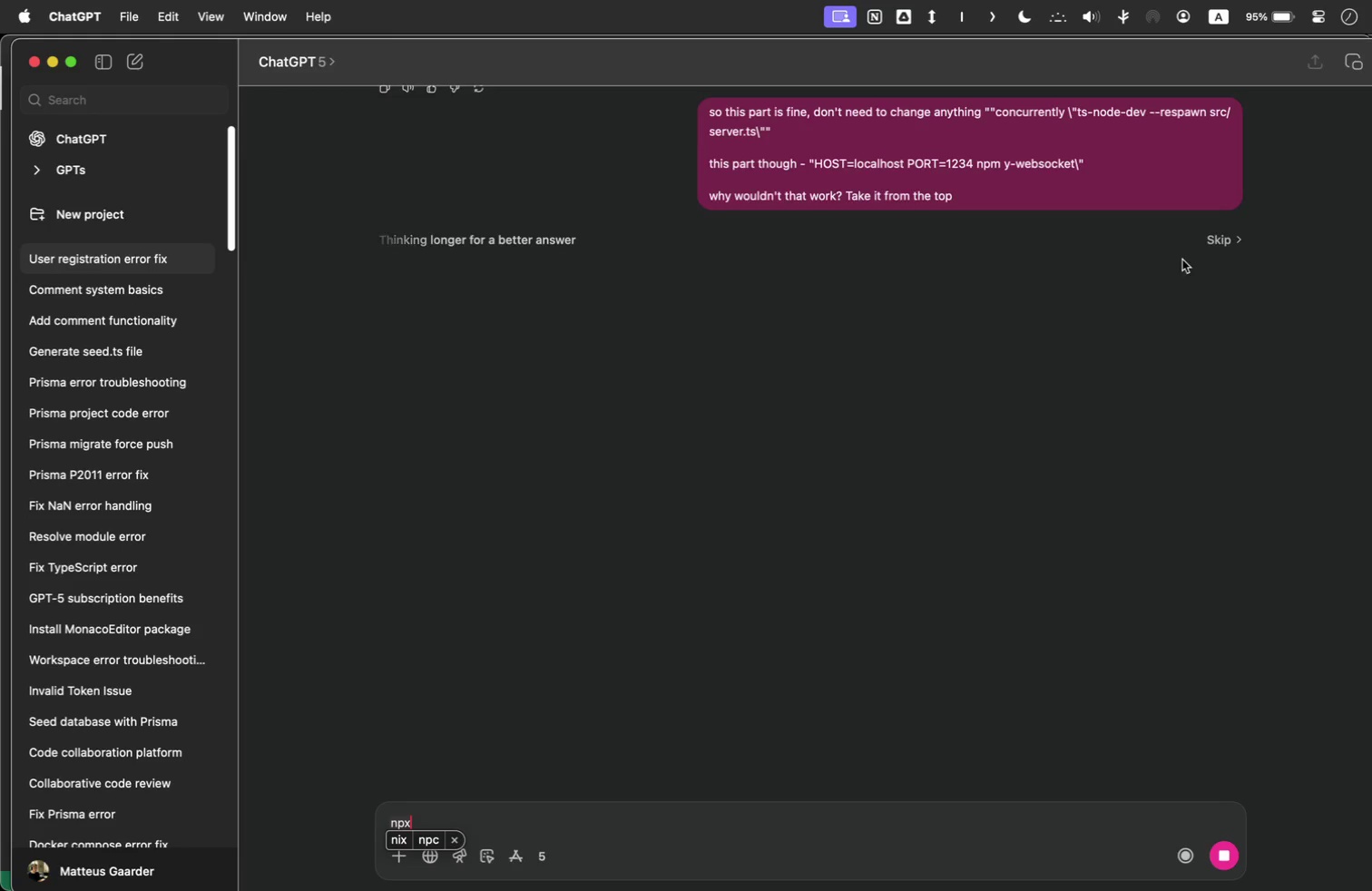 
scroll: coordinate [940, 181], scroll_direction: up, amount: 2.0
 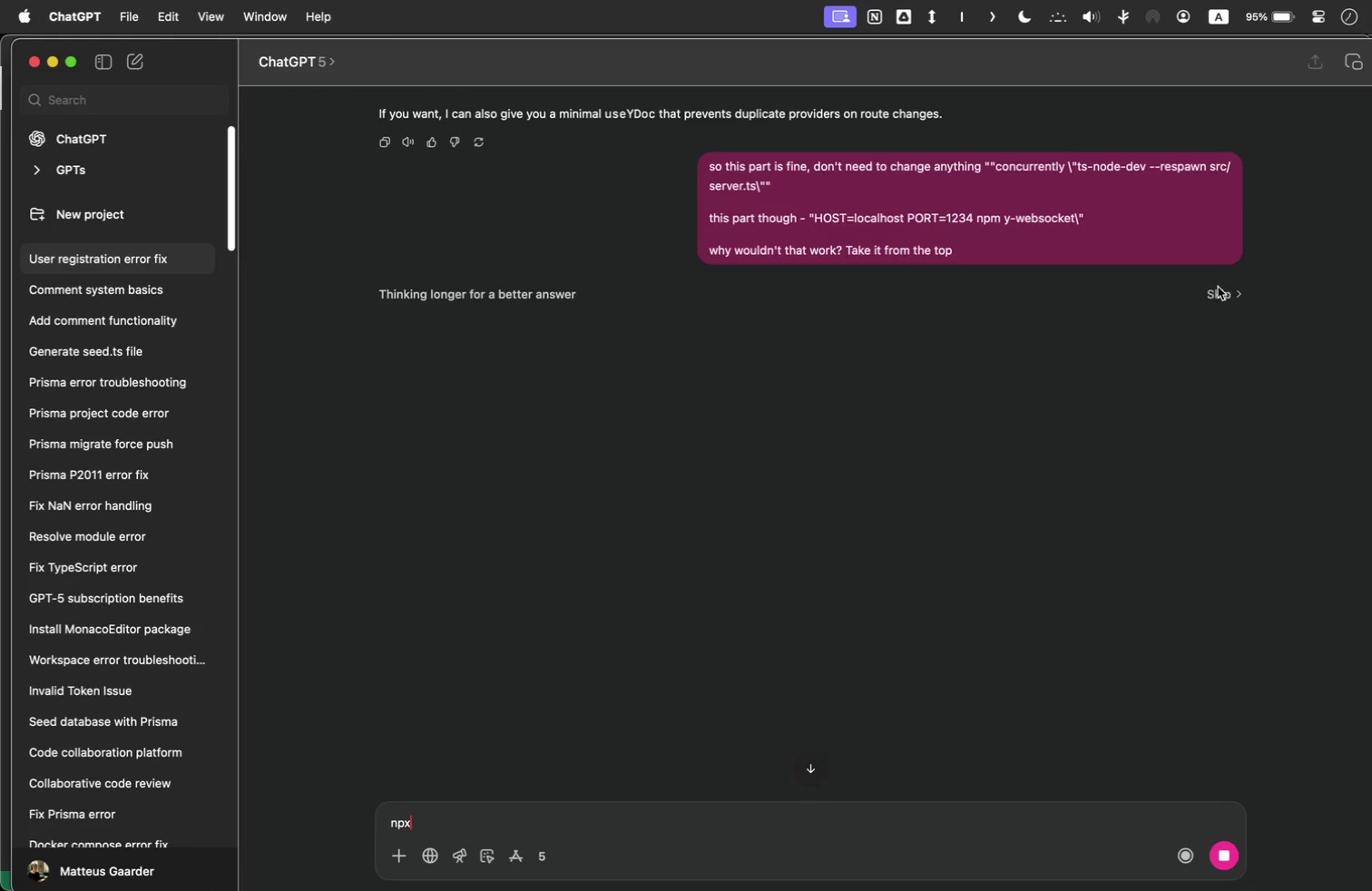 
left_click([1229, 294])
 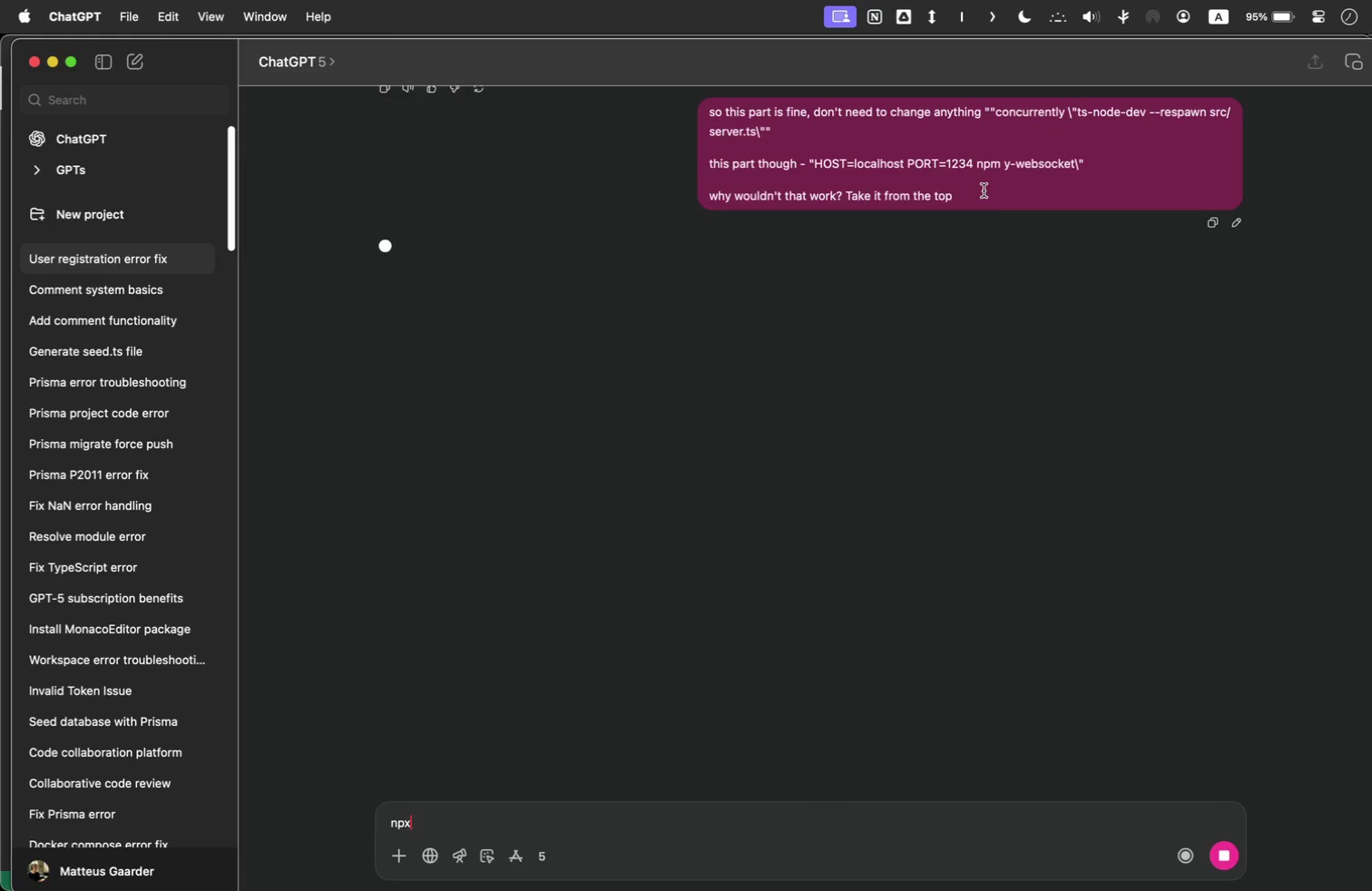 
left_click_drag(start_coordinate=[986, 201], to_coordinate=[687, 112])
 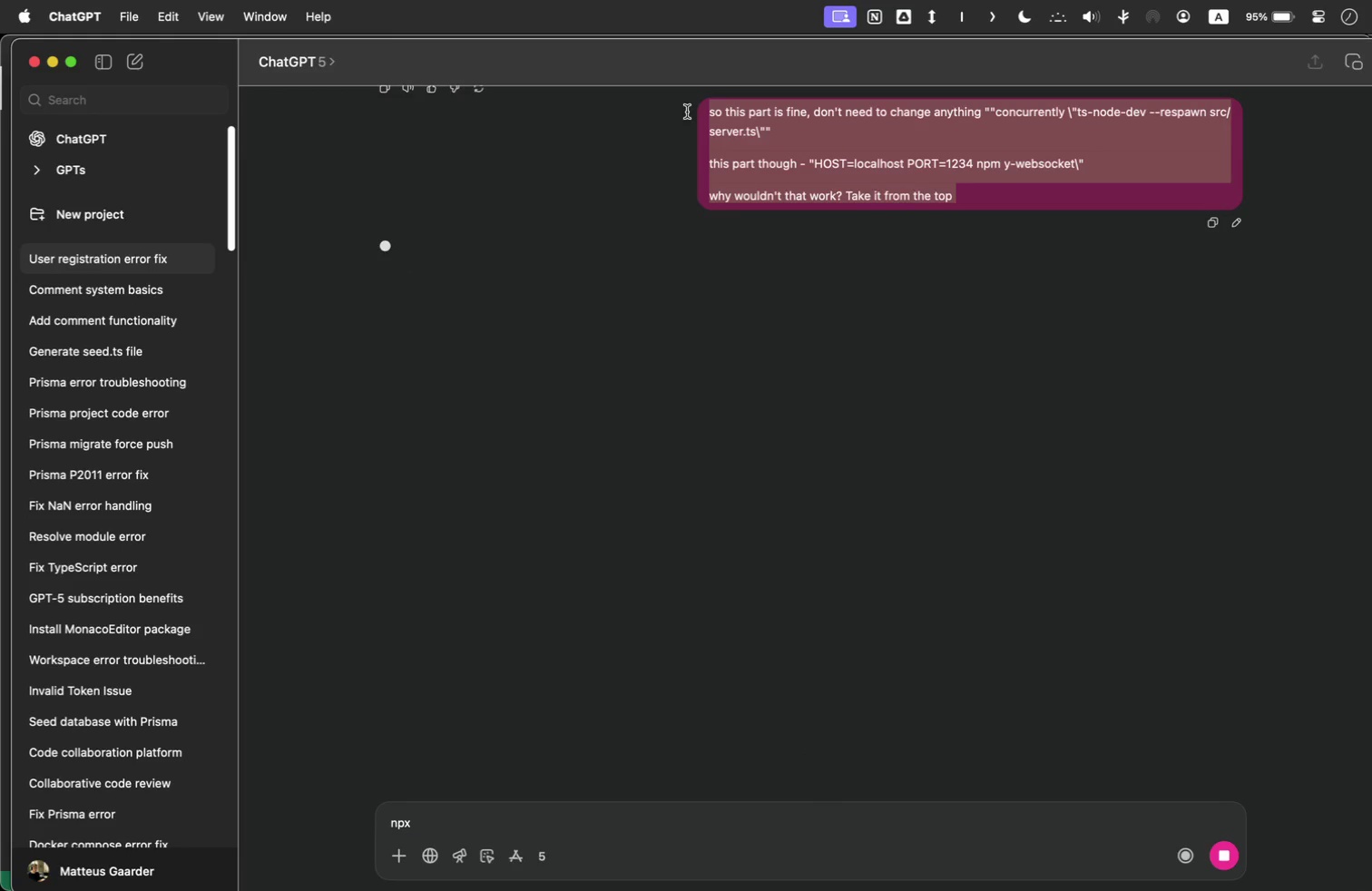 
key(Meta+C)
 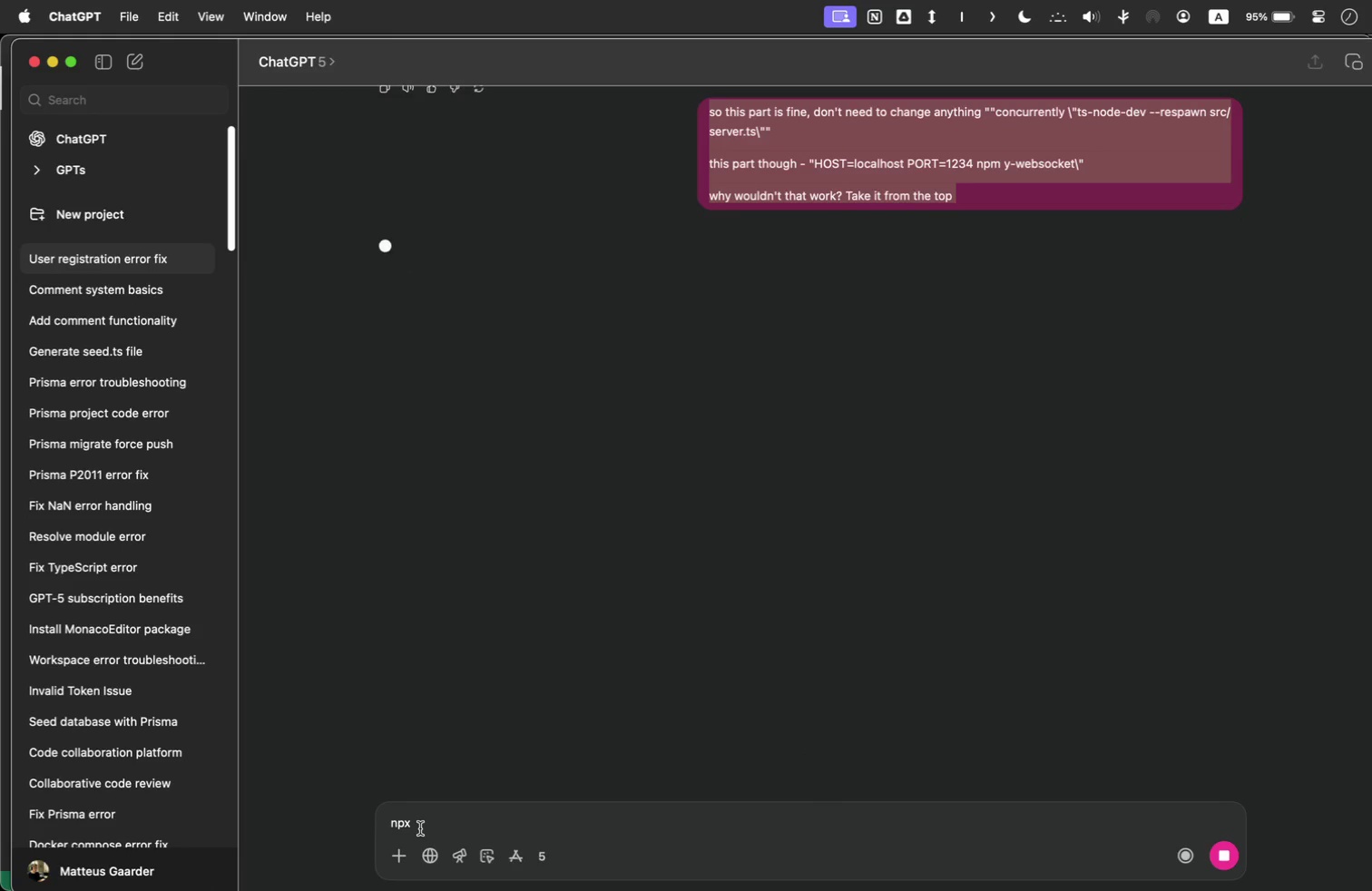 
double_click([420, 828])
 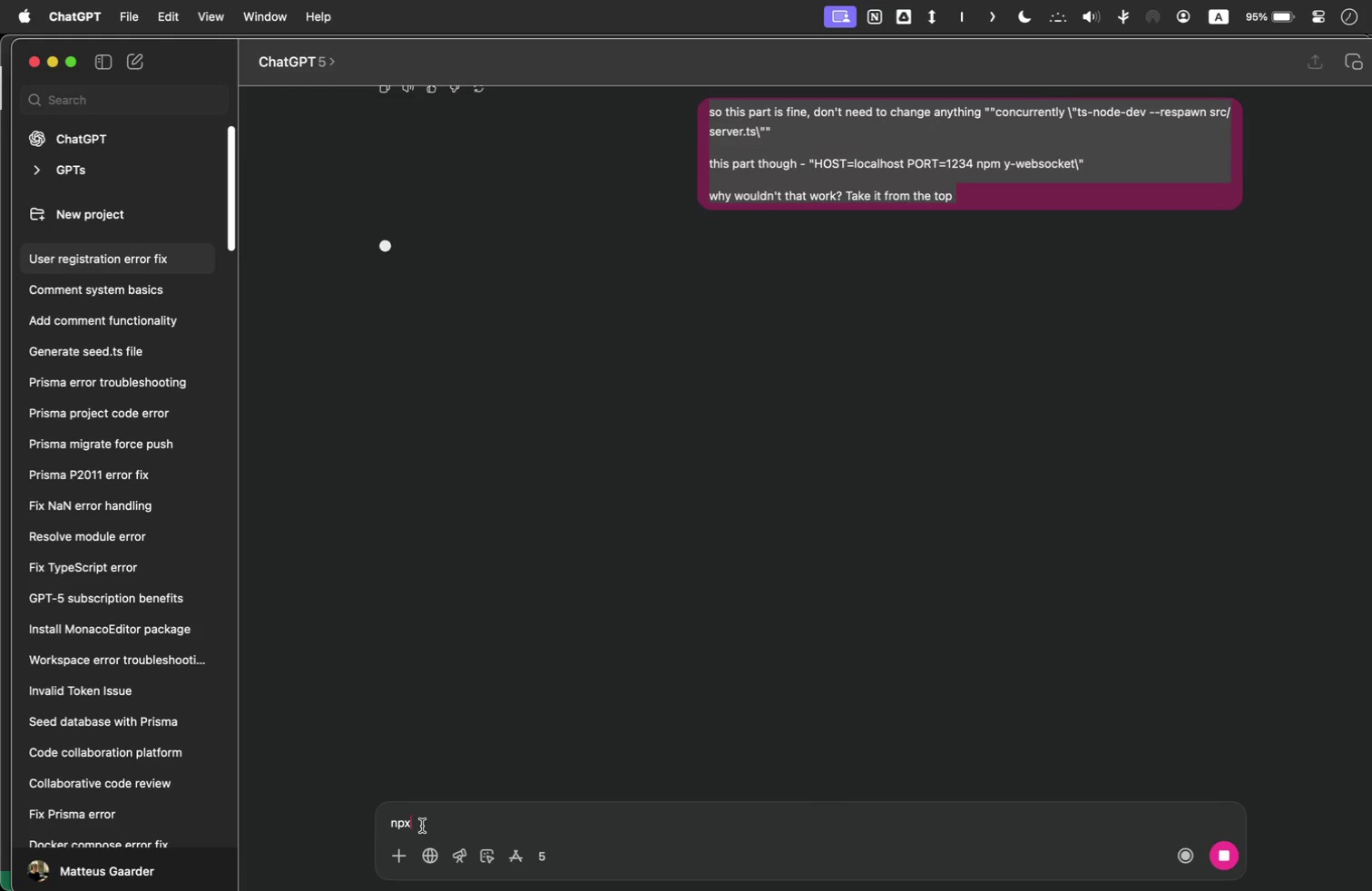 
triple_click([422, 826])
 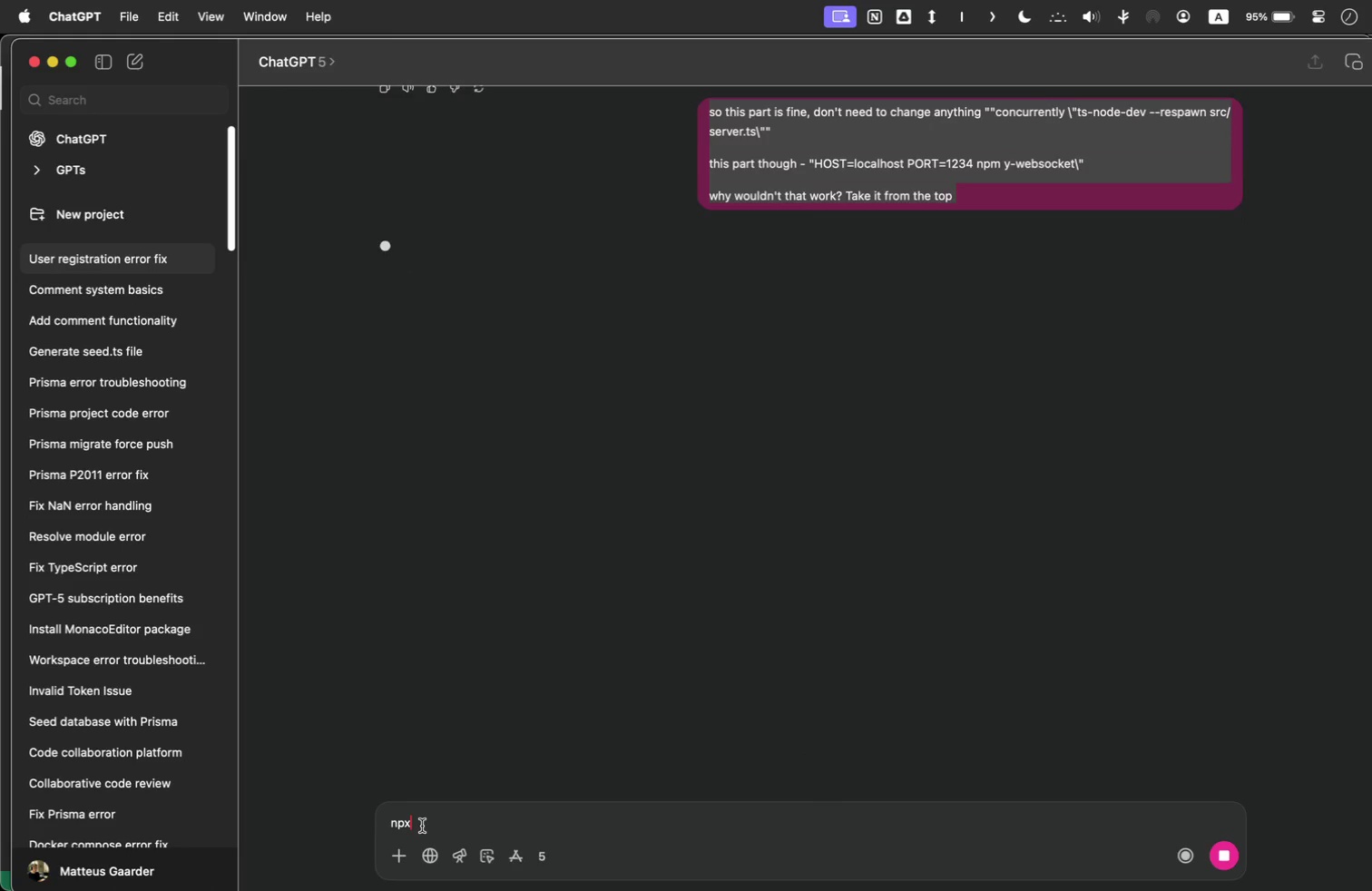 
key(Meta+CommandLeft)
 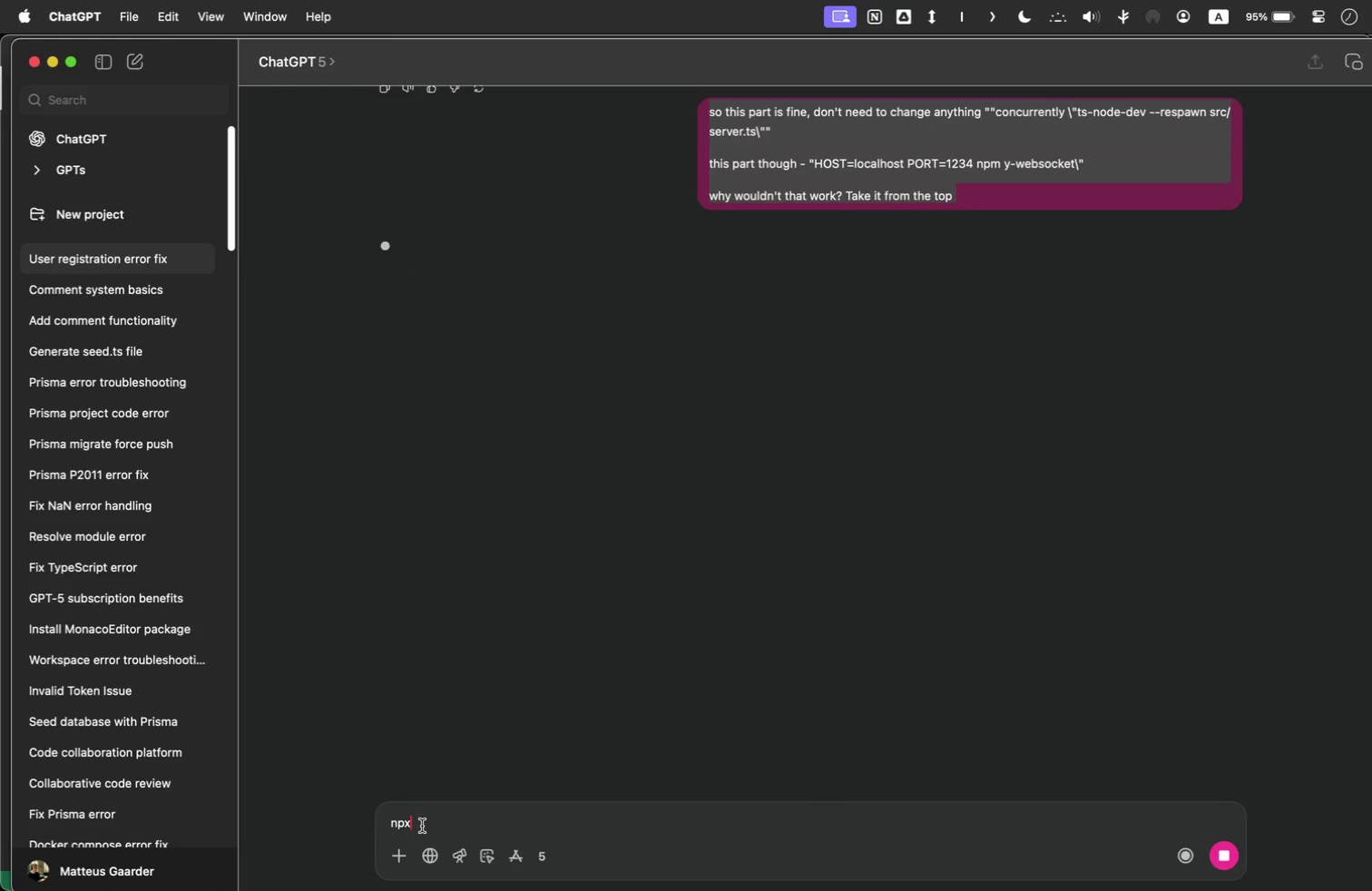 
triple_click([422, 826])
 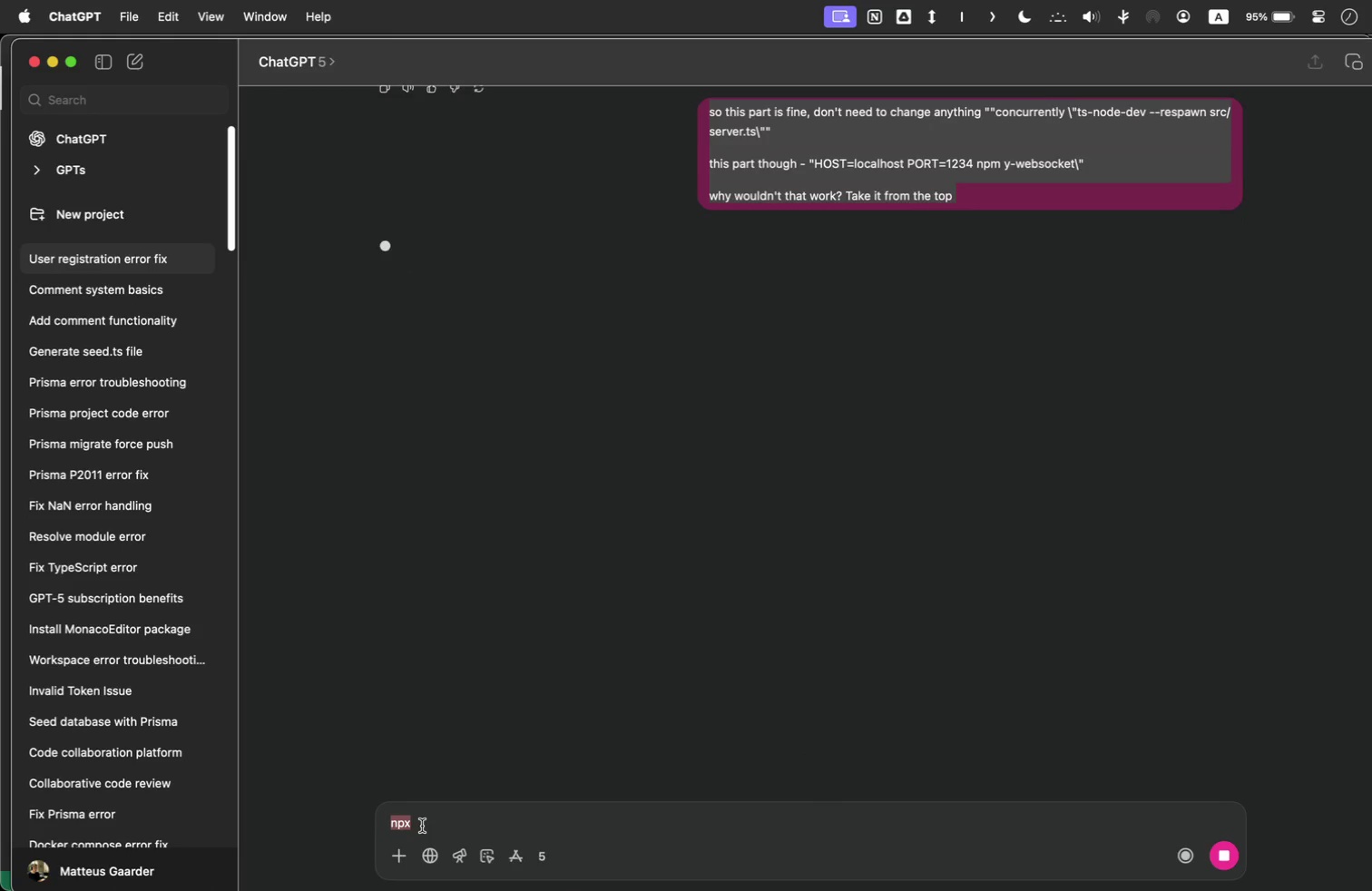 
triple_click([422, 826])
 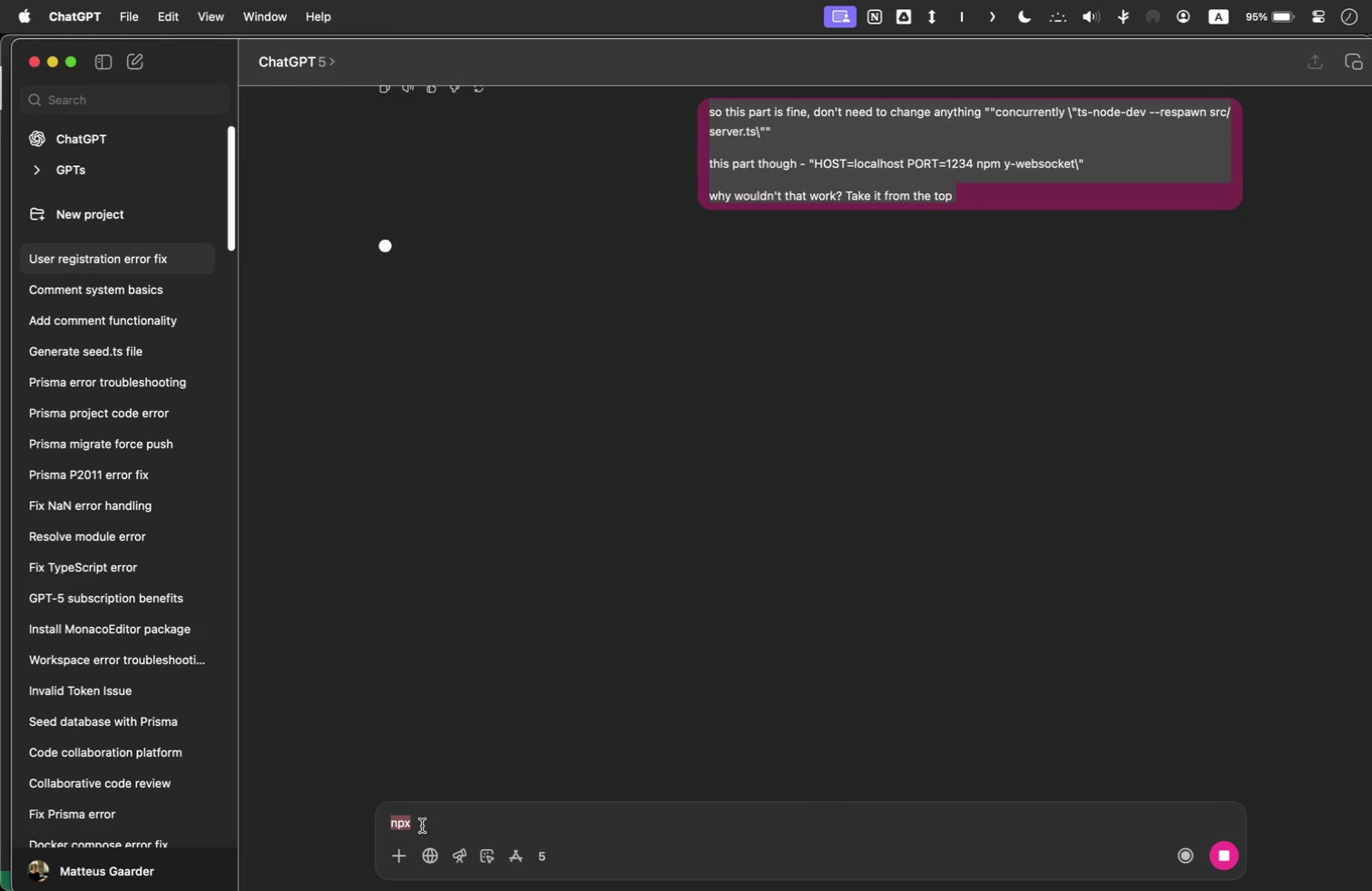 
key(Meta+V)
 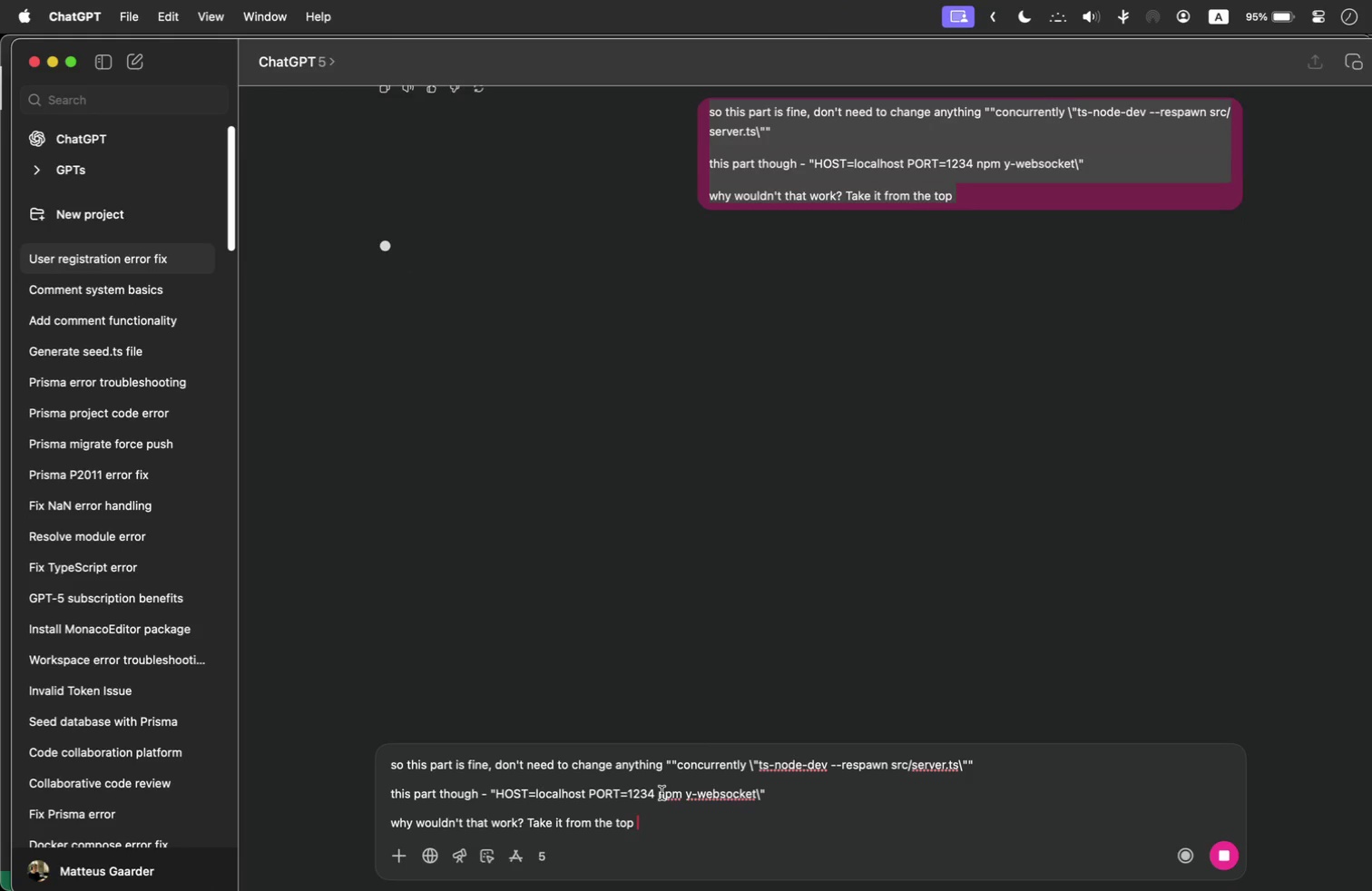 
left_click([681, 793])
 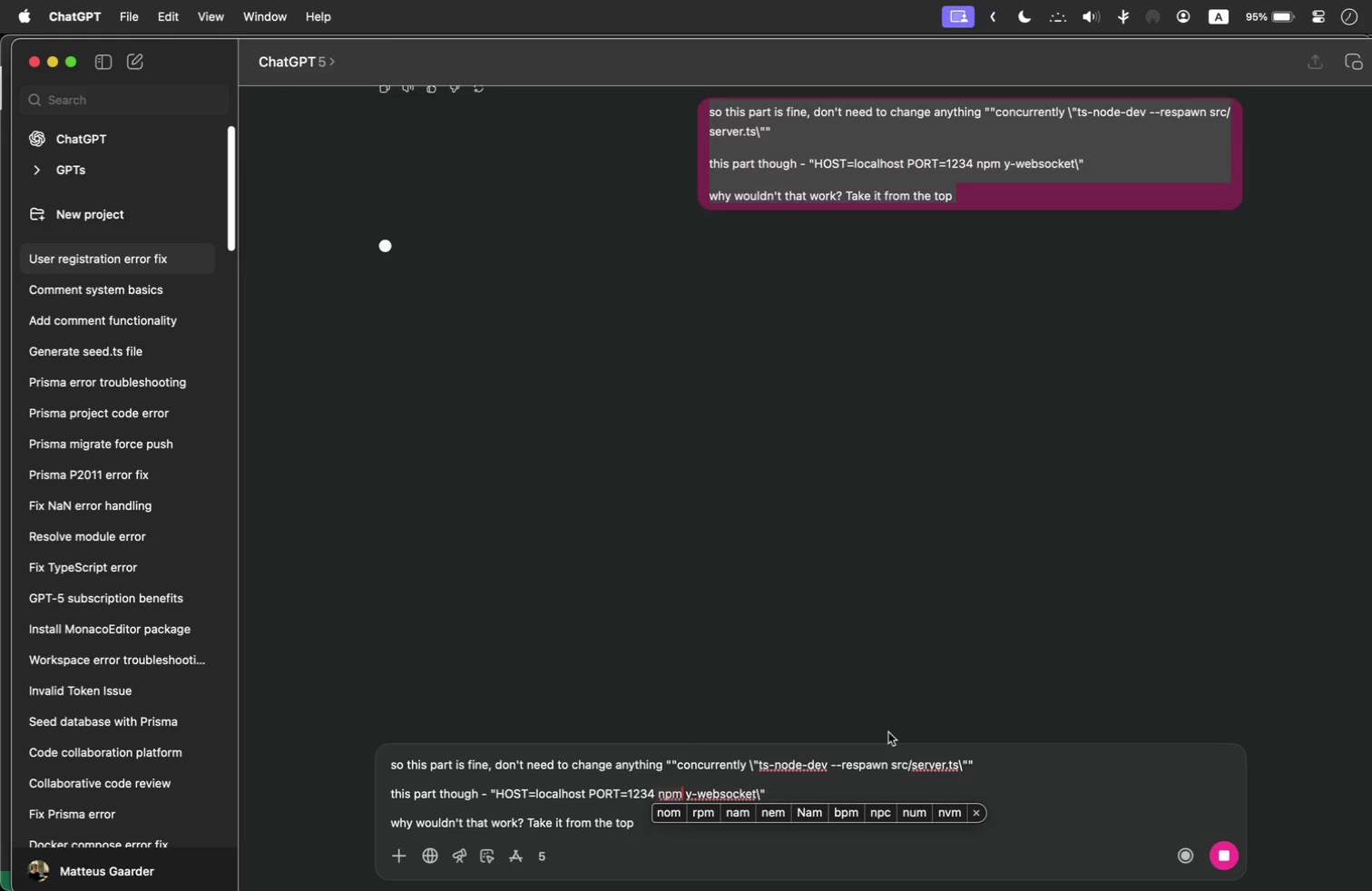 
key(Backspace)
 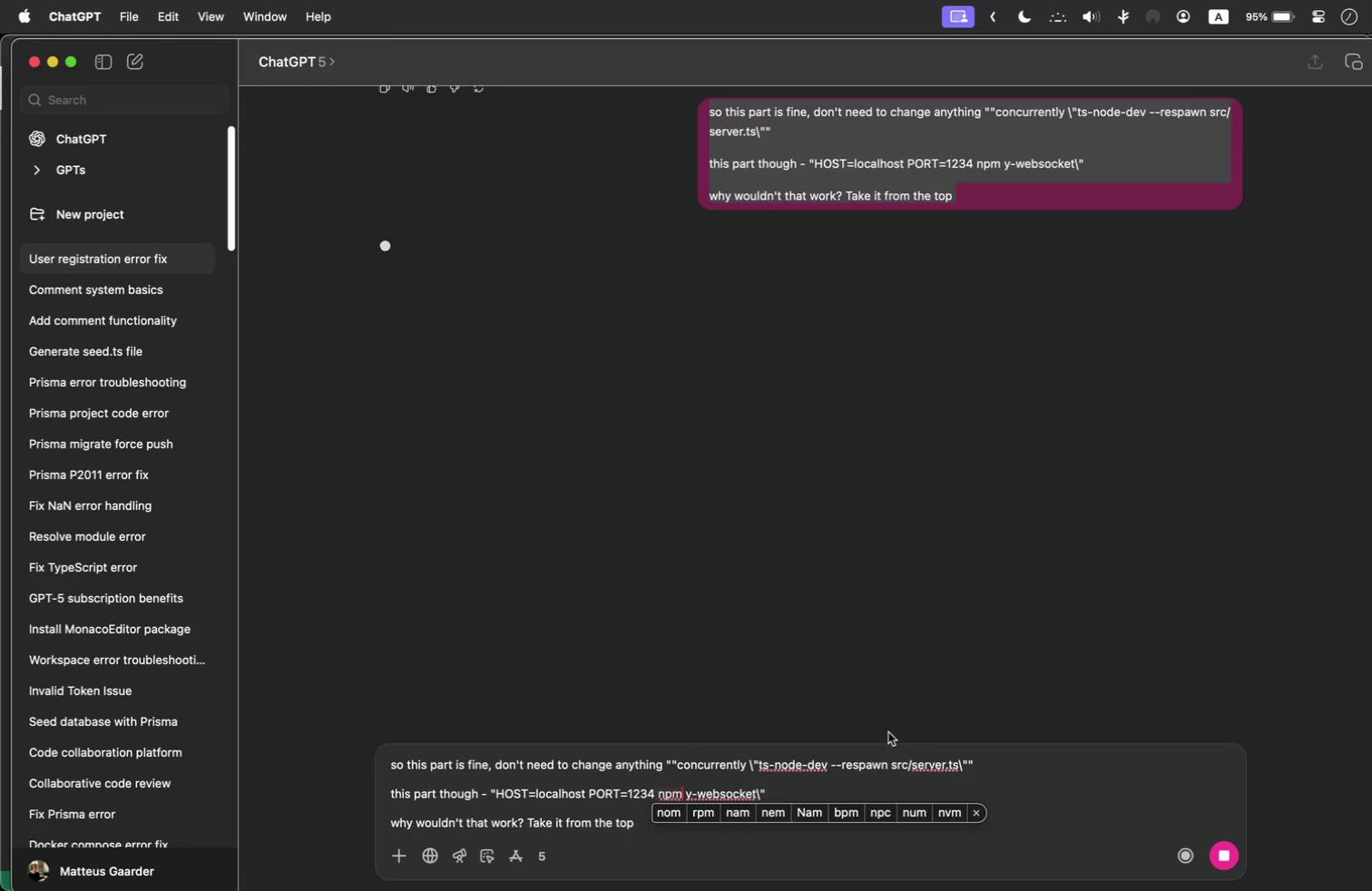 
key(X)
 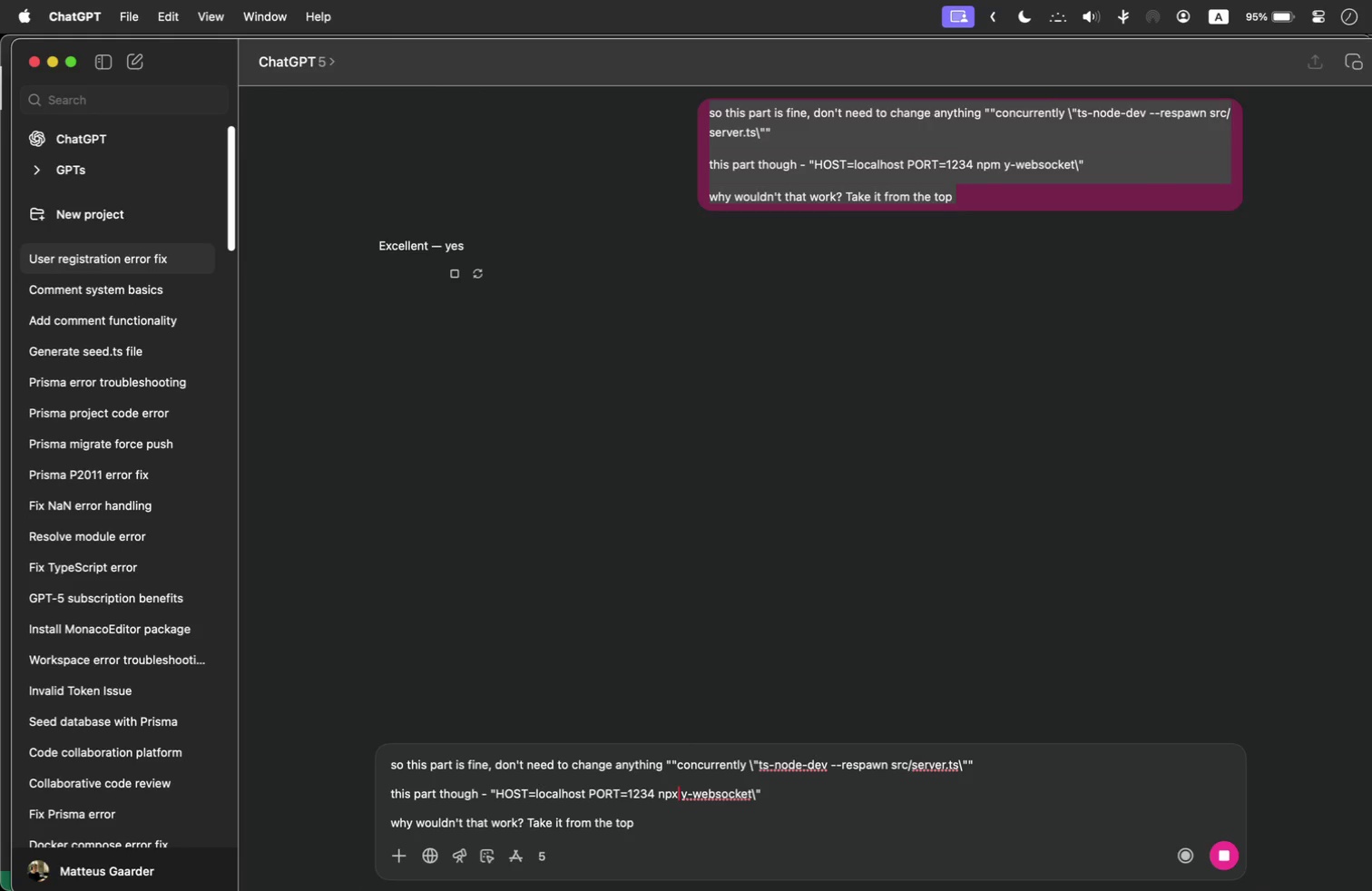 
key(Enter)
 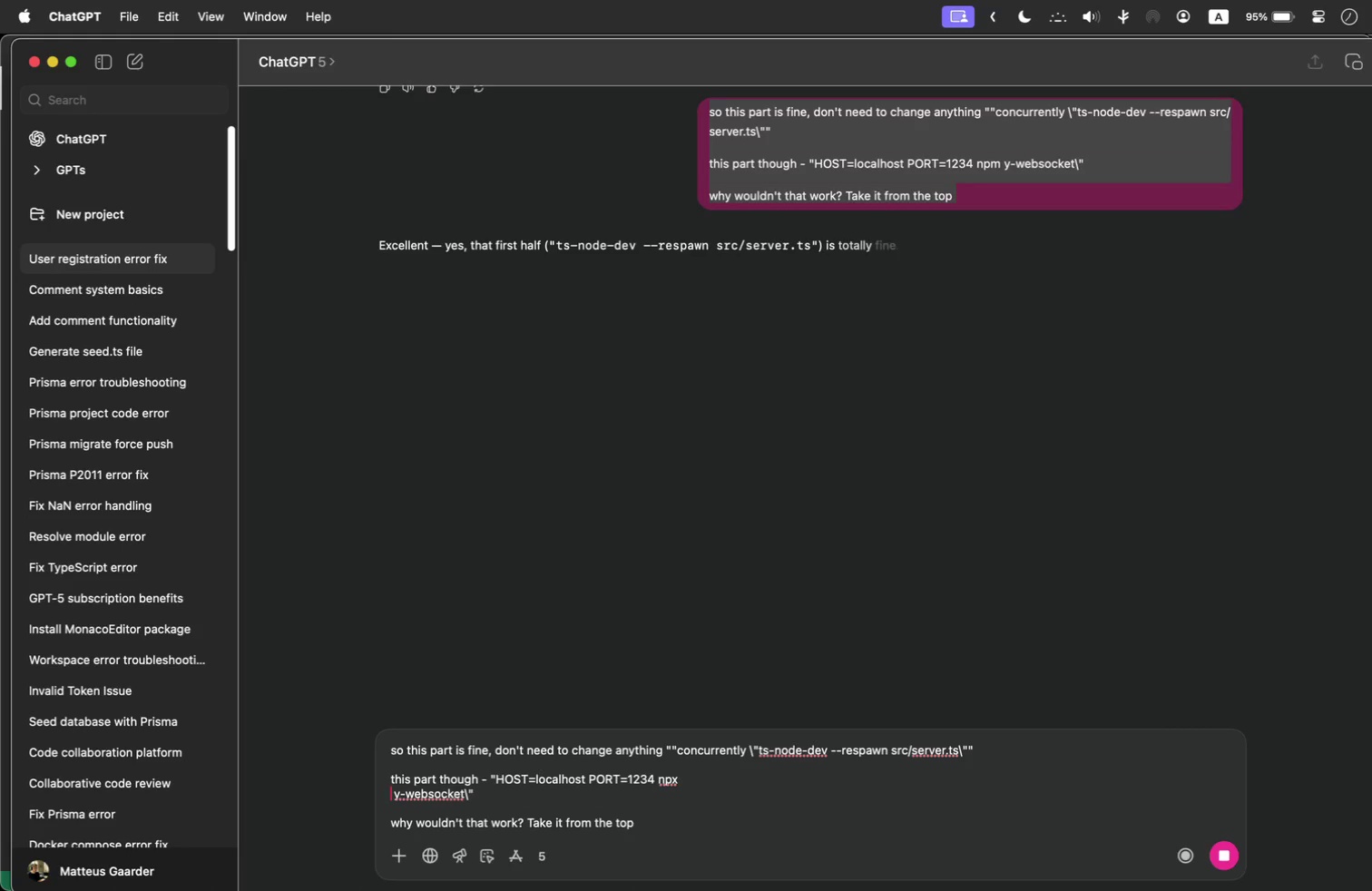 
key(Backspace)
 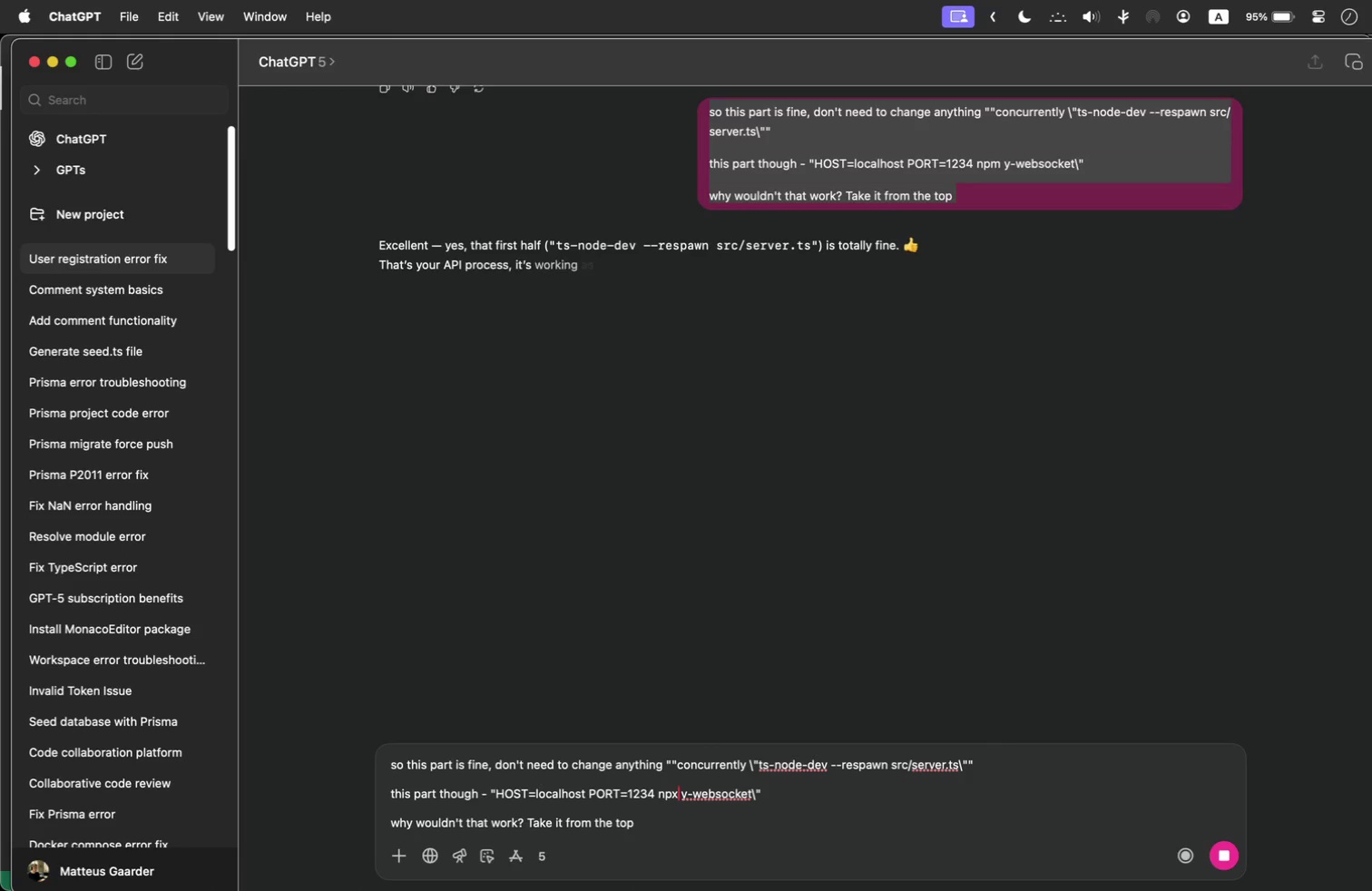 
hold_key(key=ShiftLeft, duration=0.4)
 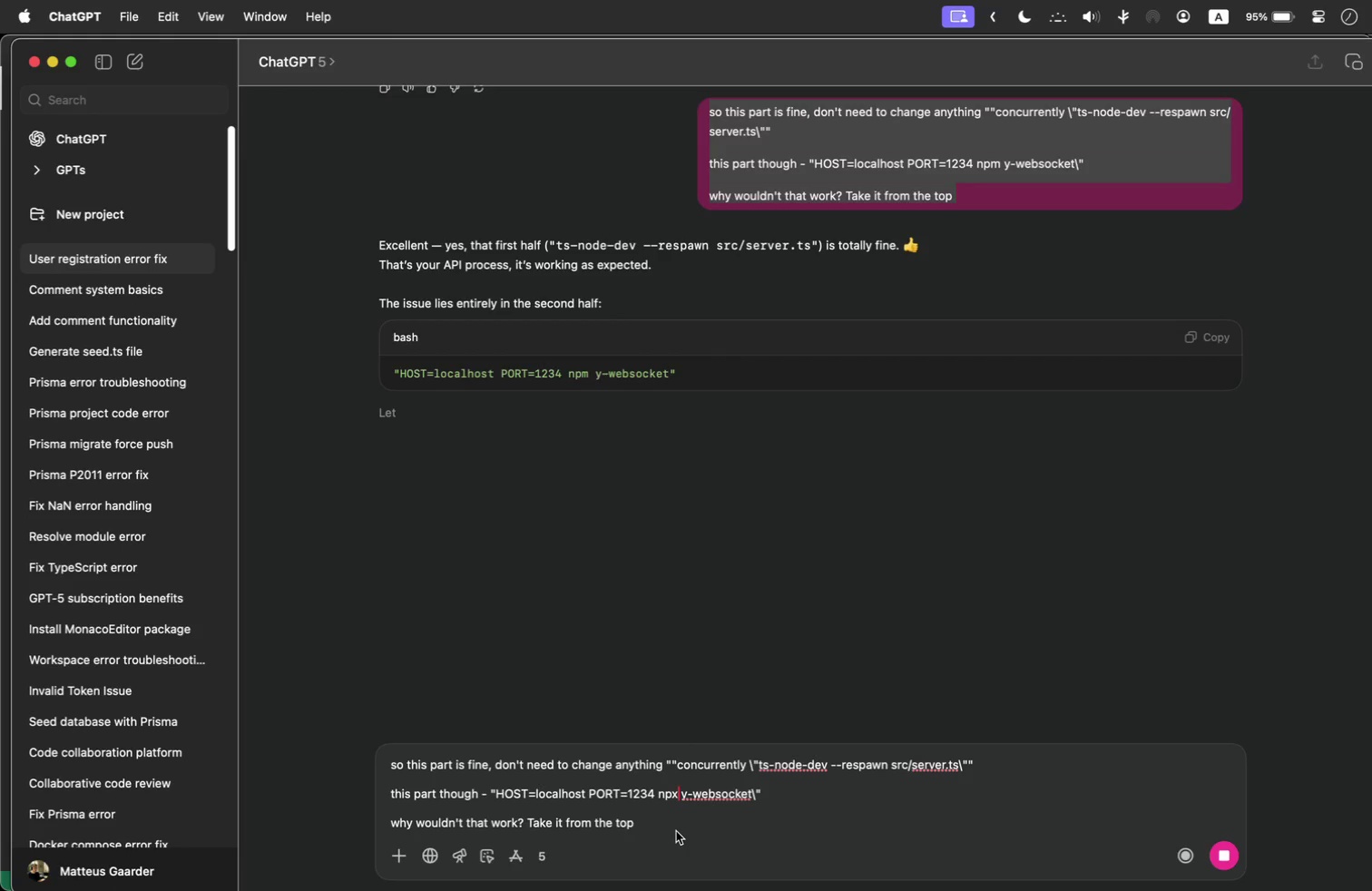 
left_click_drag(start_coordinate=[654, 827], to_coordinate=[333, 747])
 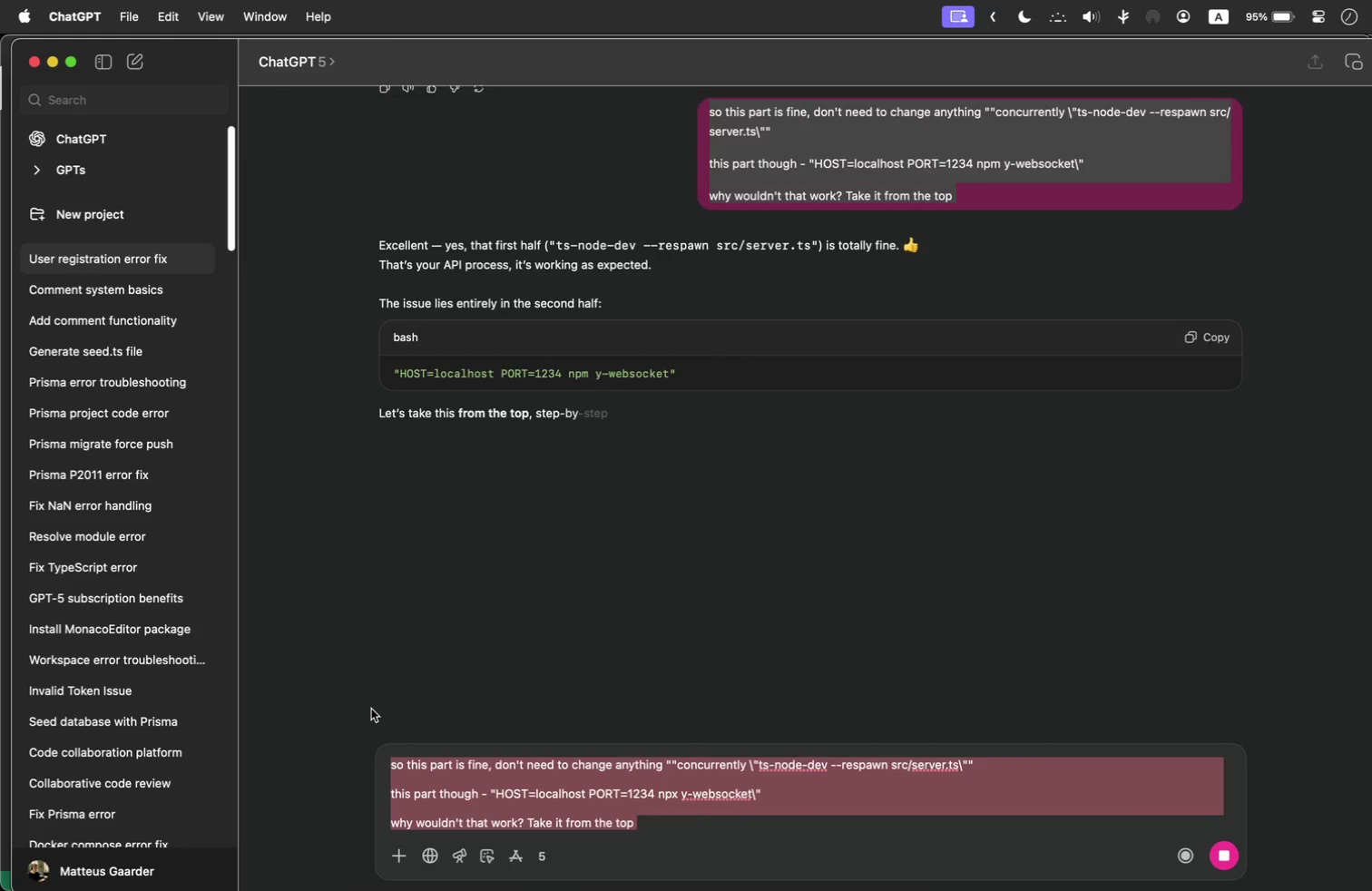 
key(Enter)
 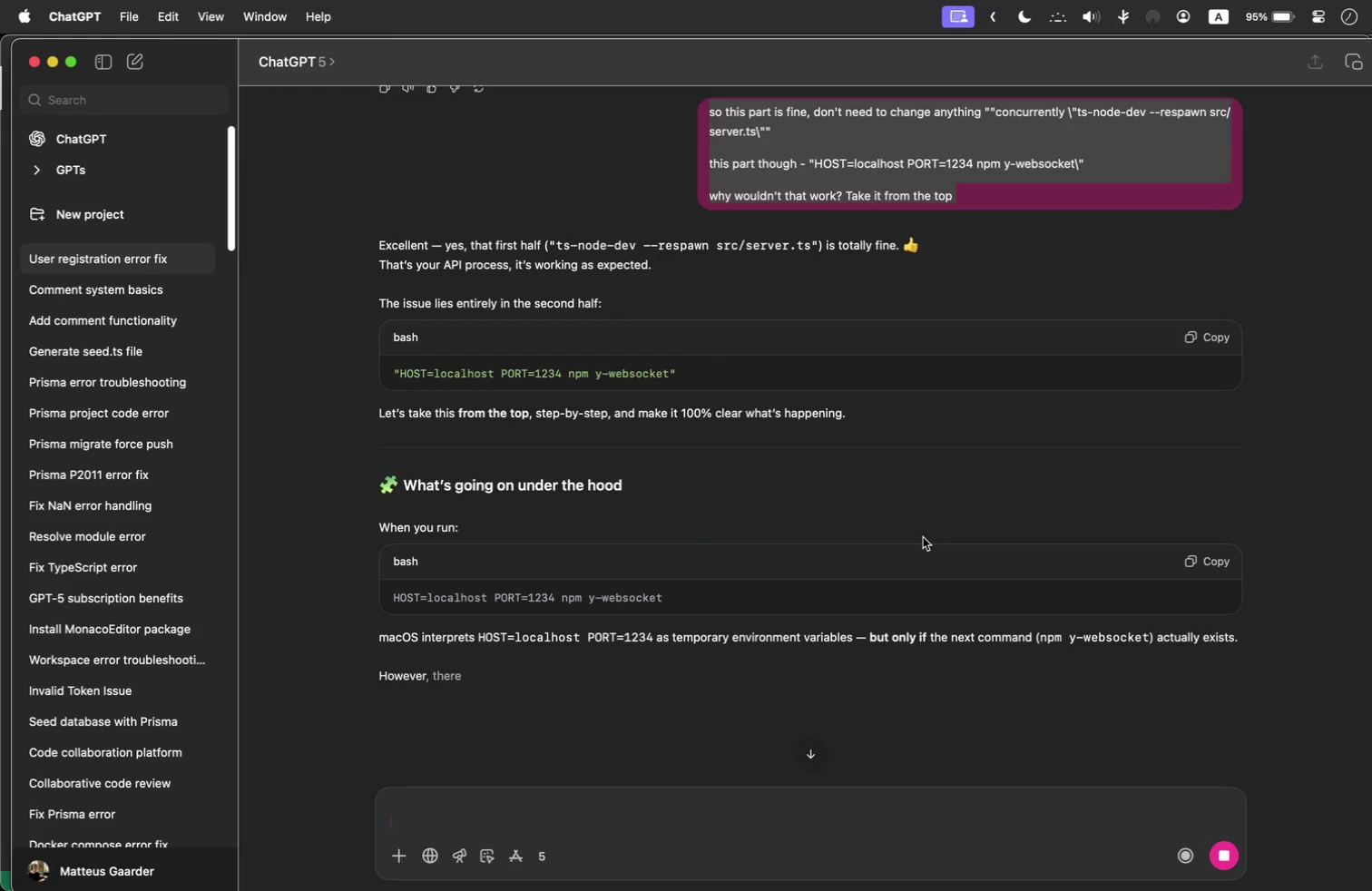 
wait(14.75)
 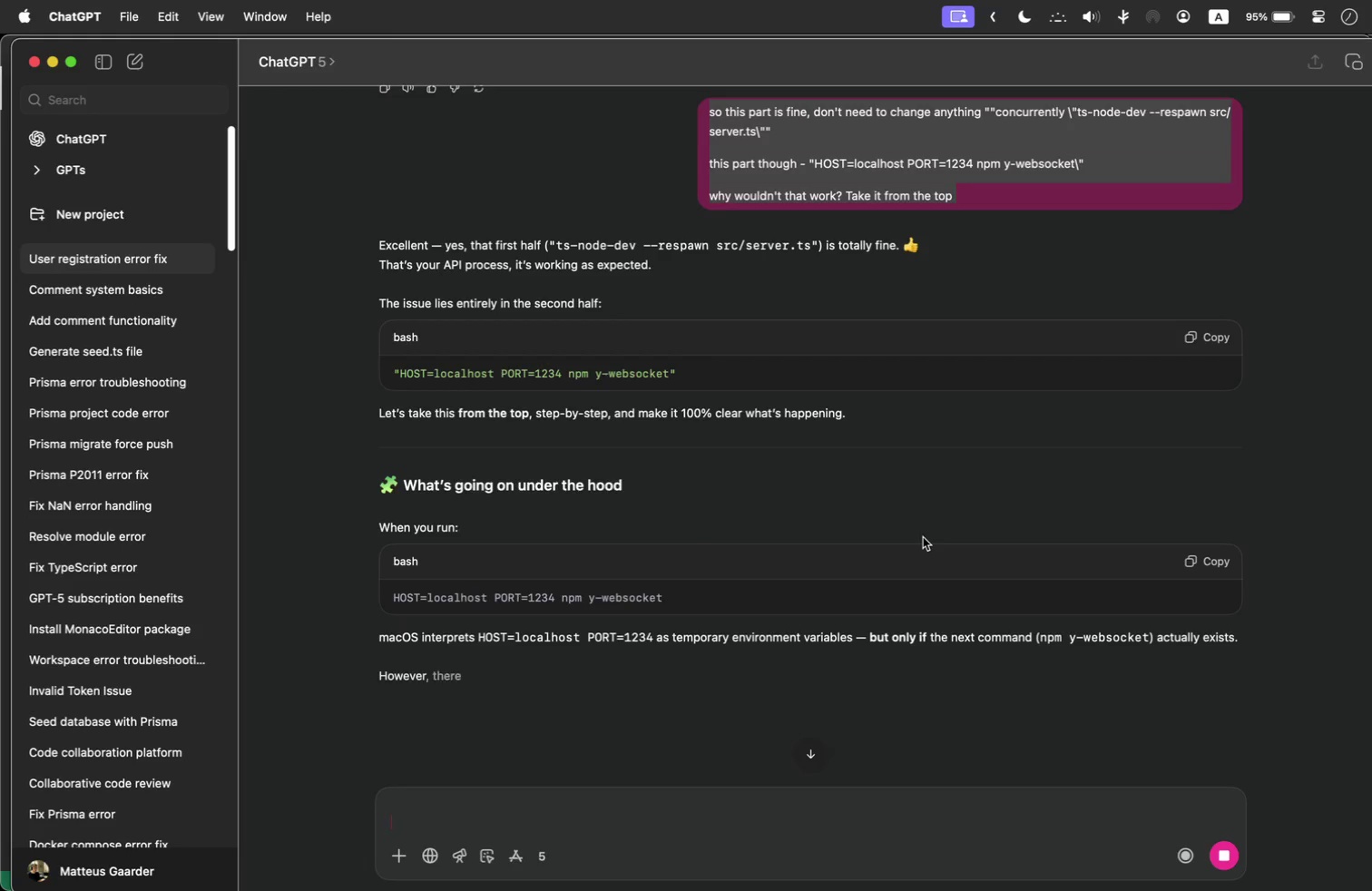 
scroll: coordinate [692, 537], scroll_direction: down, amount: 47.0
 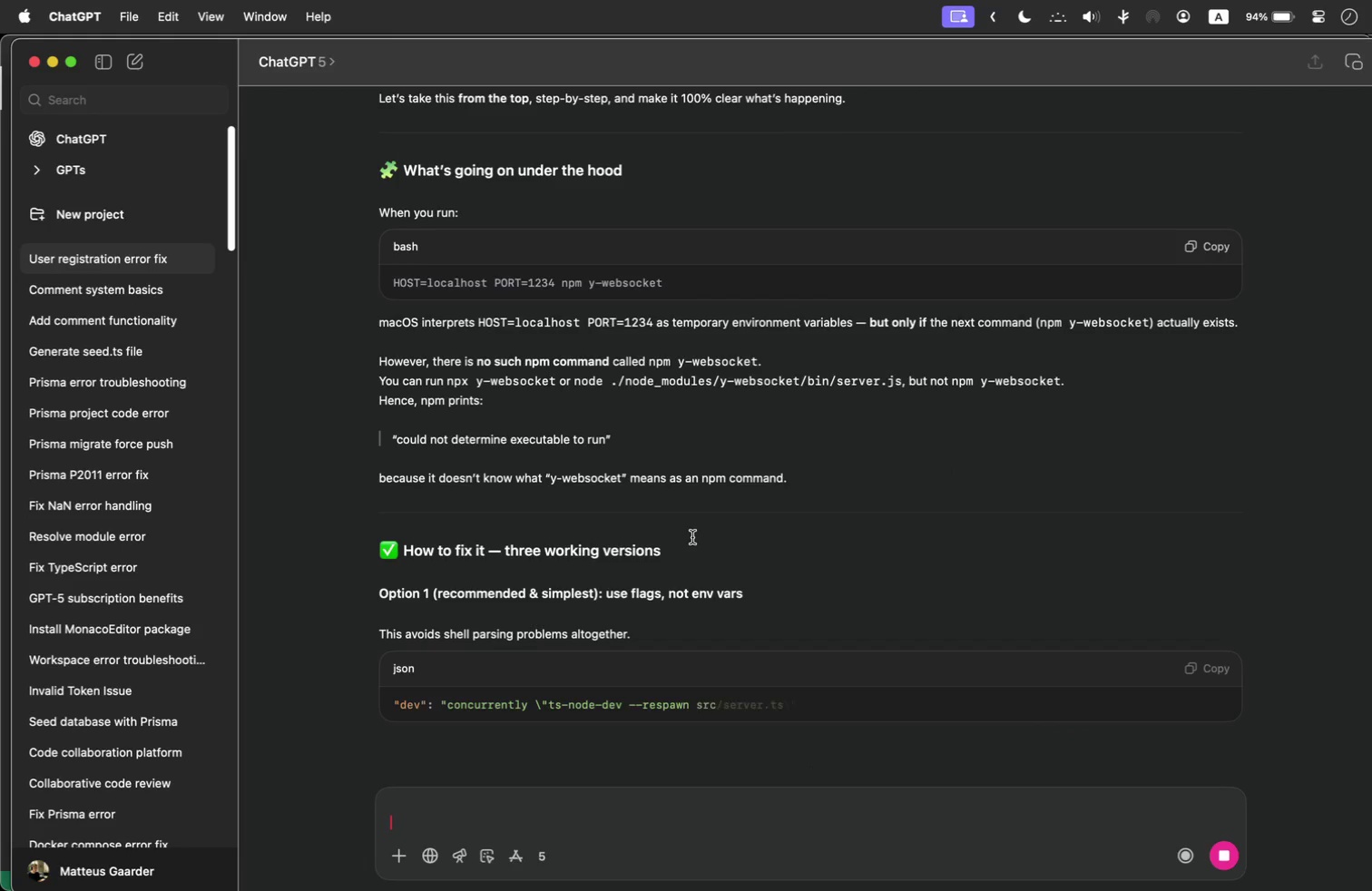 
wait(6.13)
 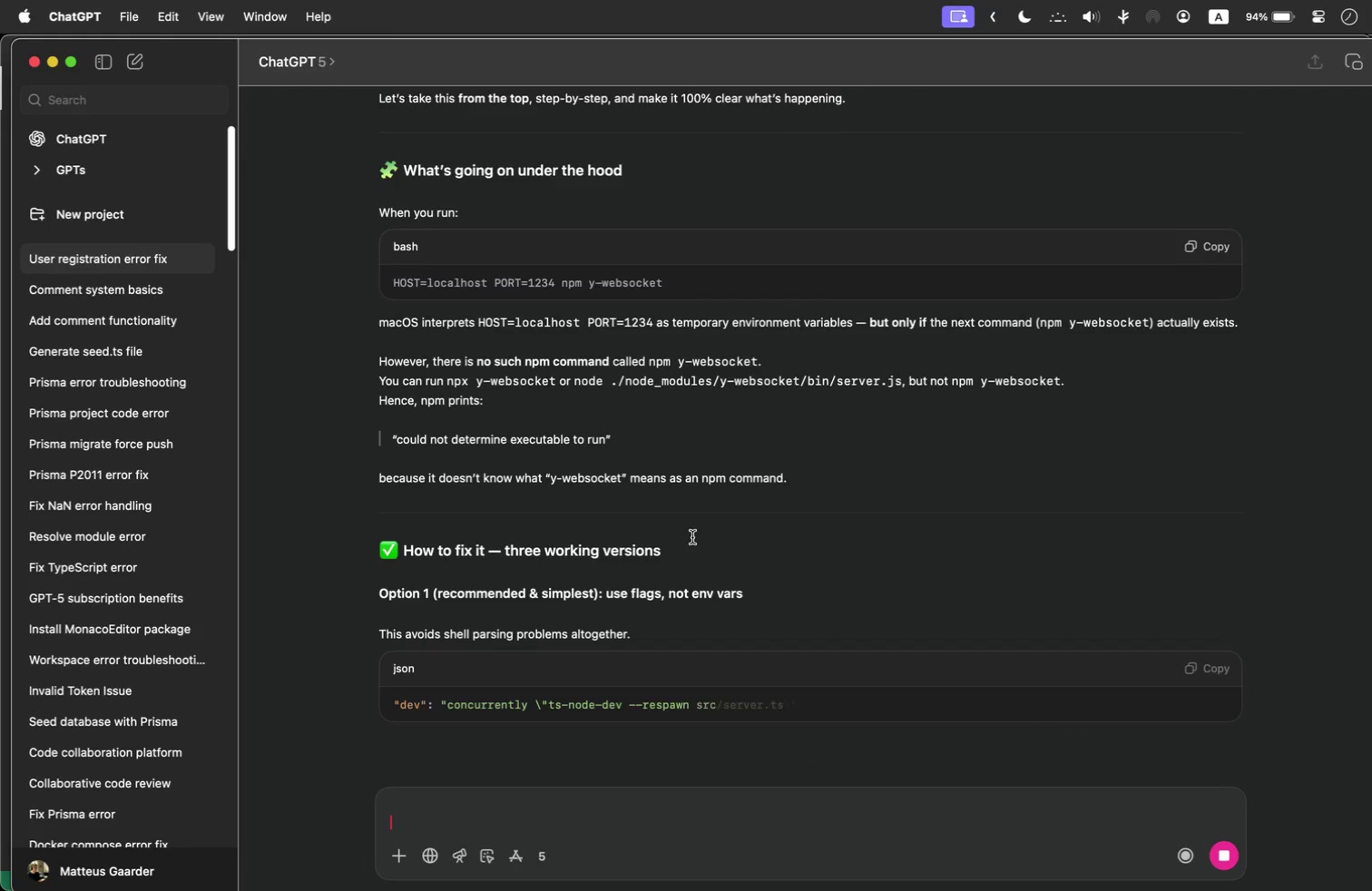 
scroll: coordinate [701, 521], scroll_direction: down, amount: 102.0
 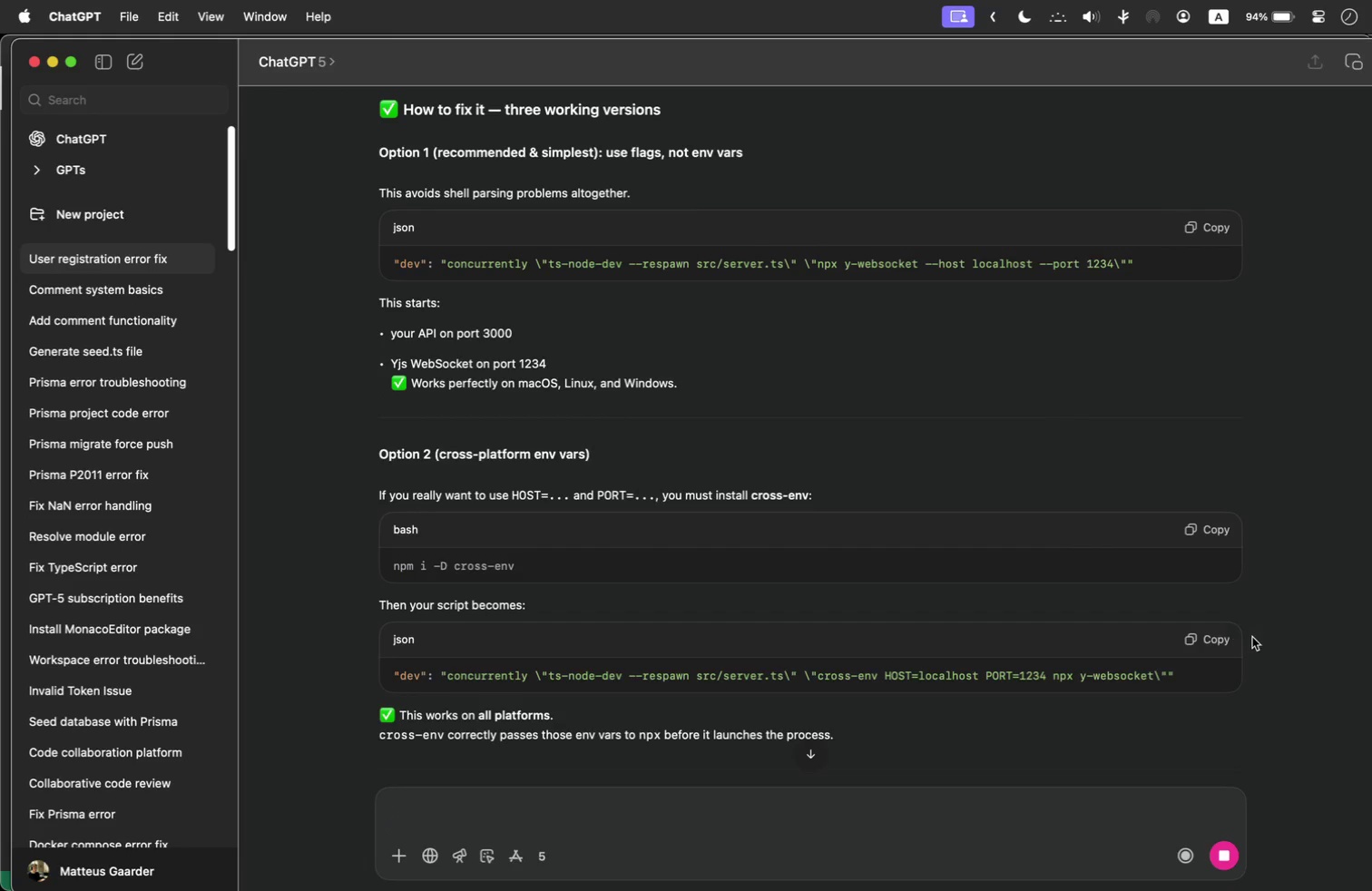 
wait(5.06)
 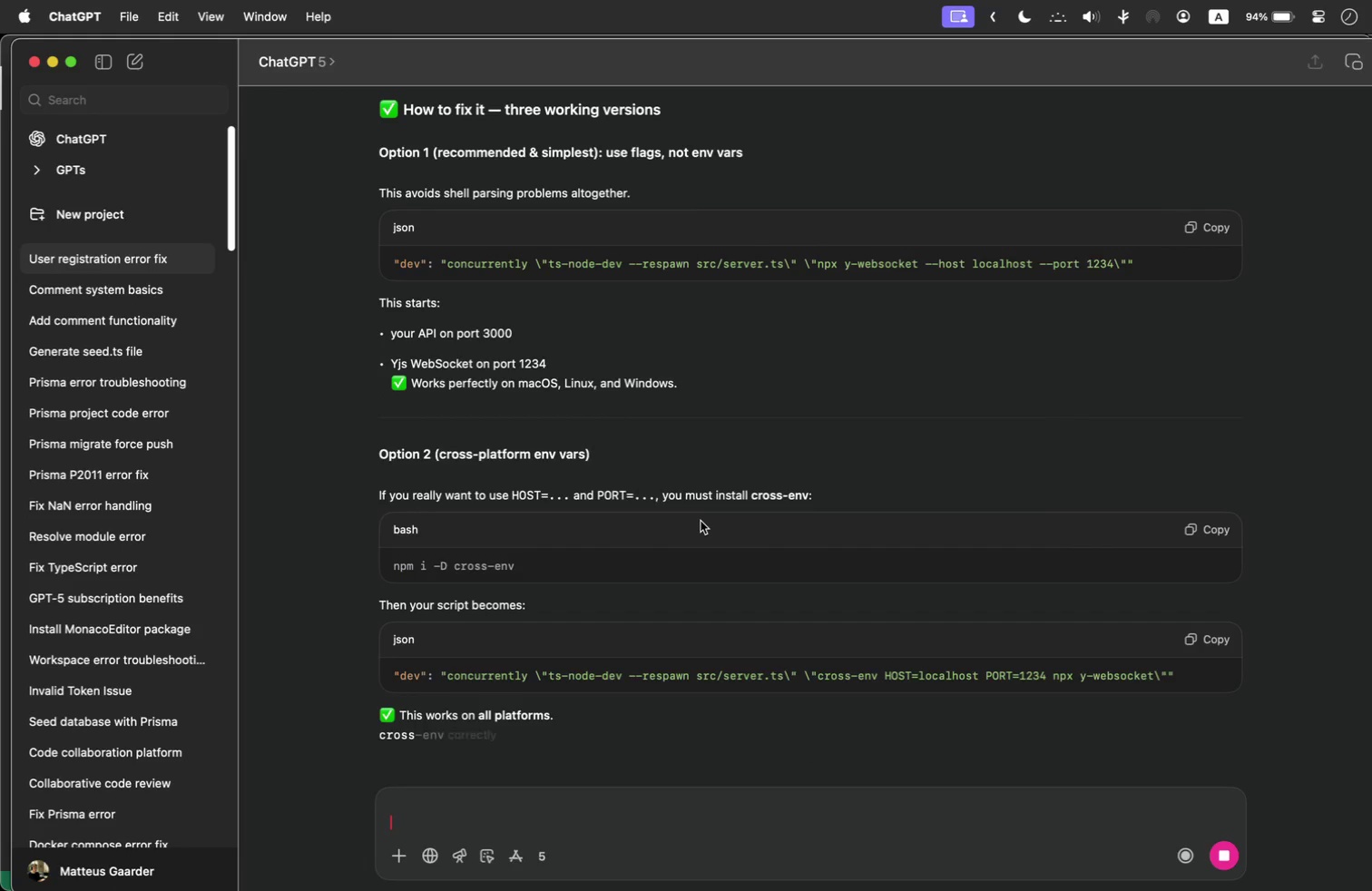 
left_click([1215, 635])
 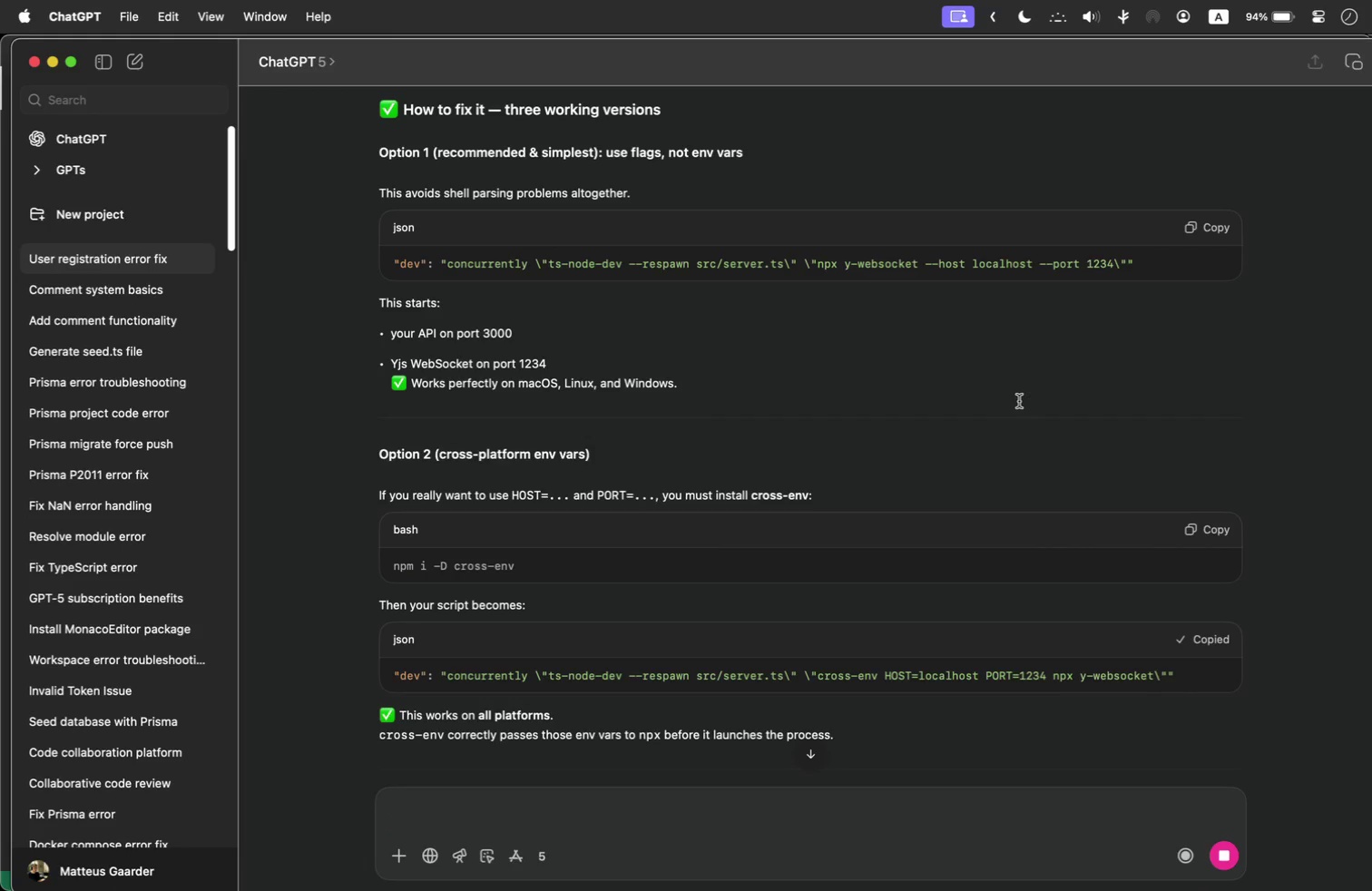 
key(Meta+Tab)
 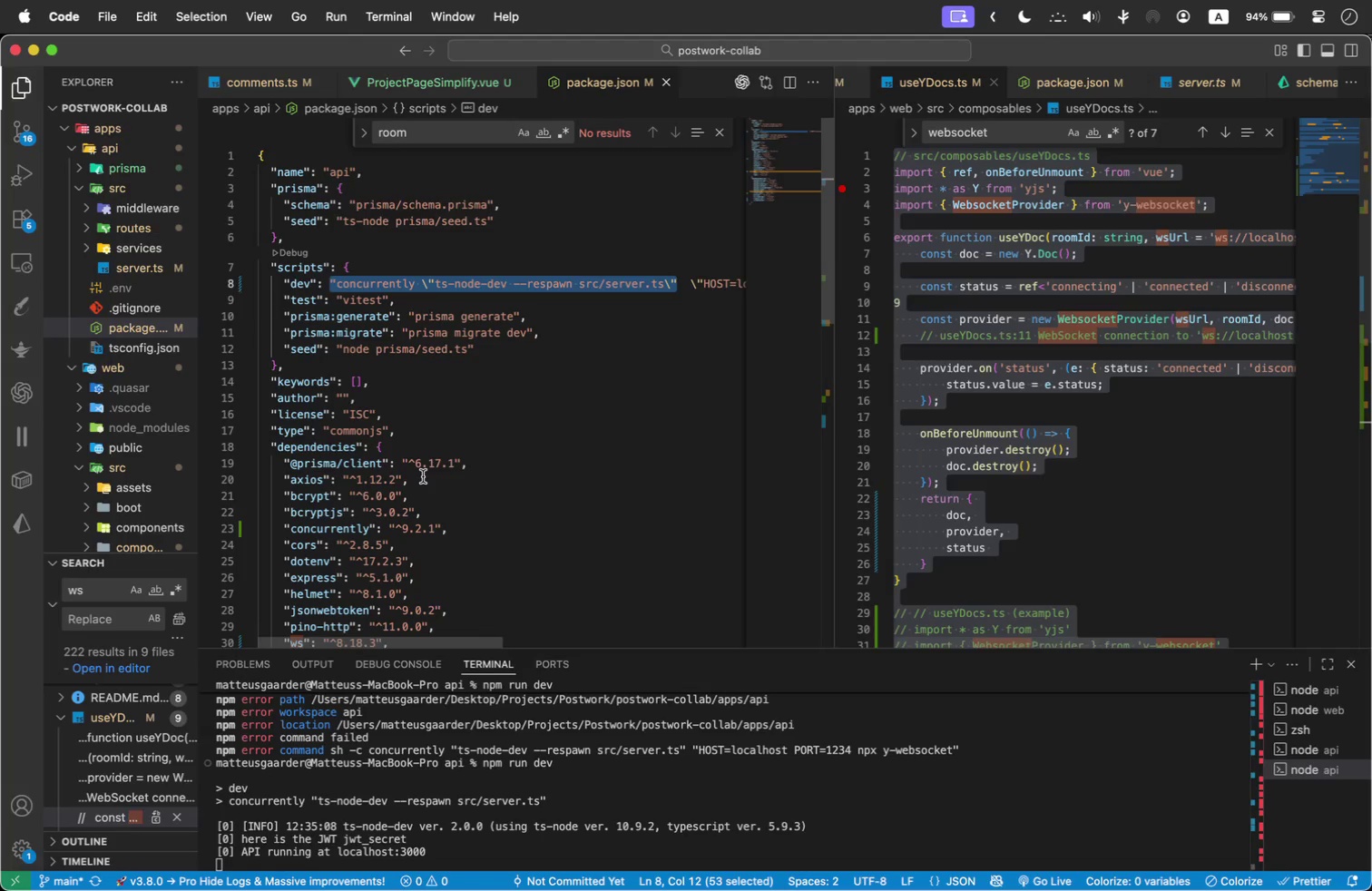 
scroll: coordinate [406, 555], scroll_direction: none, amount: 0.0
 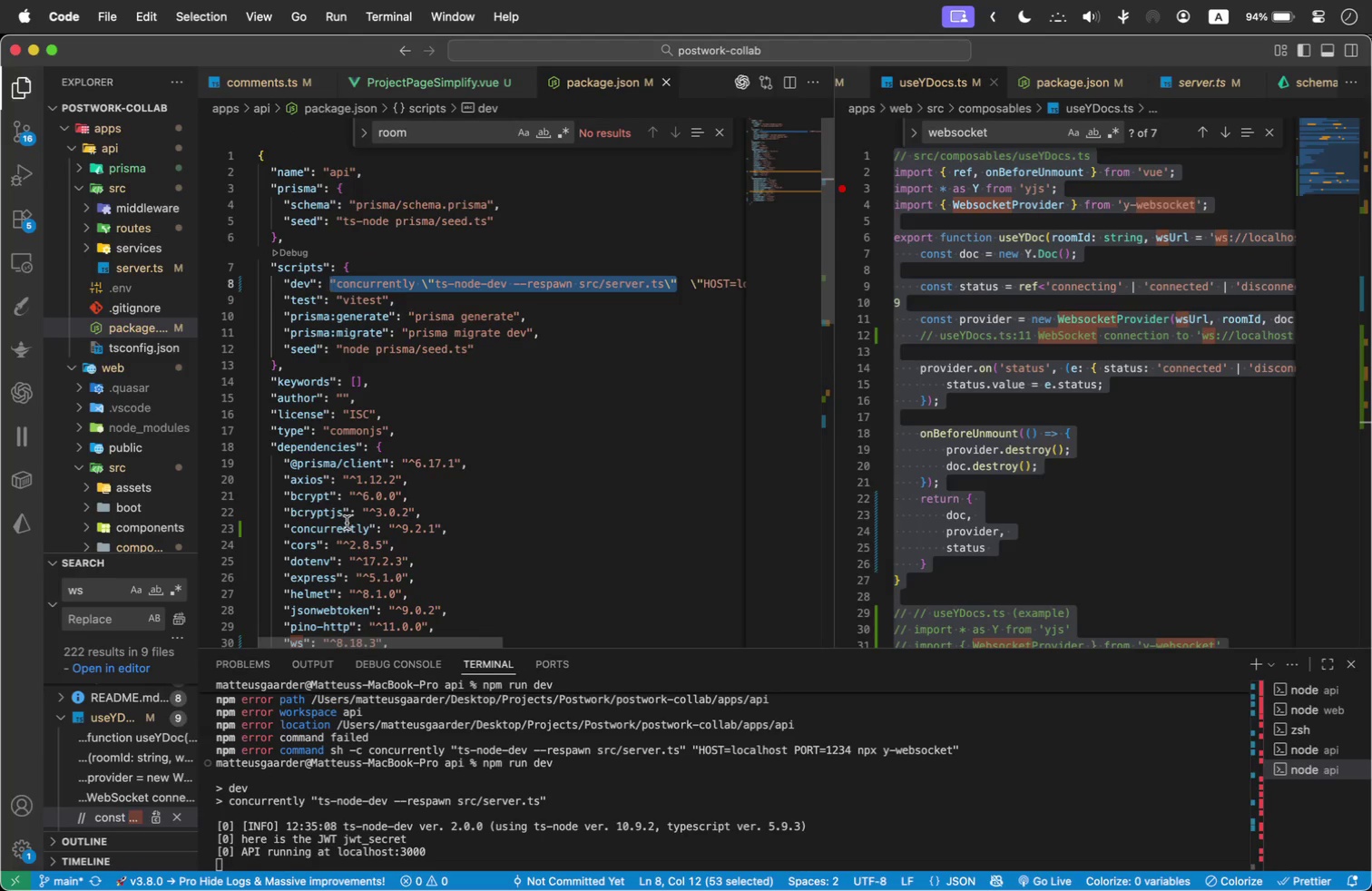 
scroll: coordinate [347, 523], scroll_direction: down, amount: 1.0
 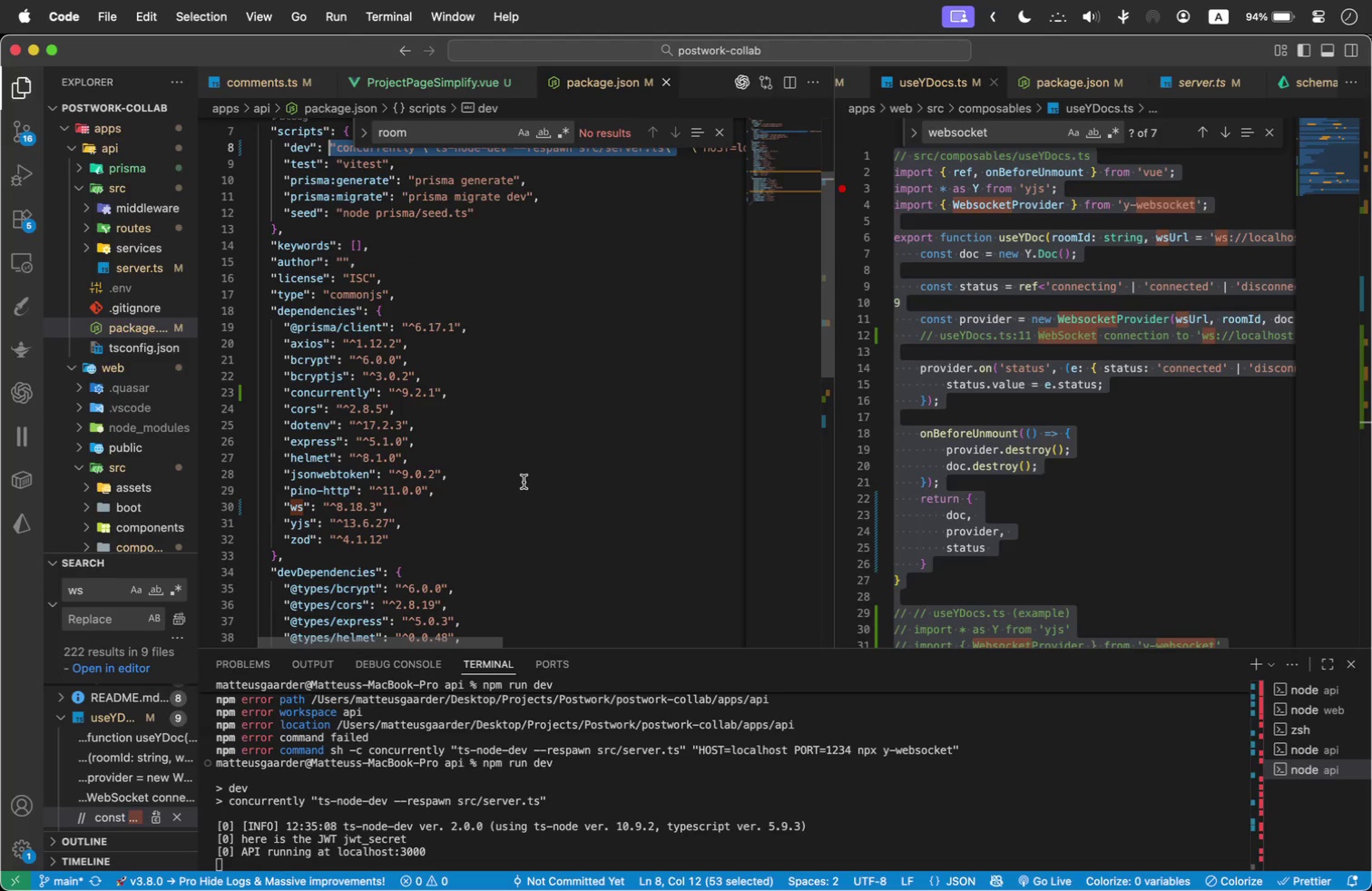 
wait(6.08)
 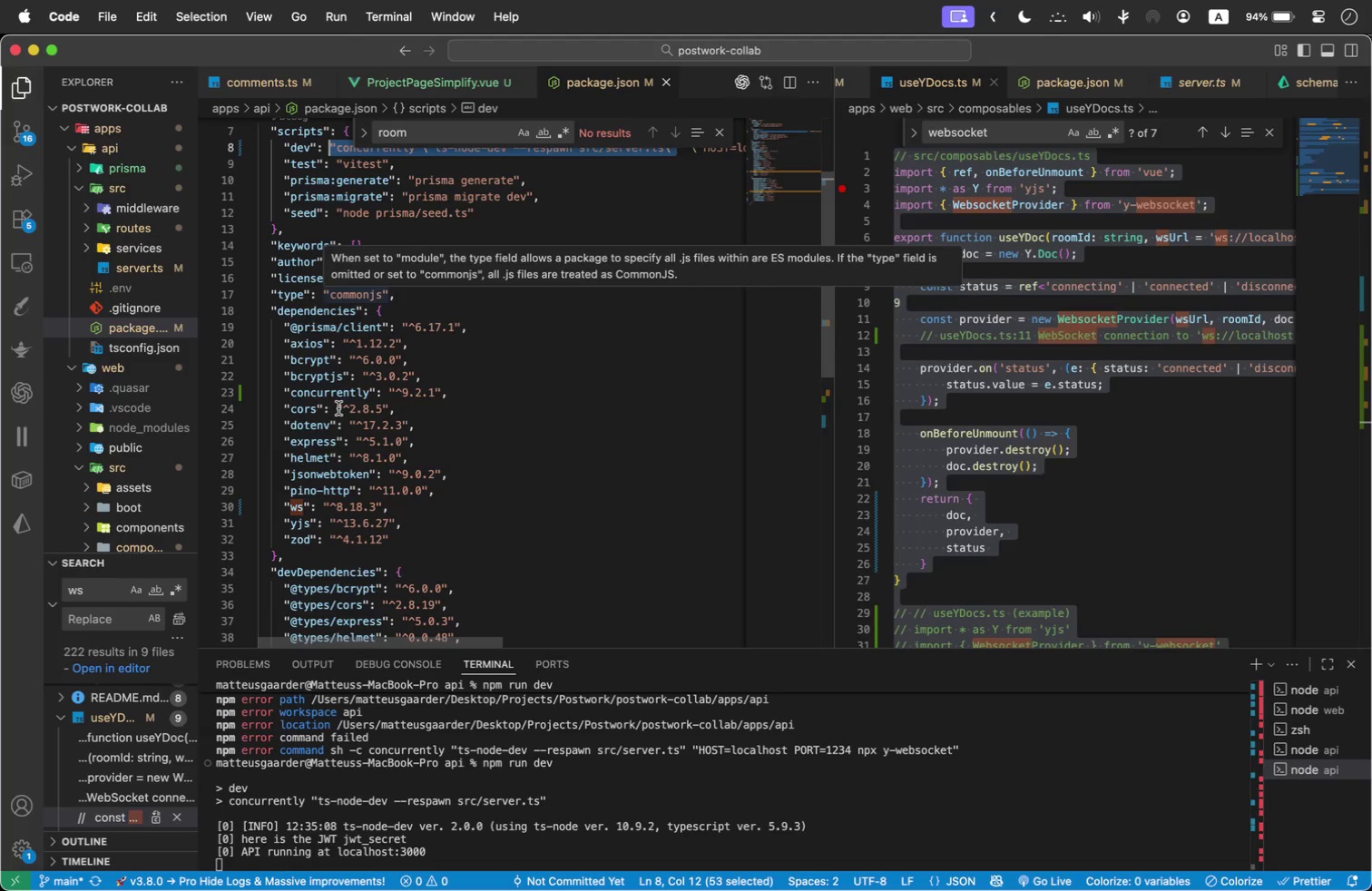 
left_click([567, 491])
 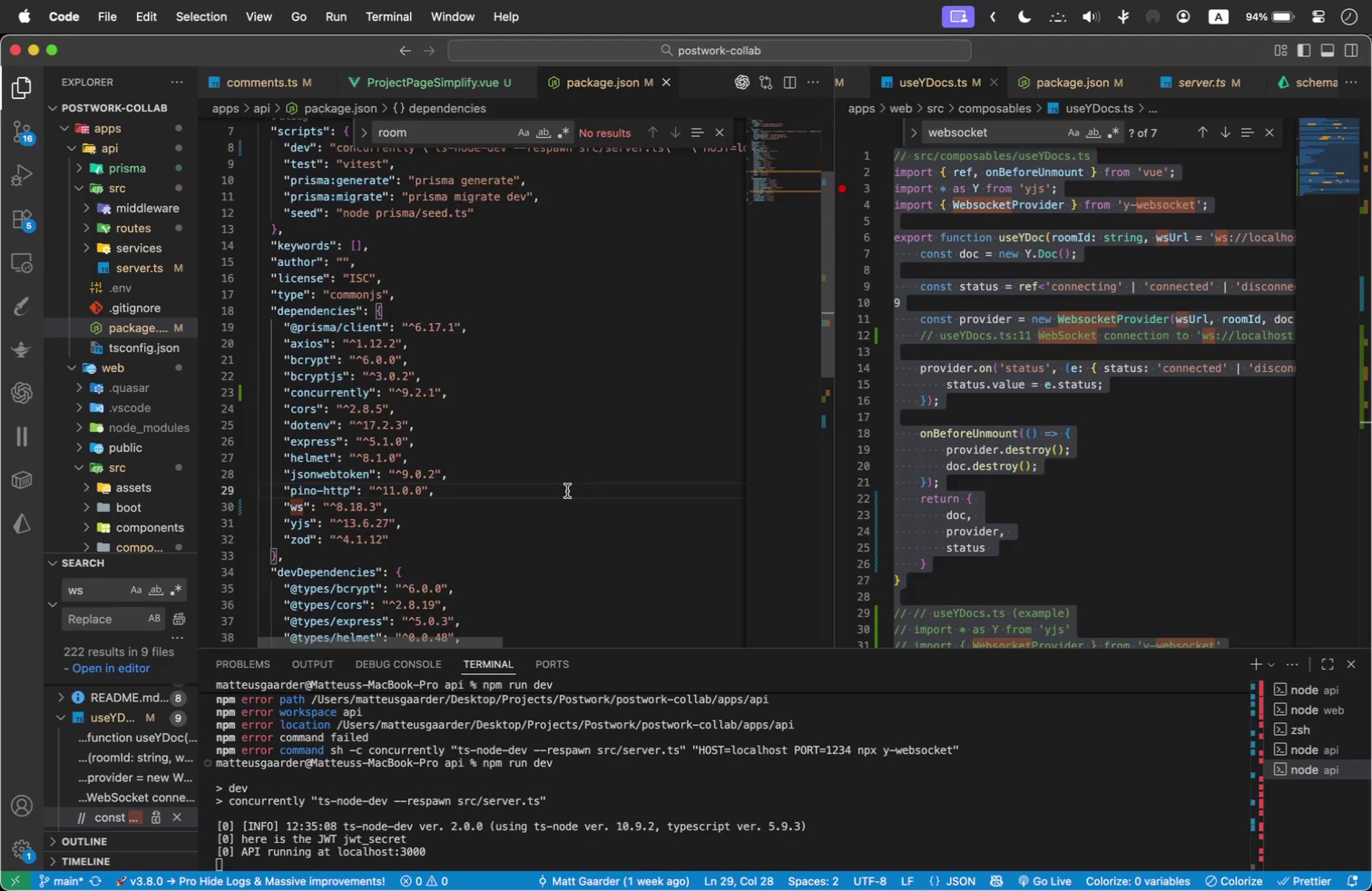 
scroll: coordinate [507, 482], scroll_direction: down, amount: 2.0
 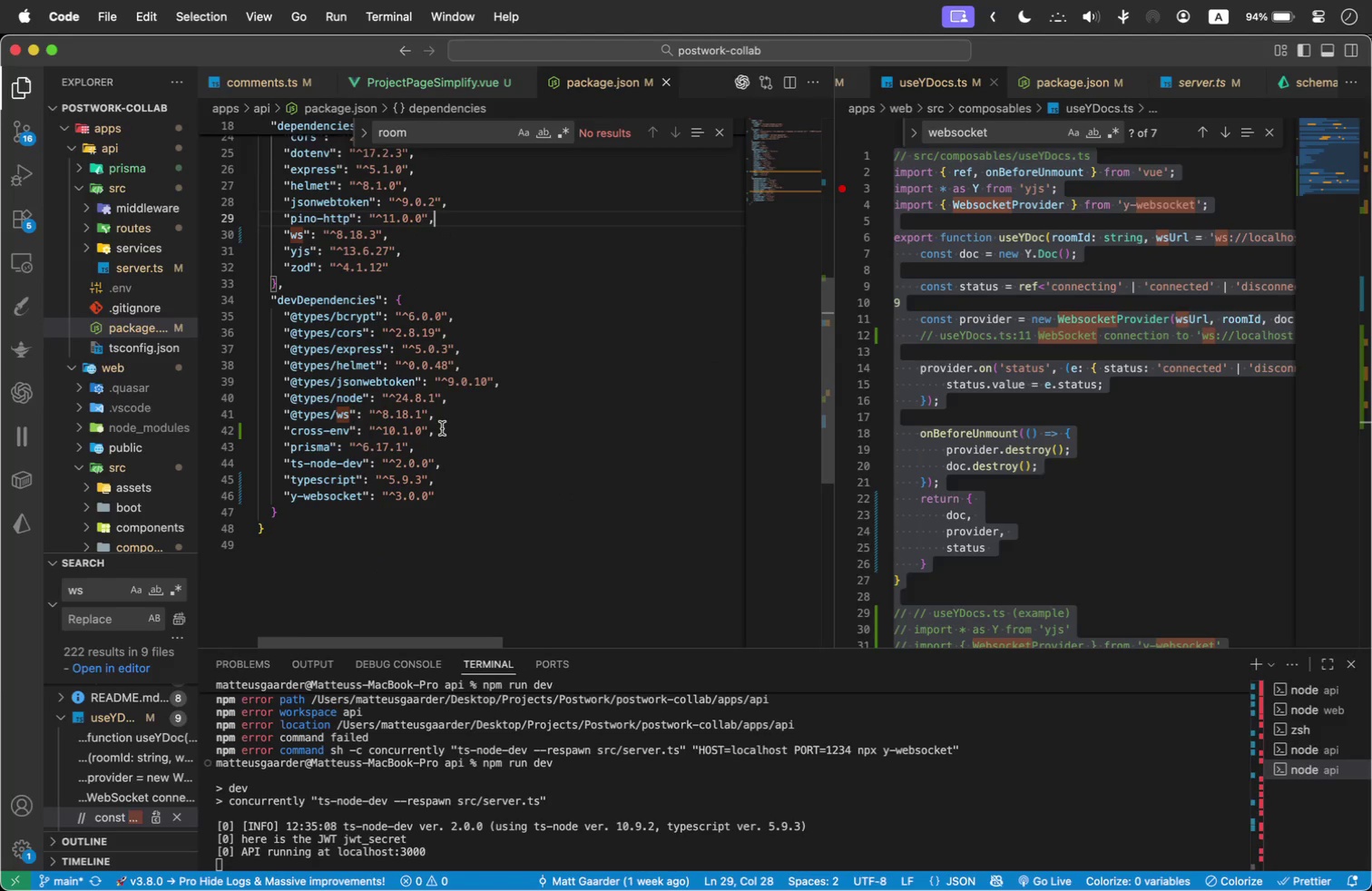 
scroll: coordinate [442, 428], scroll_direction: up, amount: 3.0
 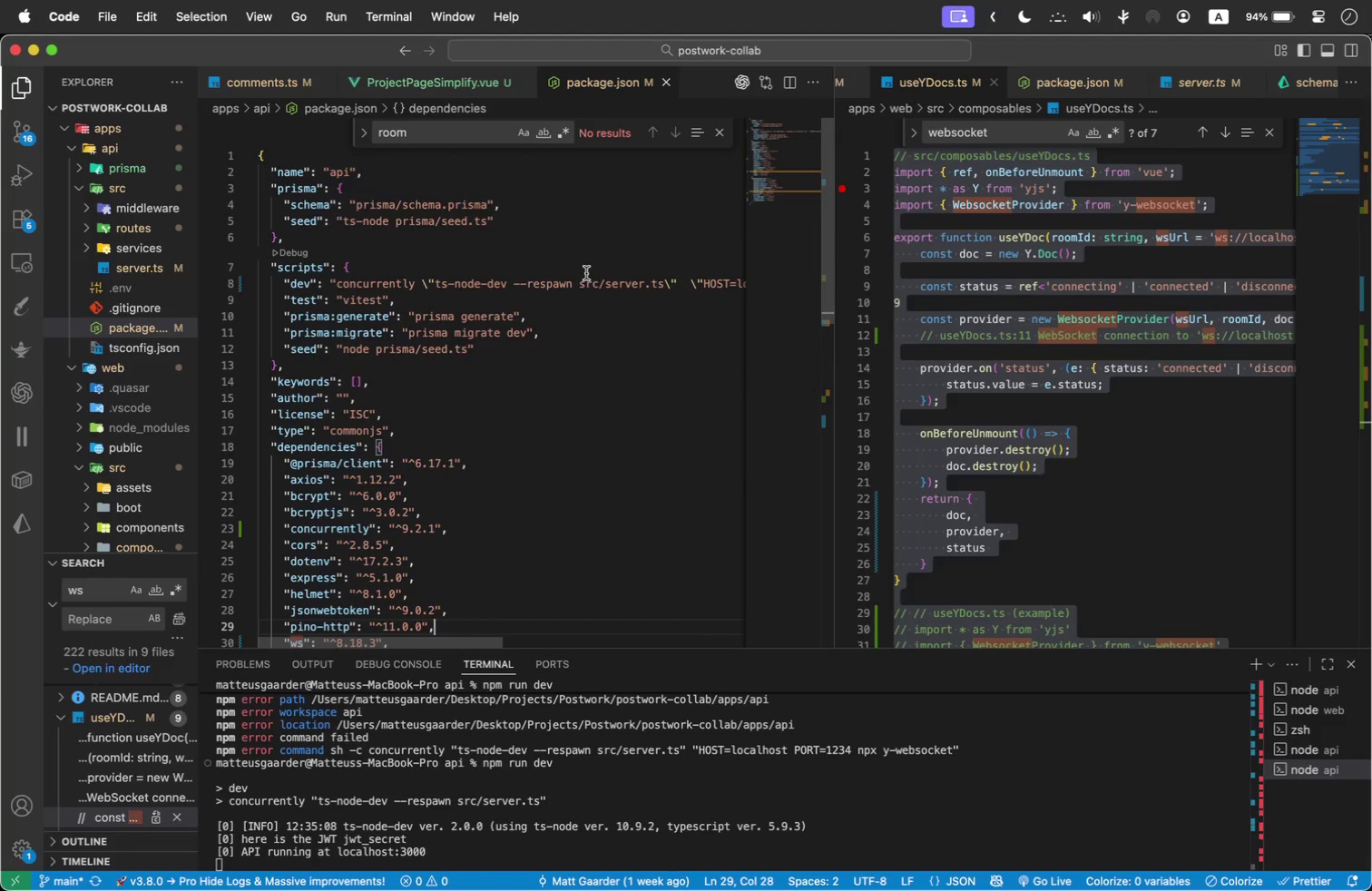 
left_click([583, 283])
 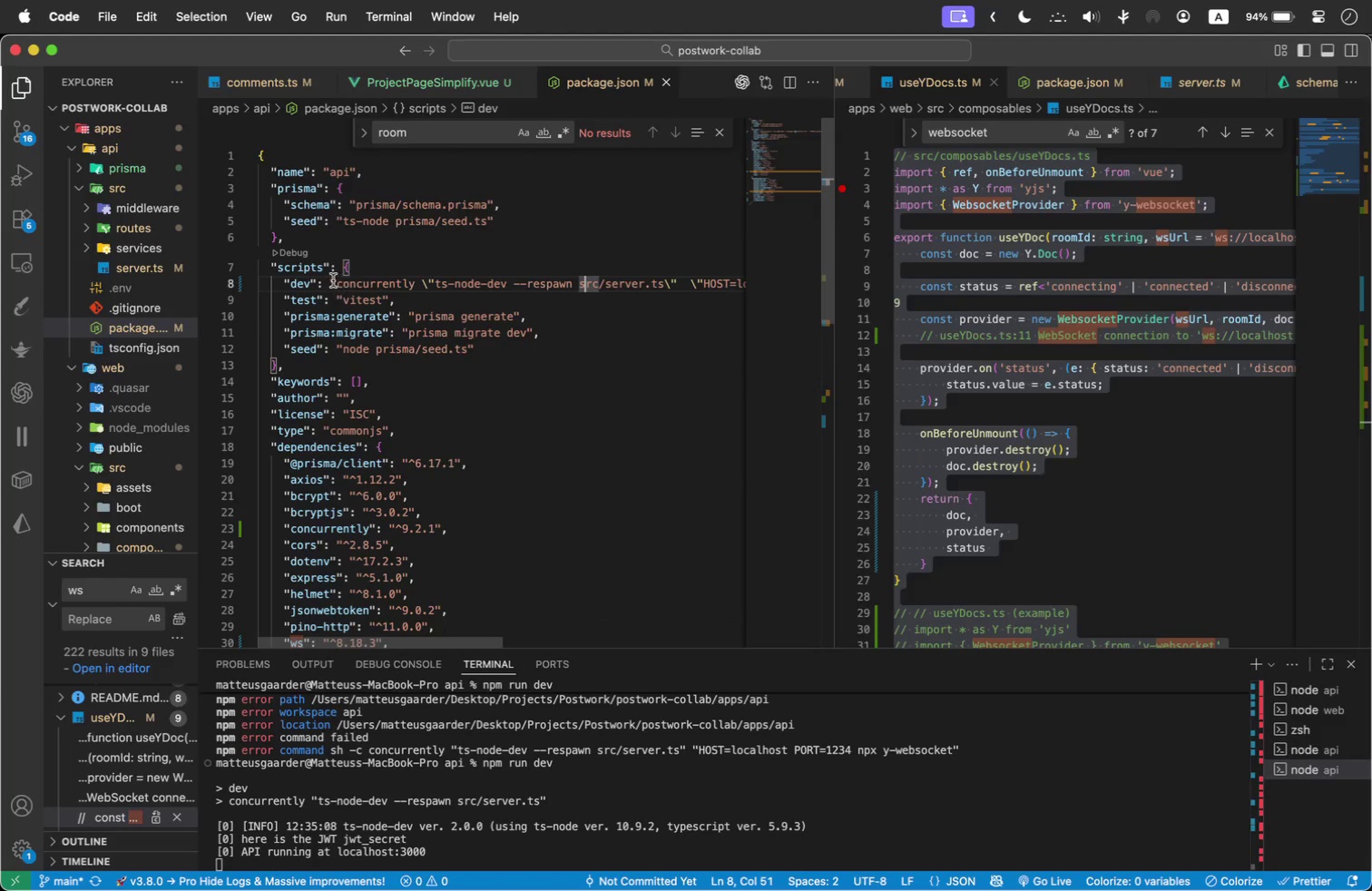 
left_click_drag(start_coordinate=[330, 280], to_coordinate=[698, 280])
 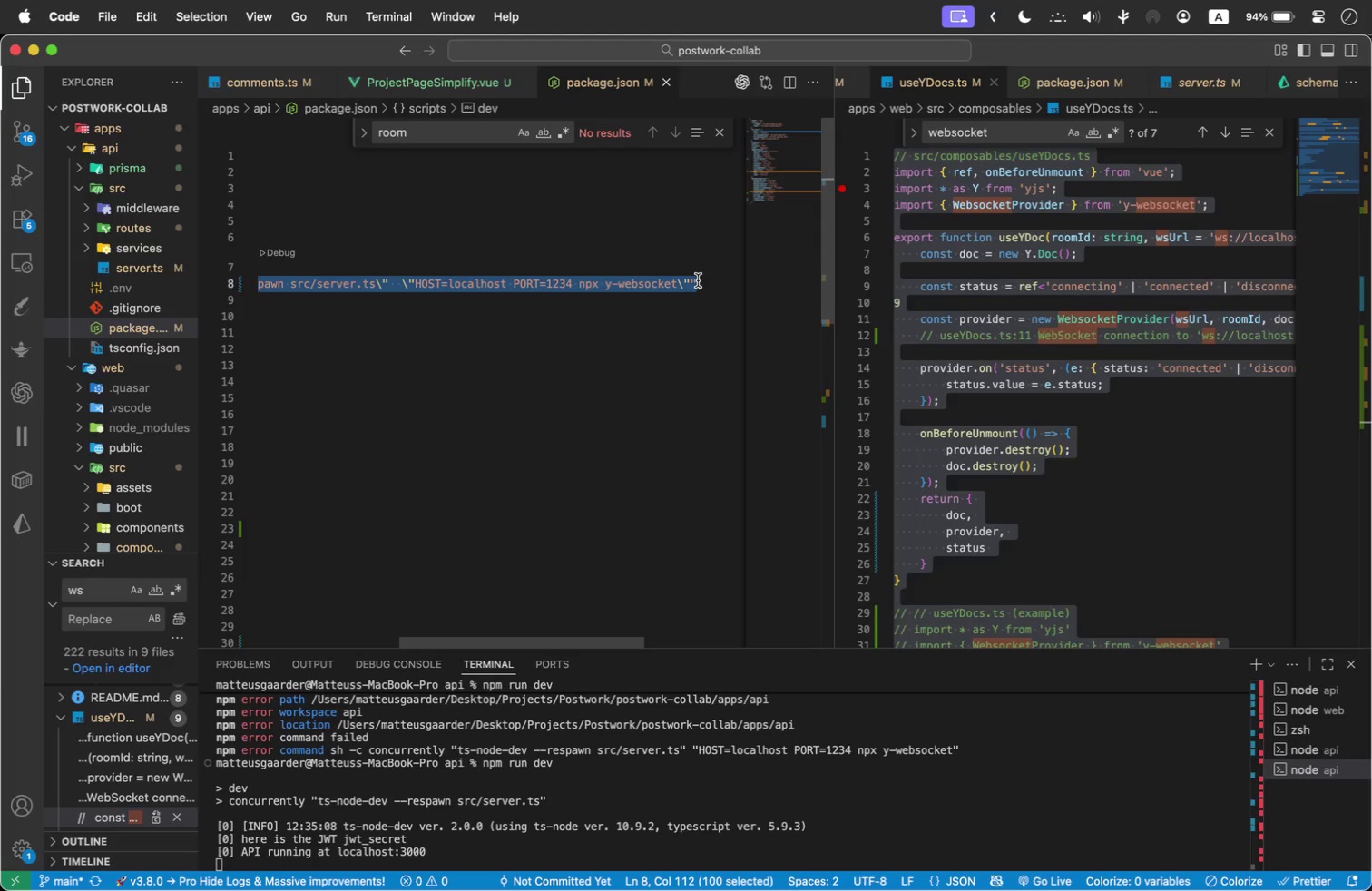 
key(Meta+V)
 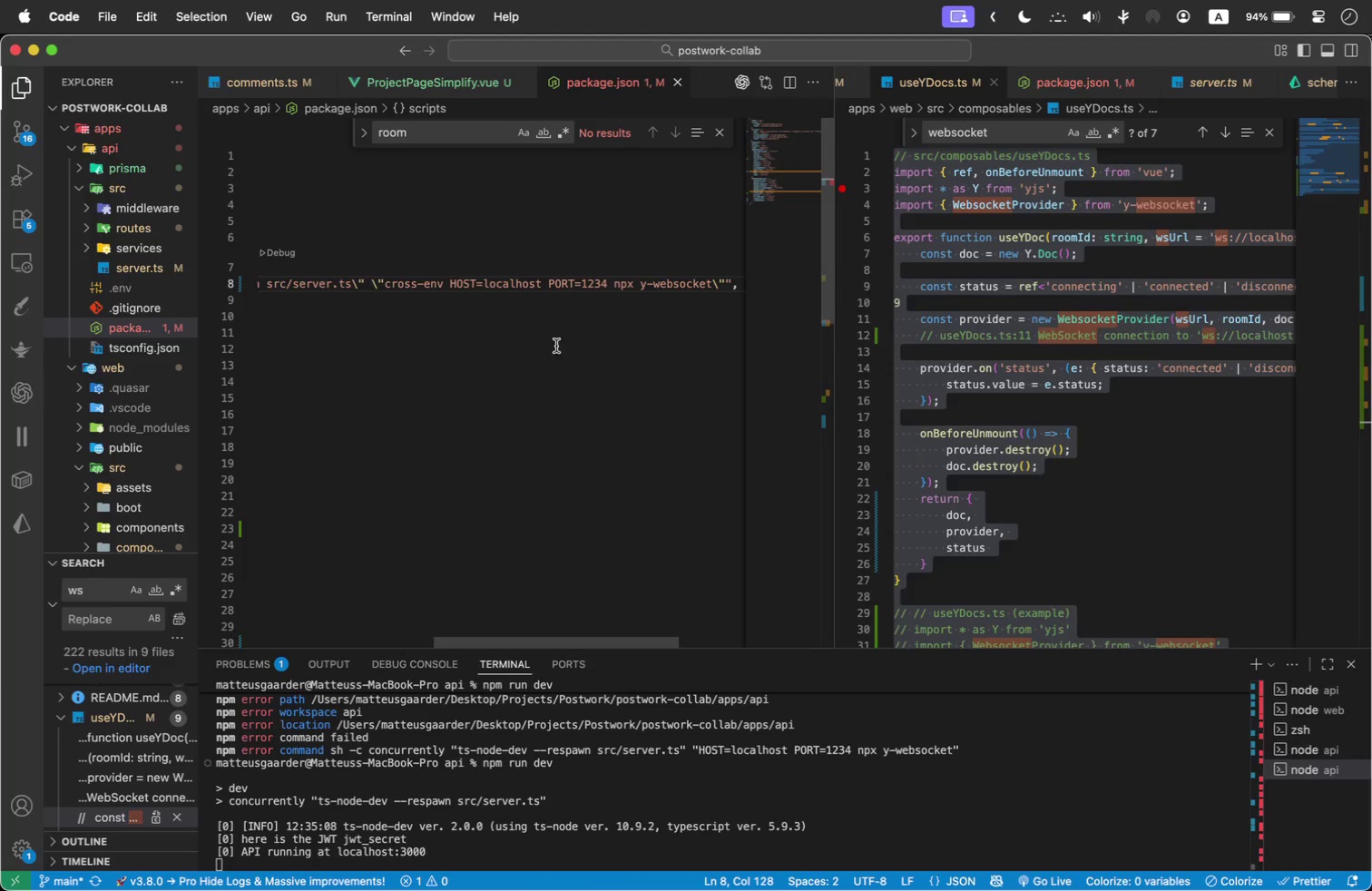 
wait(5.1)
 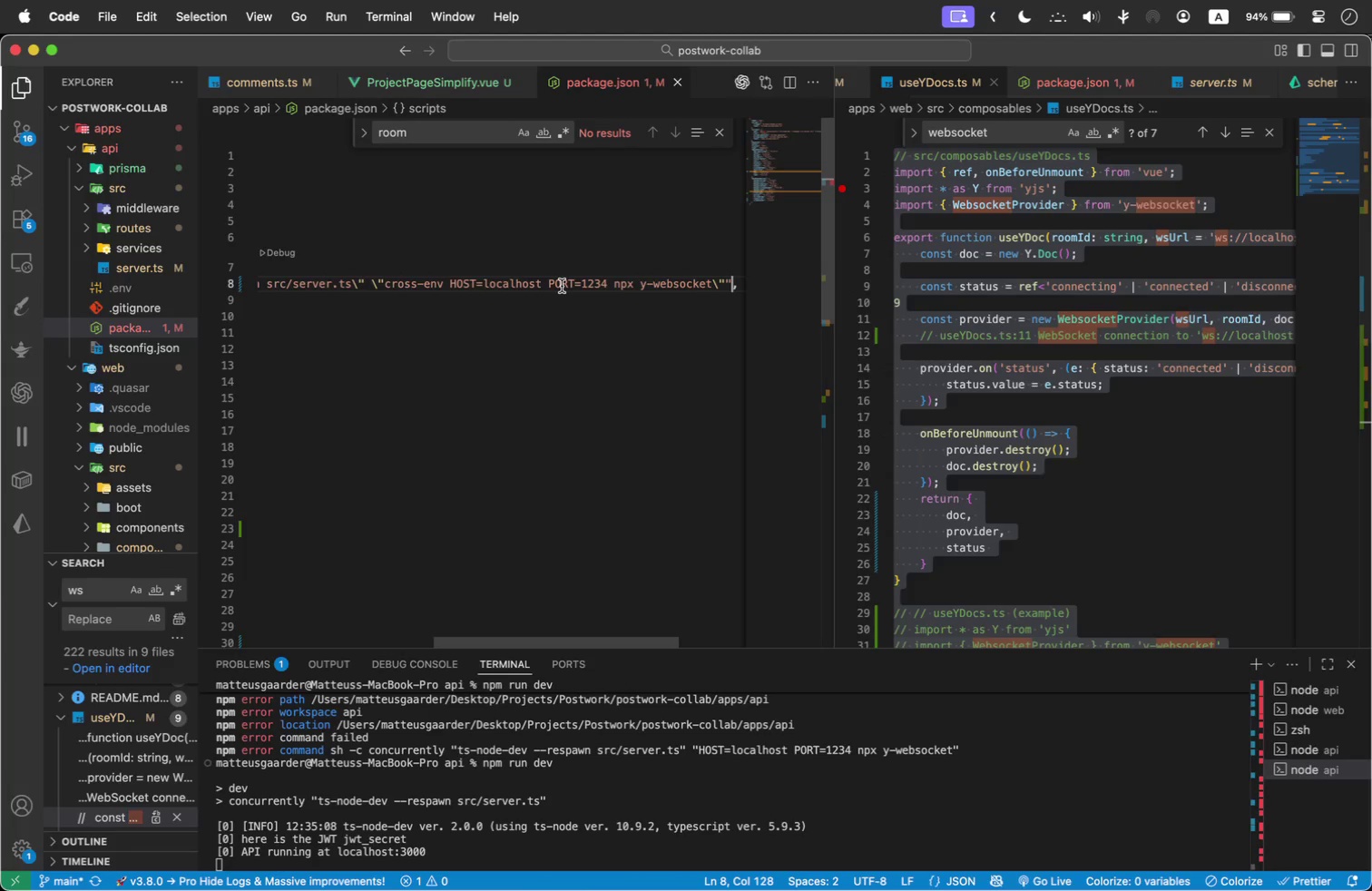 
left_click_drag(start_coordinate=[635, 638], to_coordinate=[431, 630])
 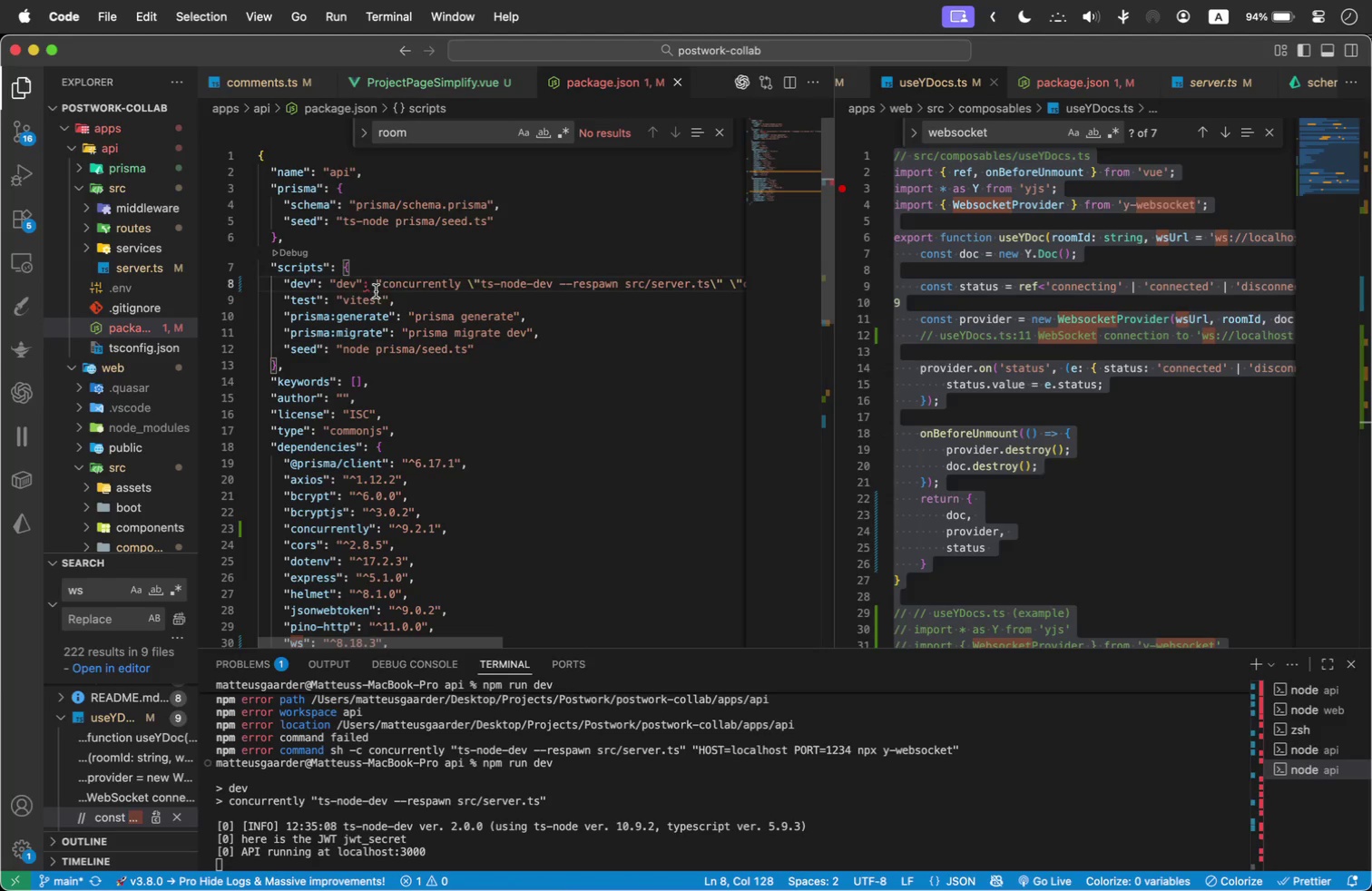 
left_click([376, 287])
 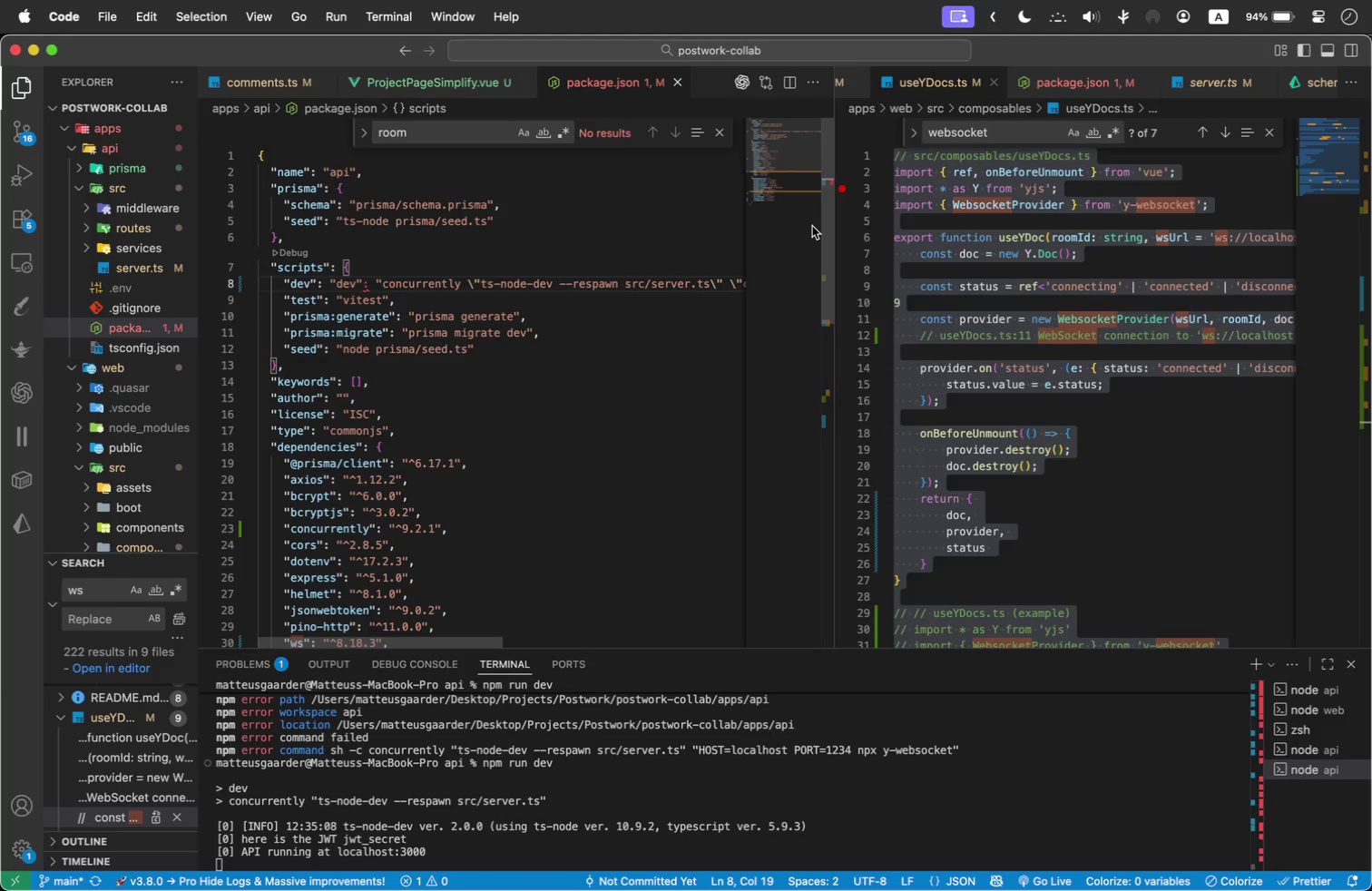 
key(Backspace)
 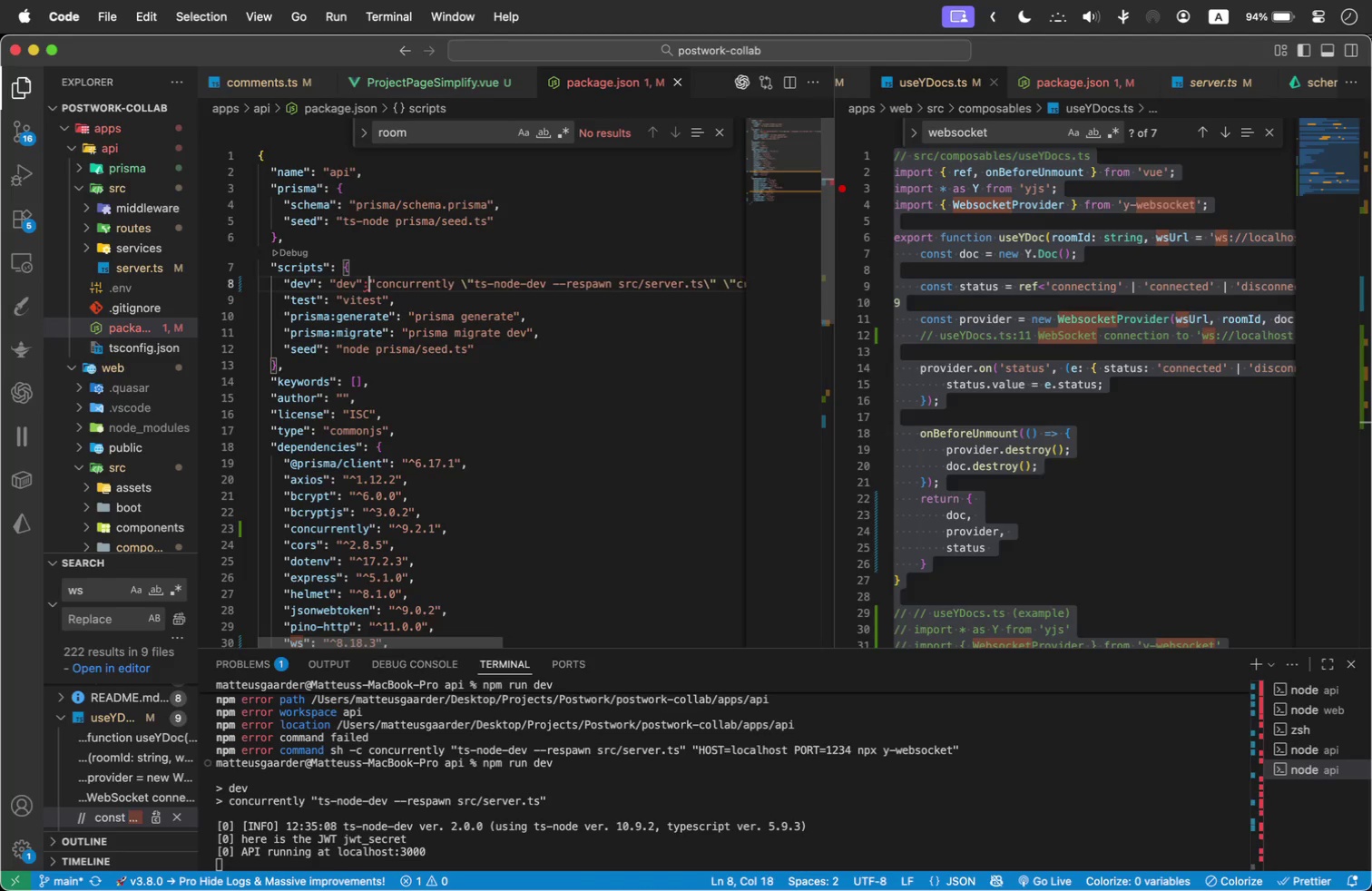 
key(Backspace)
 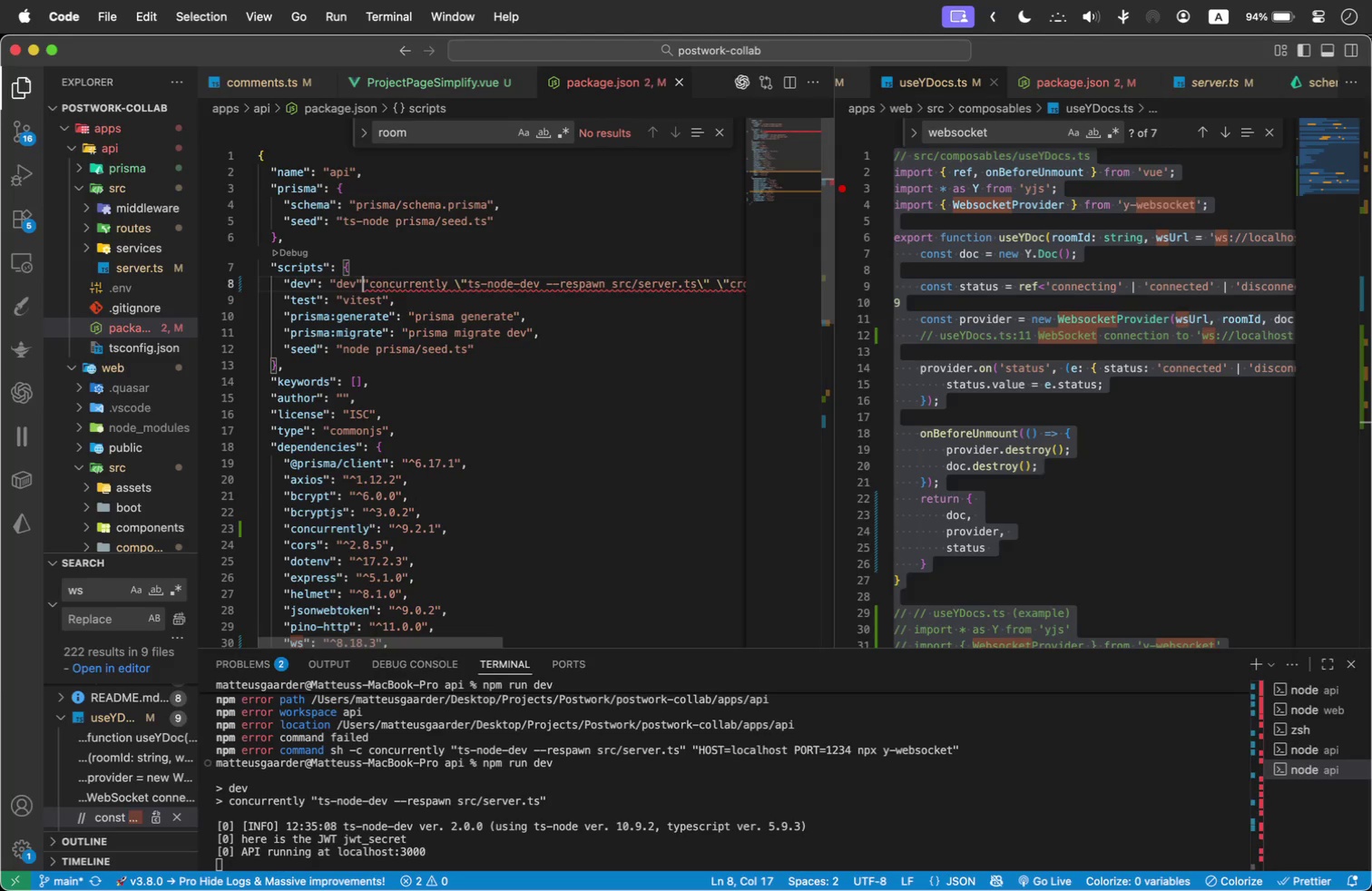 
key(Backspace)
 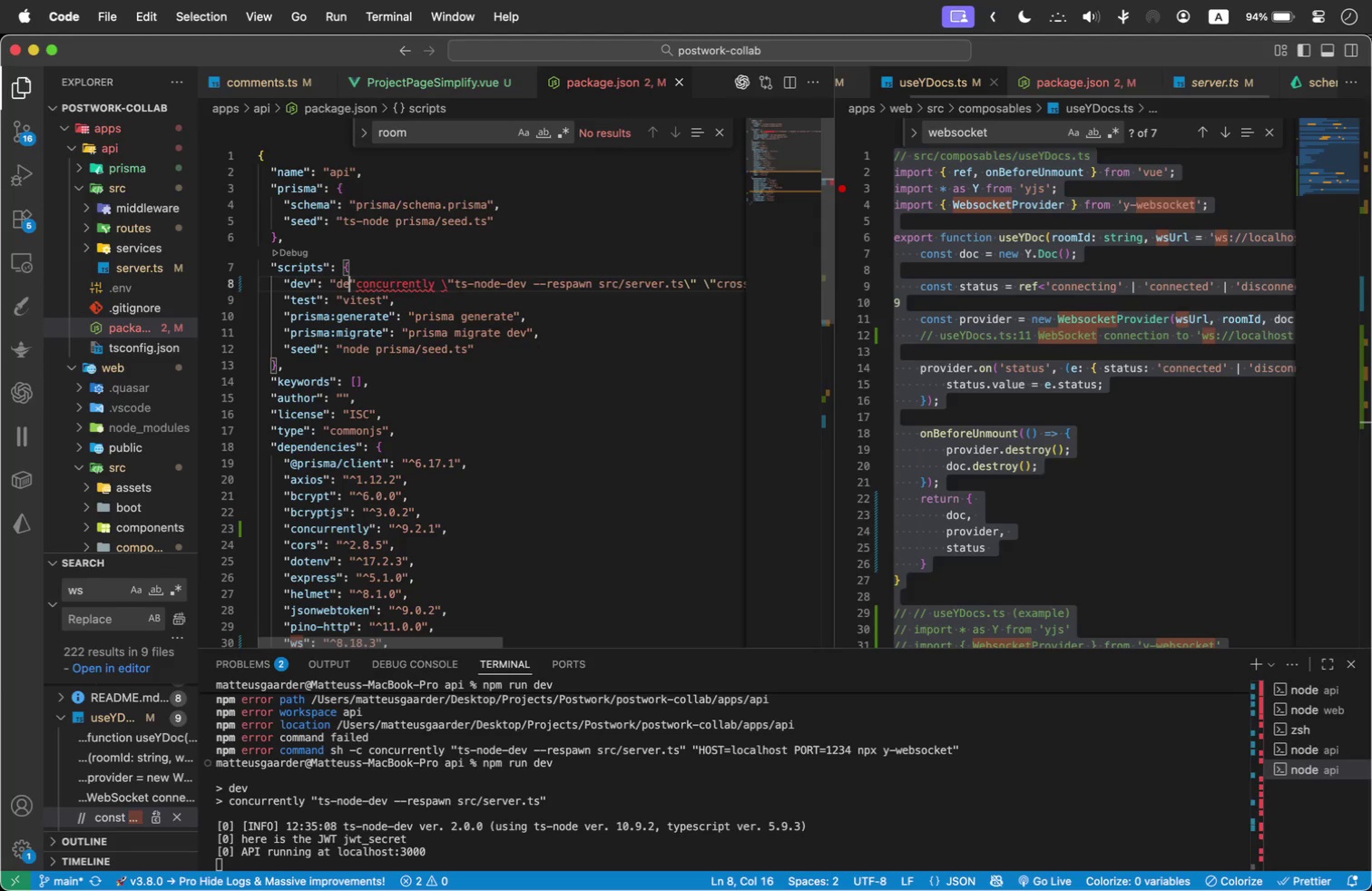 
key(Backspace)
 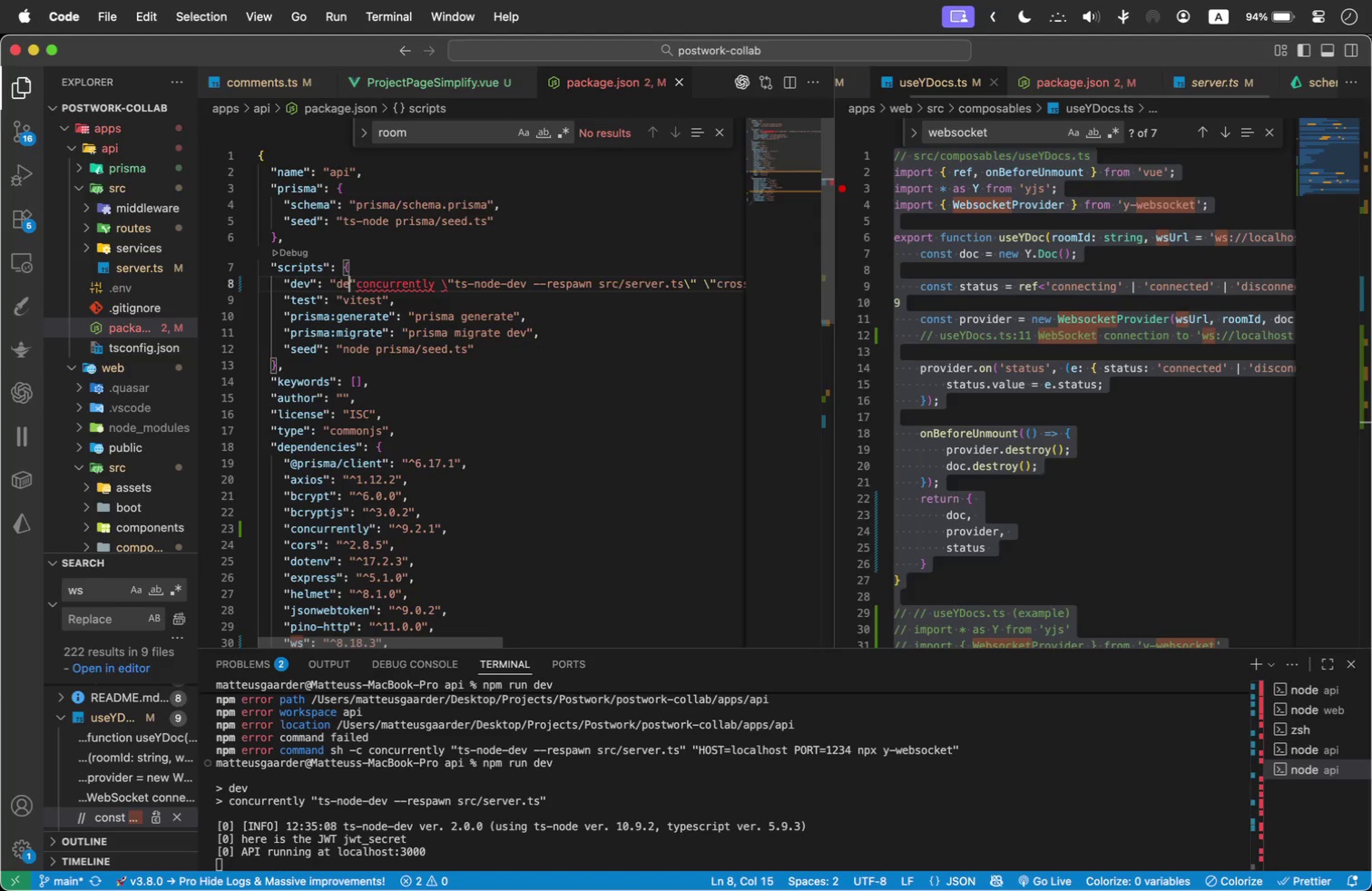 
key(Backspace)
 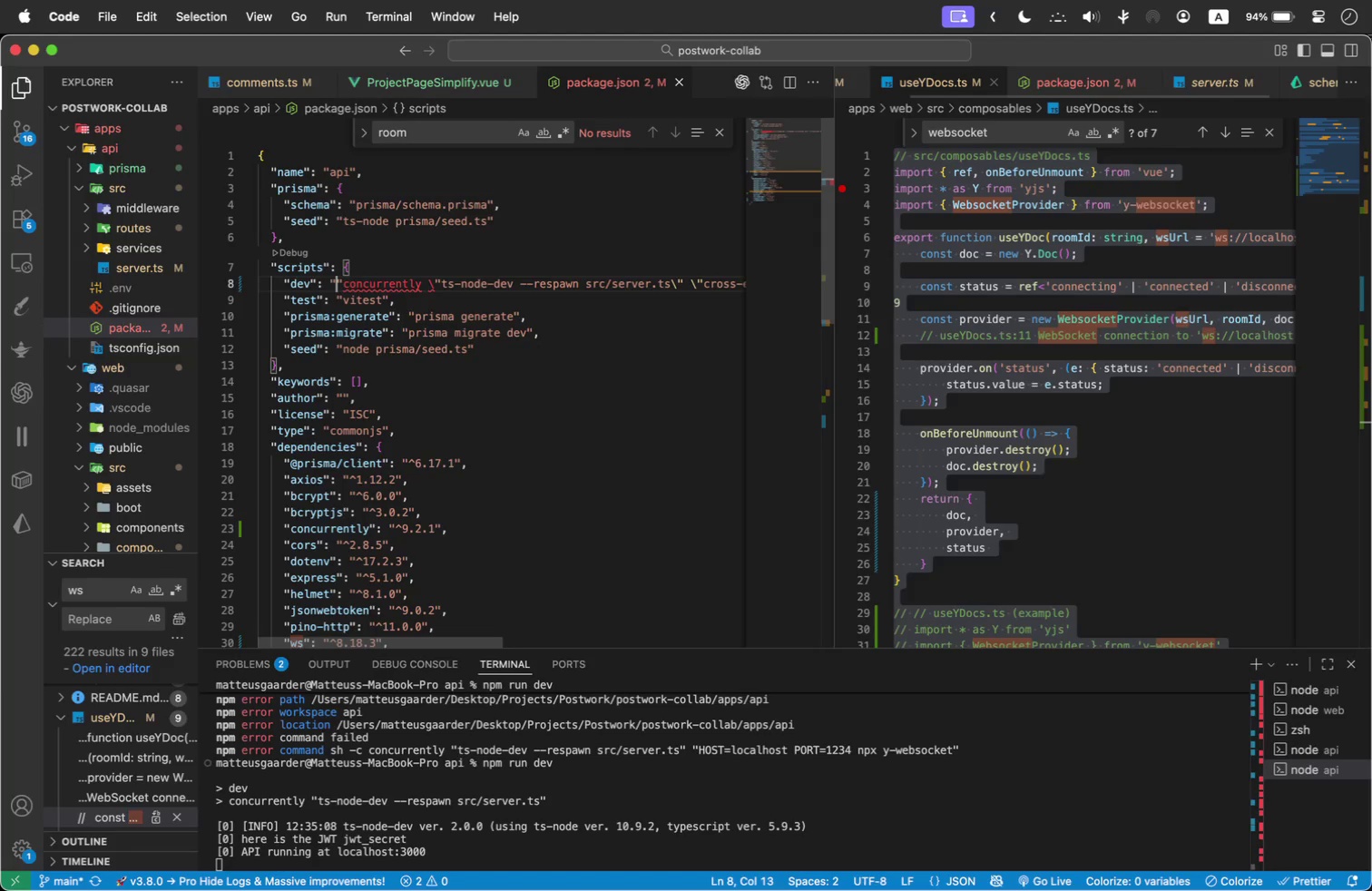 
key(Backspace)
 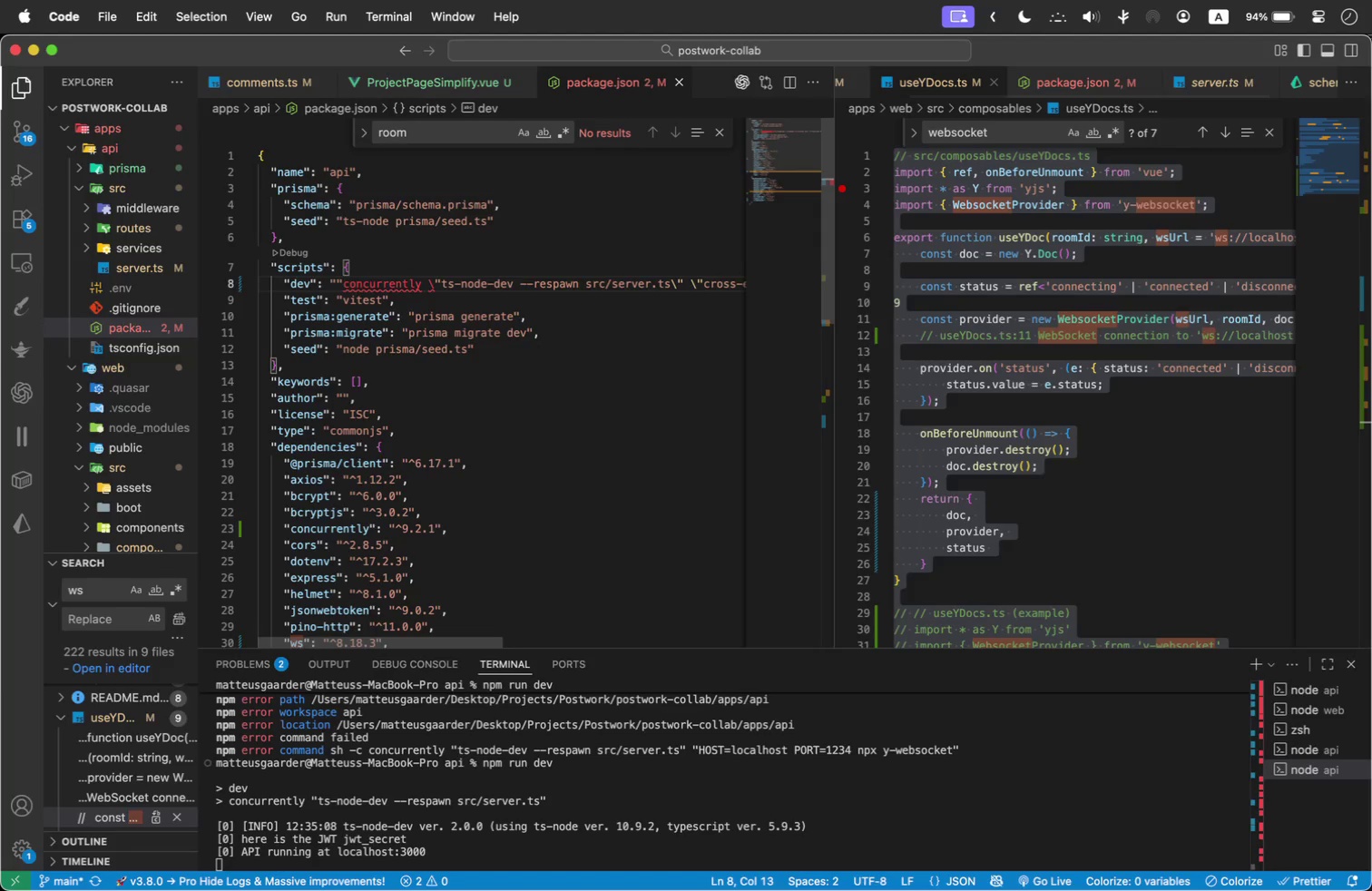 
key(Backspace)
 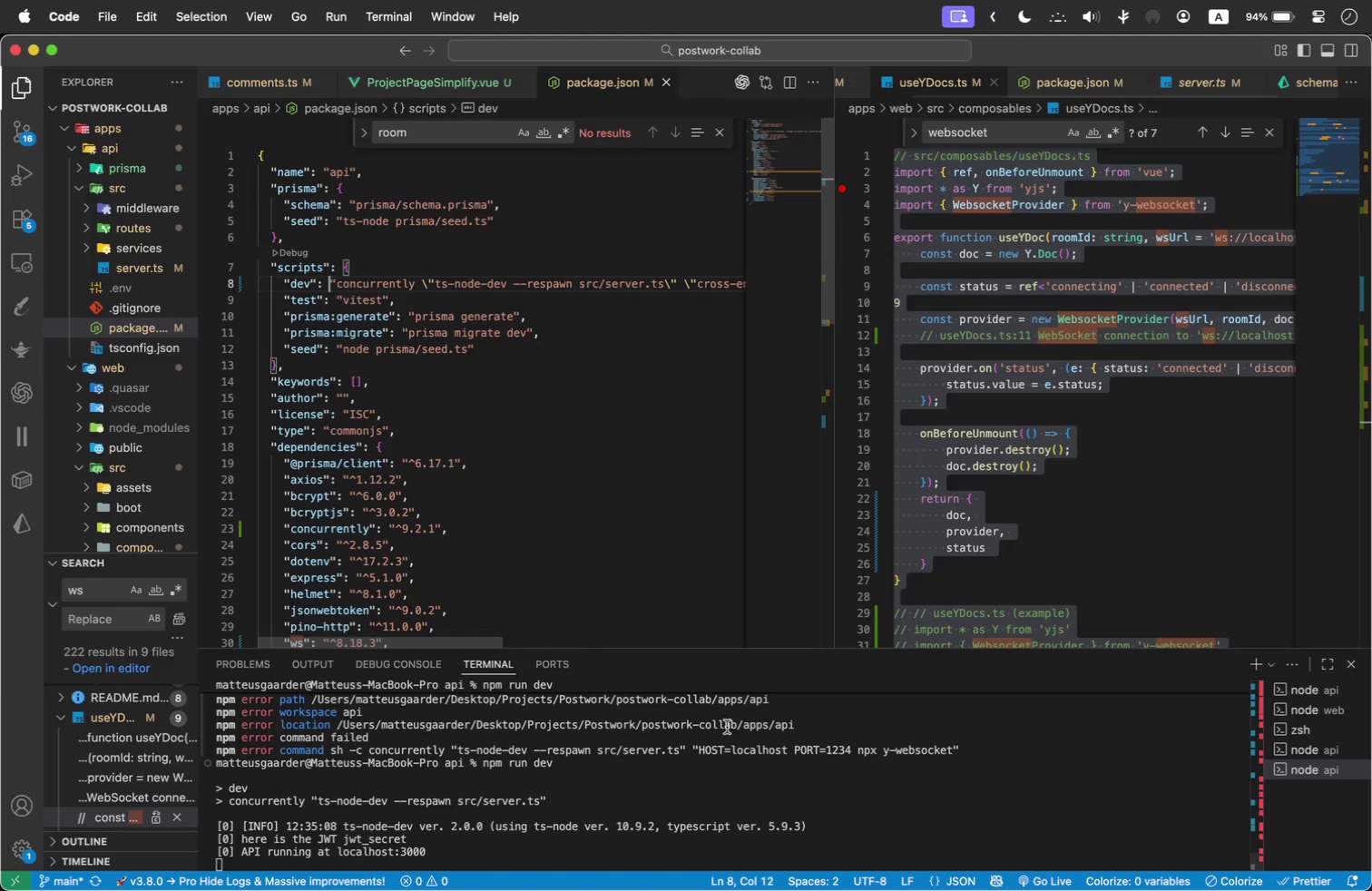 
left_click([749, 806])
 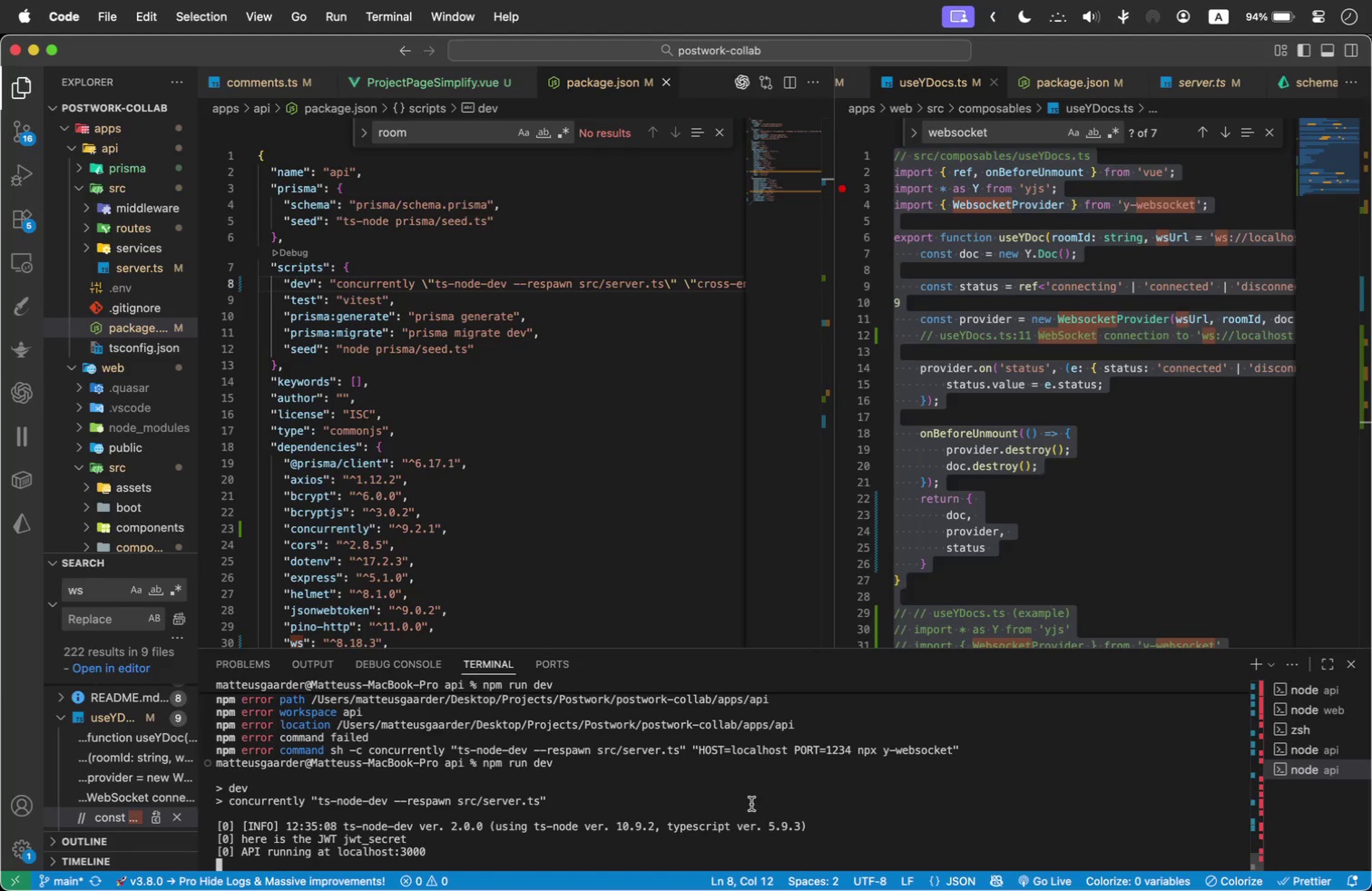 
key(Control+C)
 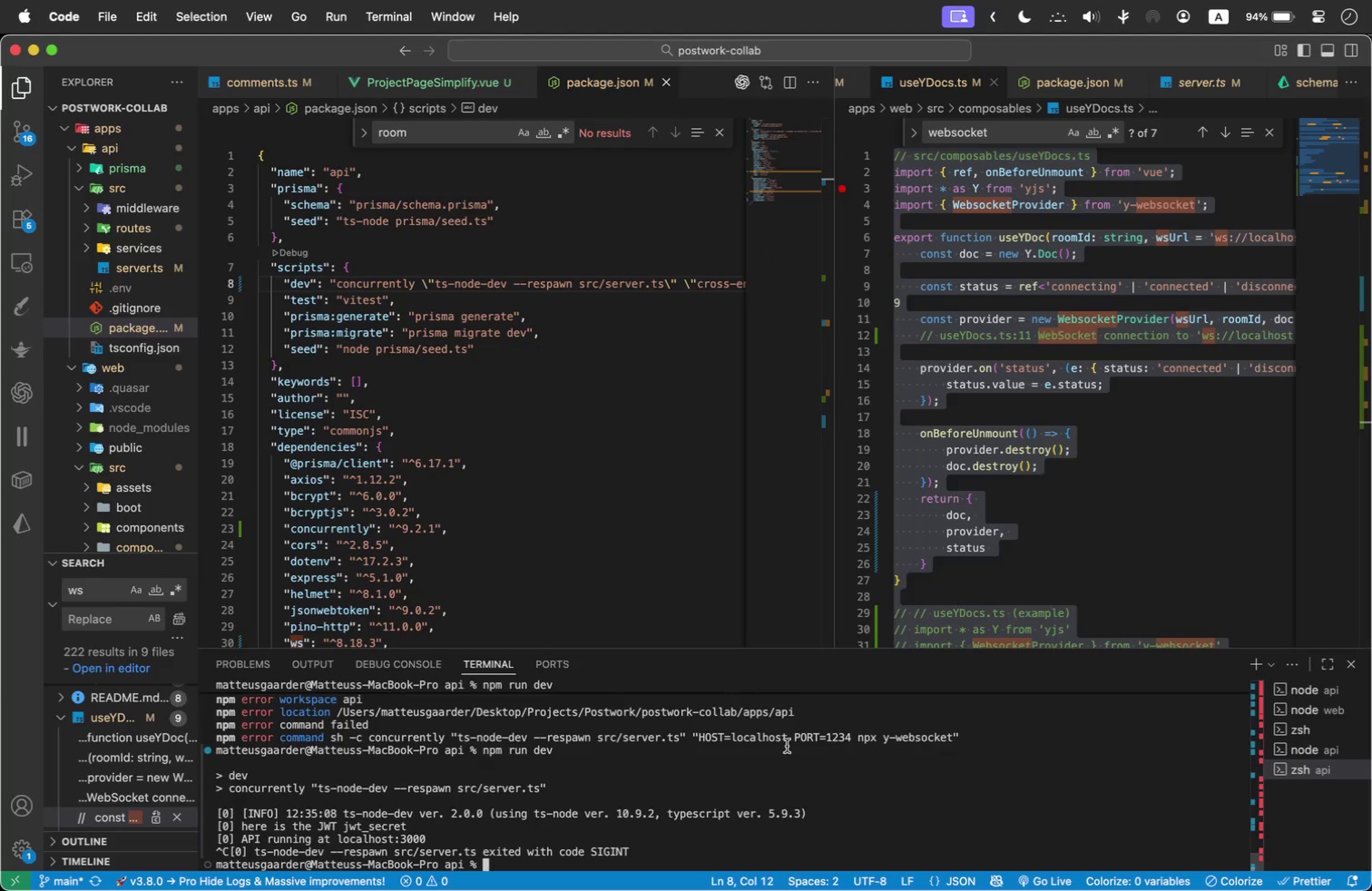 
key(ArrowUp)
 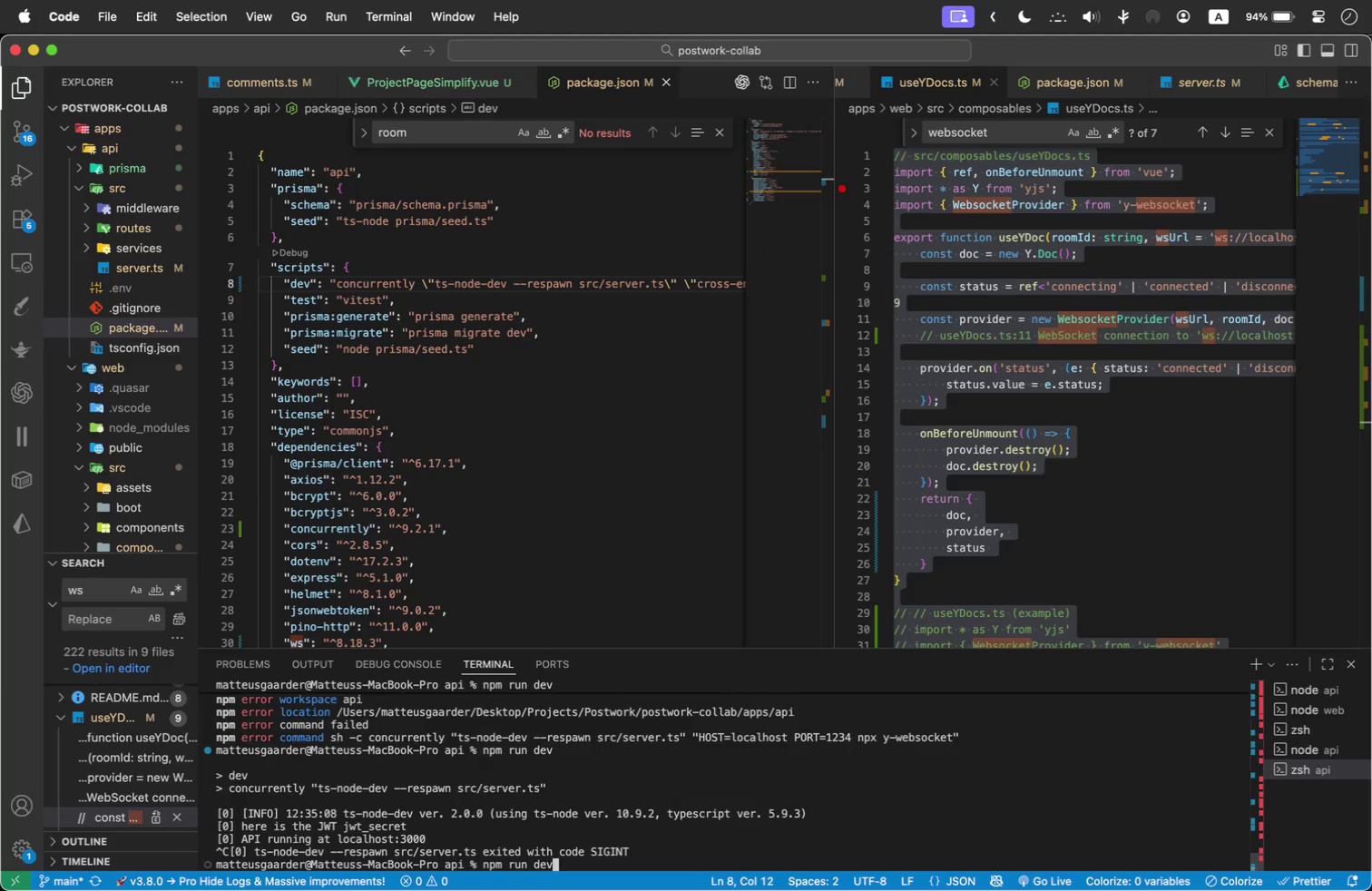 
key(Enter)
 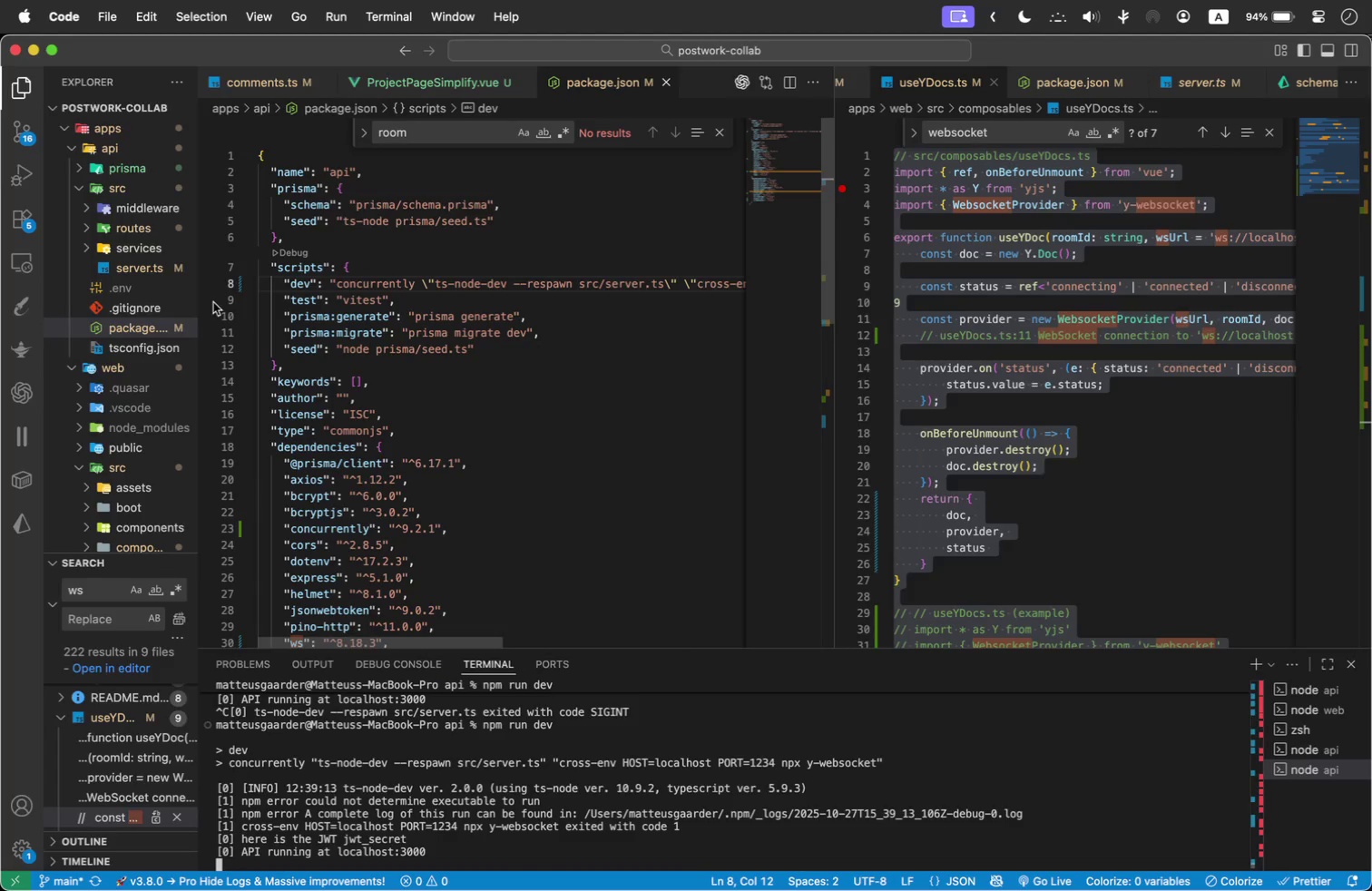 
wait(17.94)
 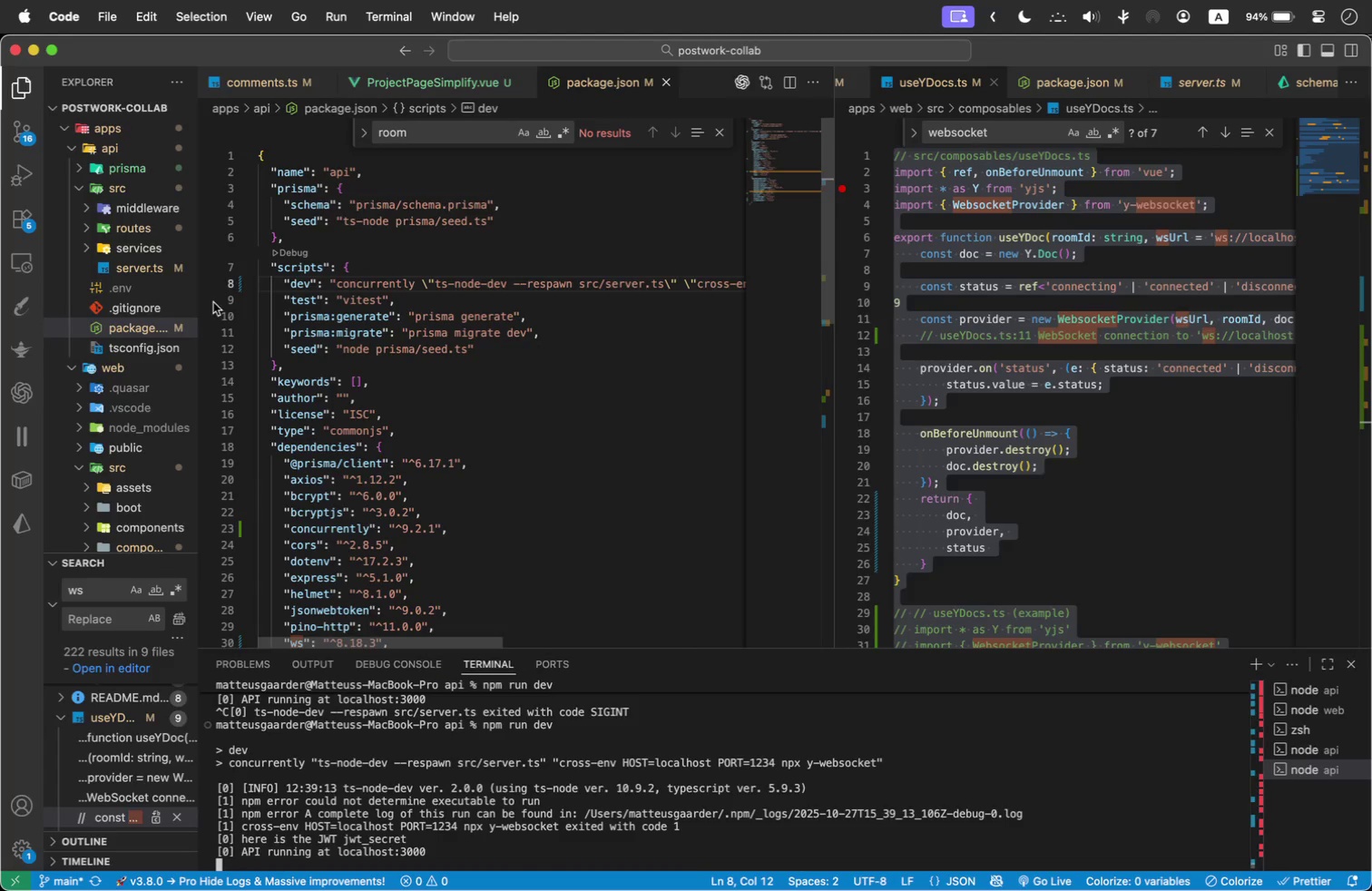 
left_click([83, 244])
 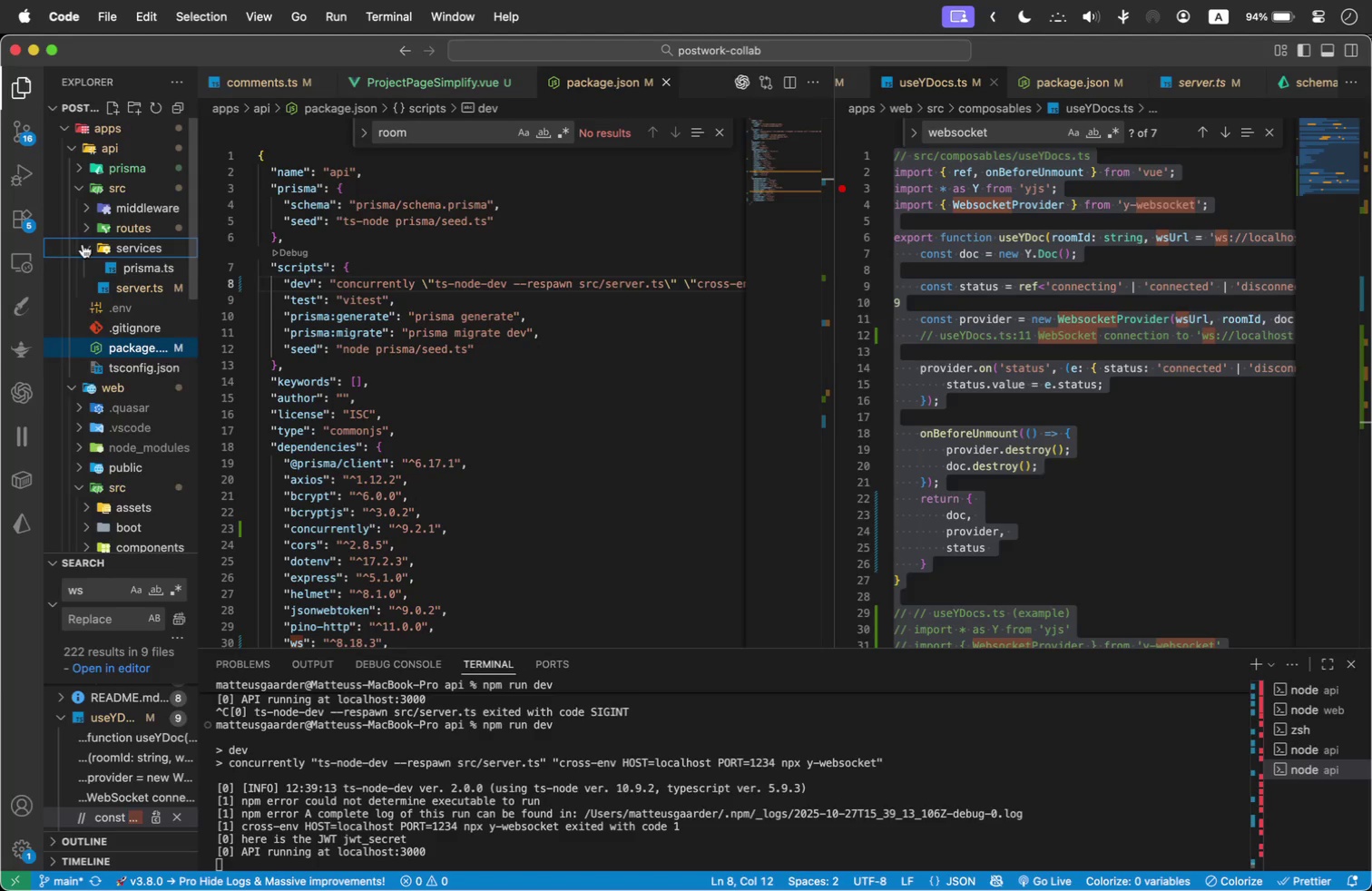 
double_click([83, 244])
 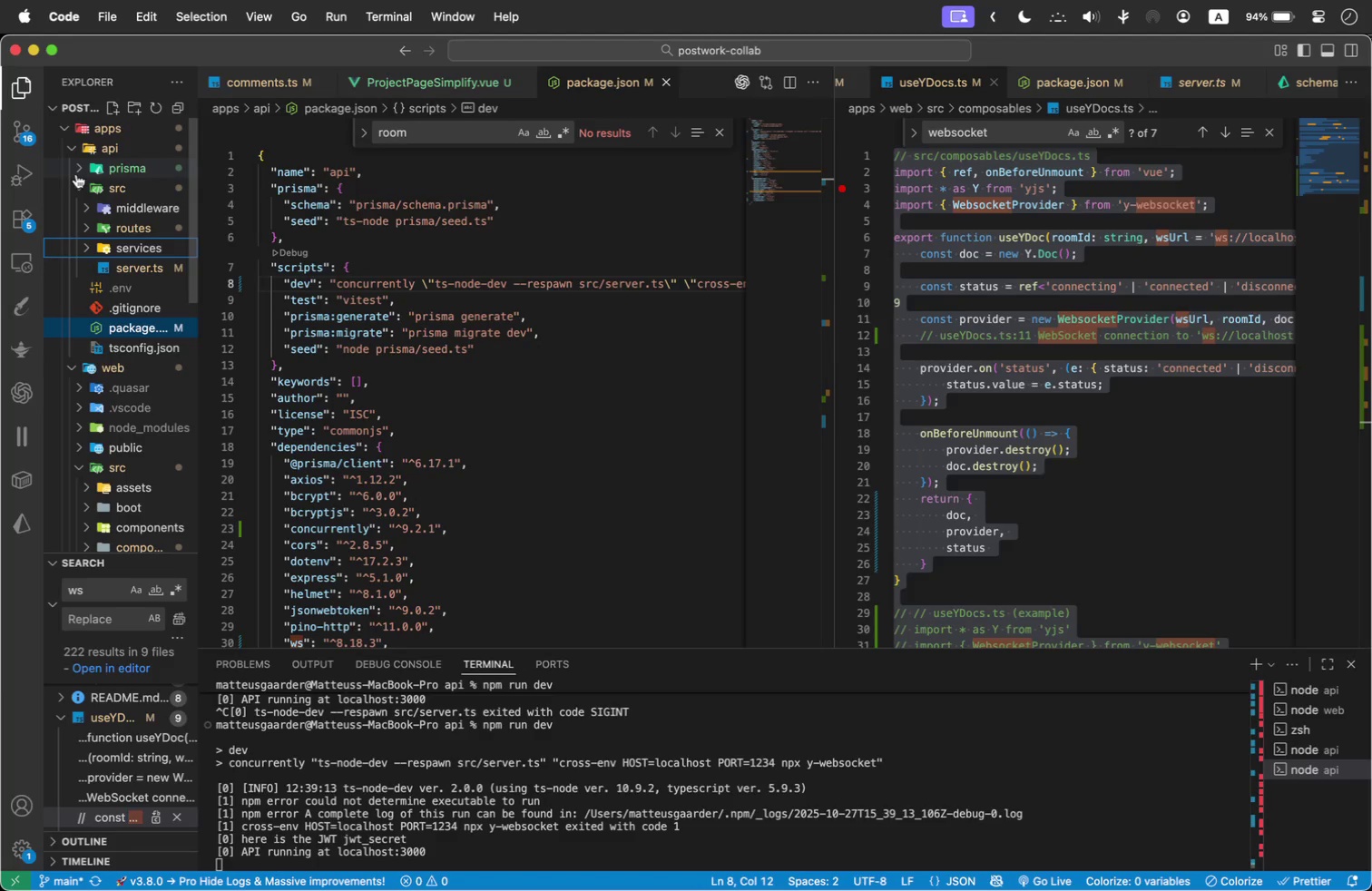 
left_click([72, 185])
 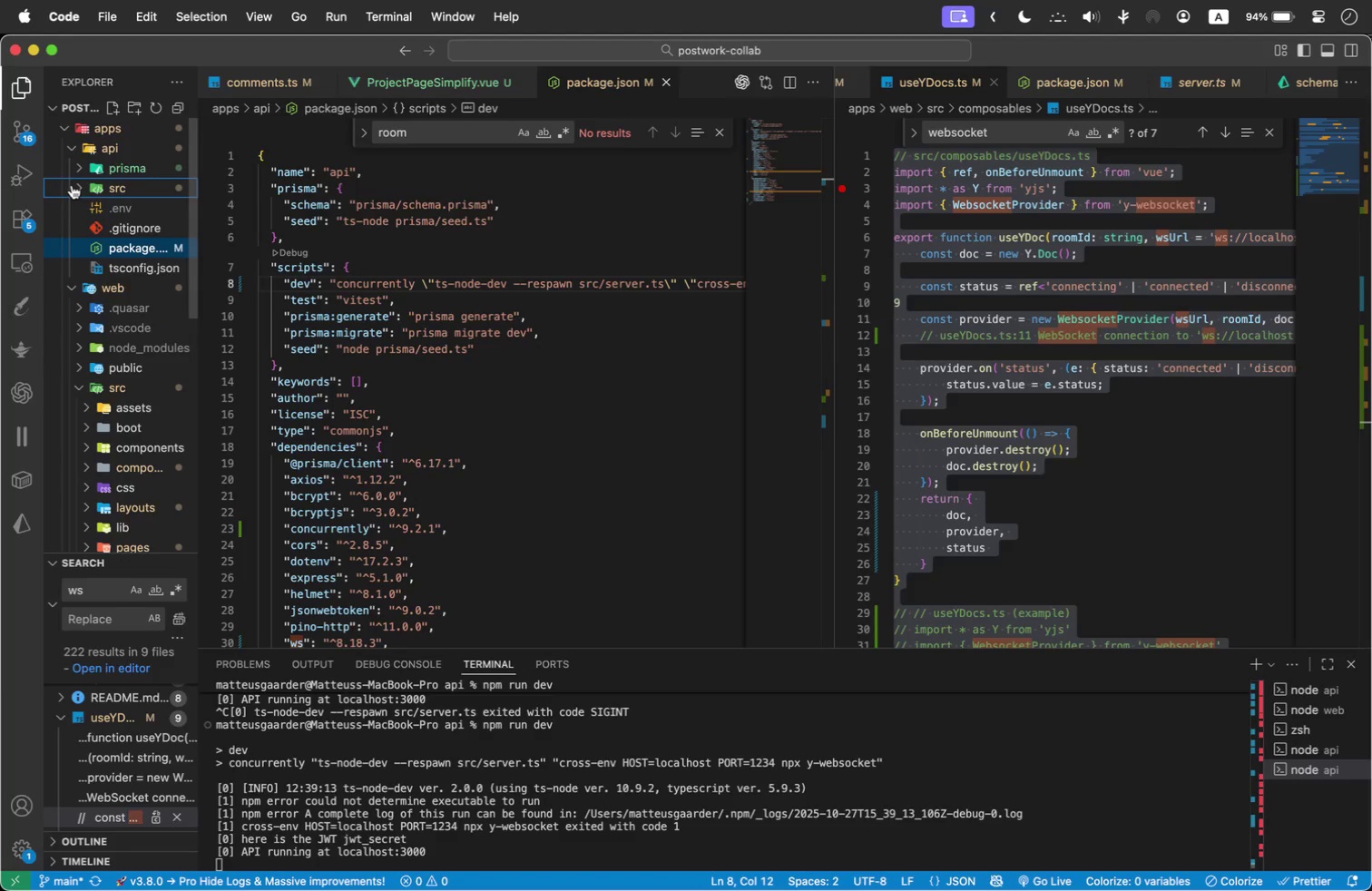 
double_click([72, 185])
 